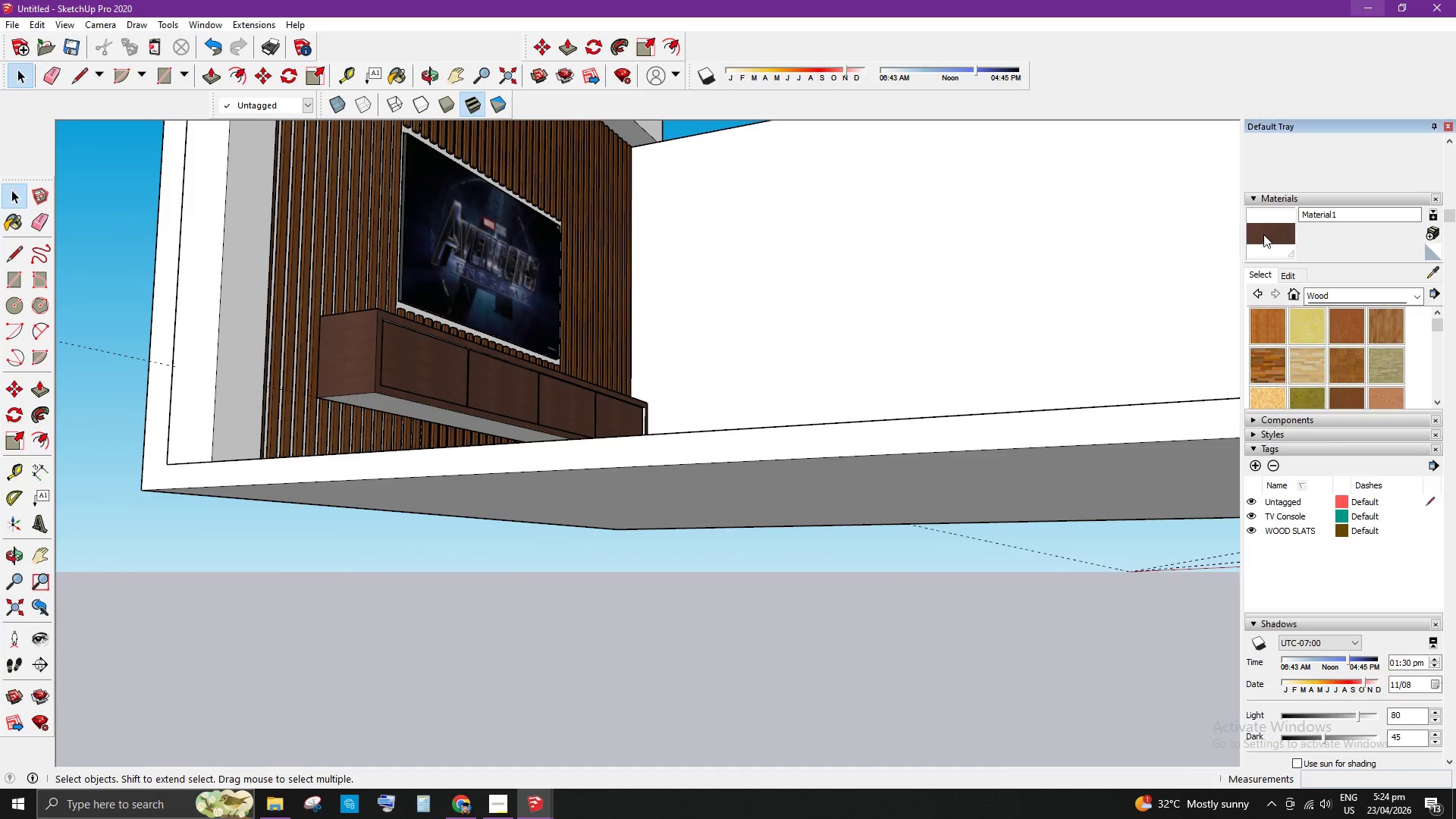 
key(Space)
 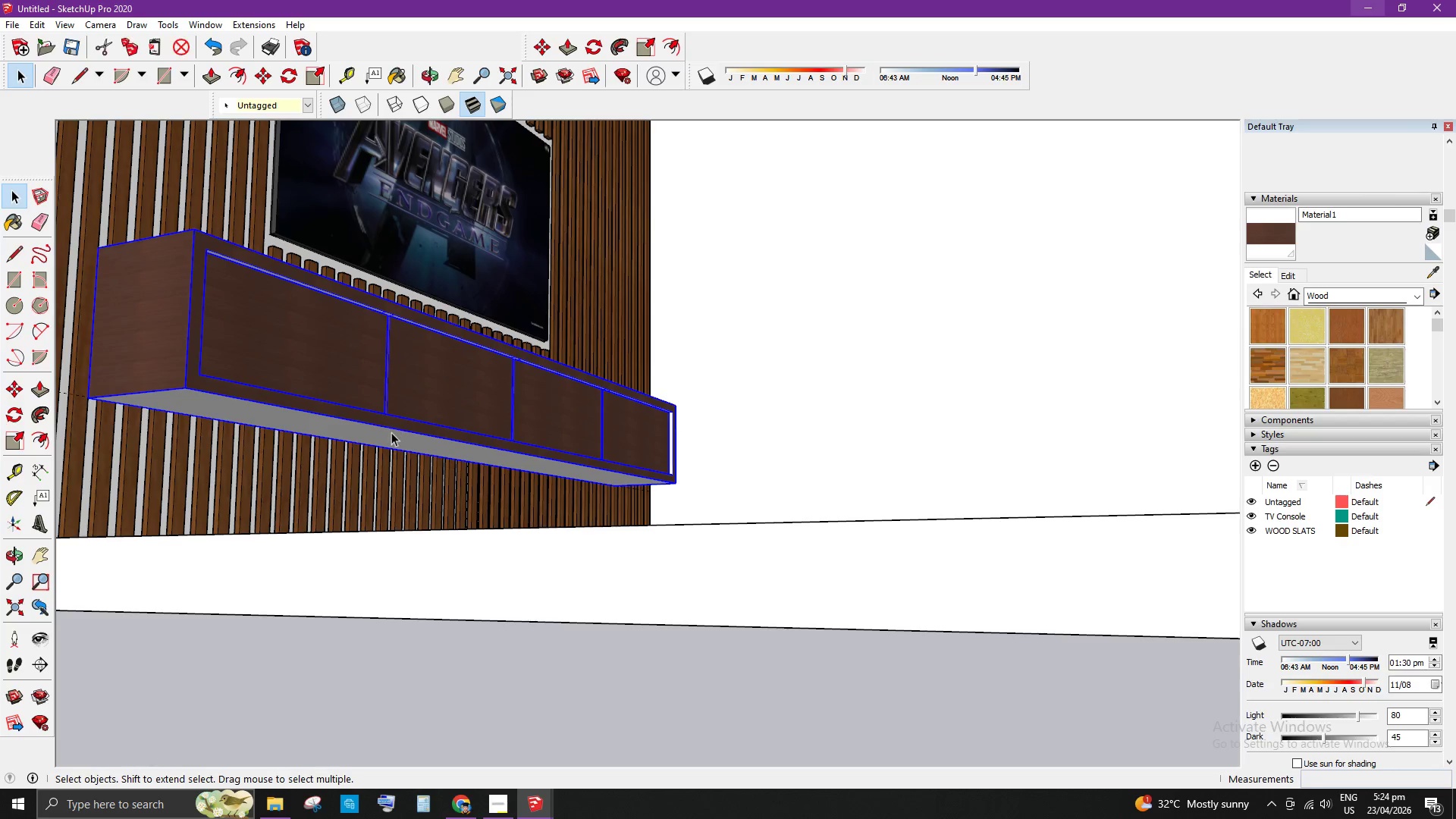 
scroll: coordinate [522, 399], scroll_direction: up, amount: 4.0
 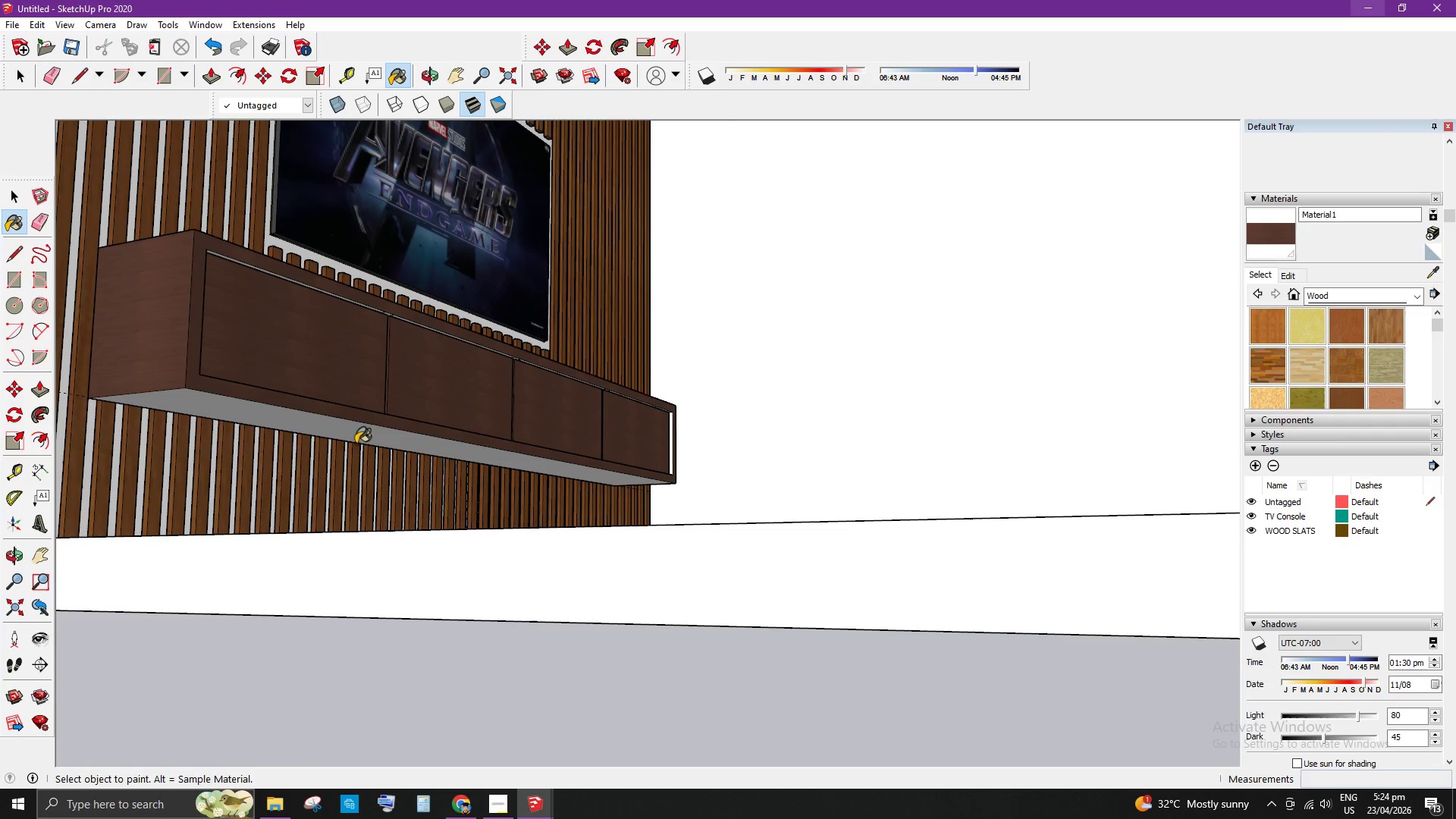 
double_click([391, 434])
 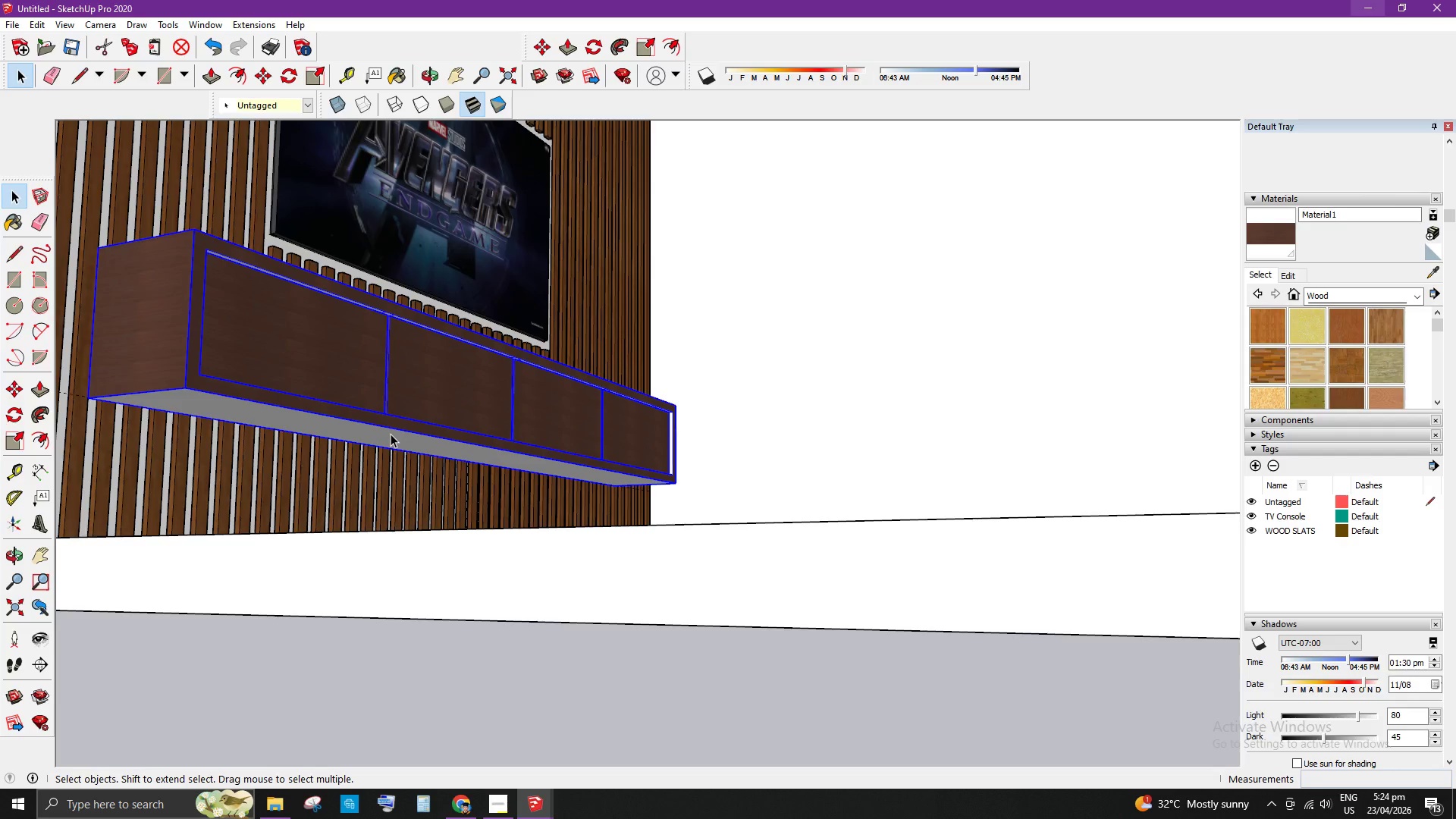 
triple_click([391, 434])
 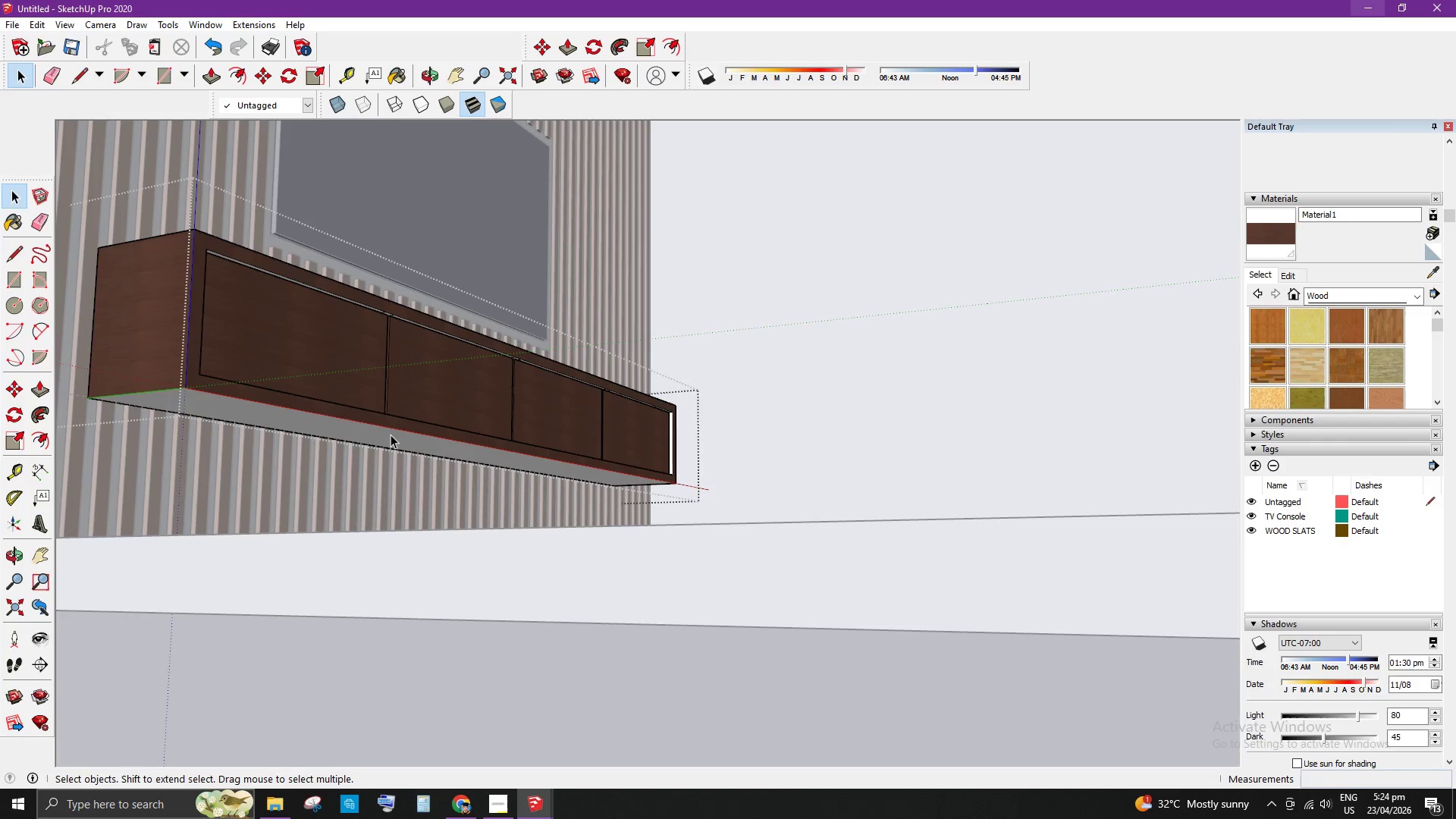 
triple_click([391, 435])
 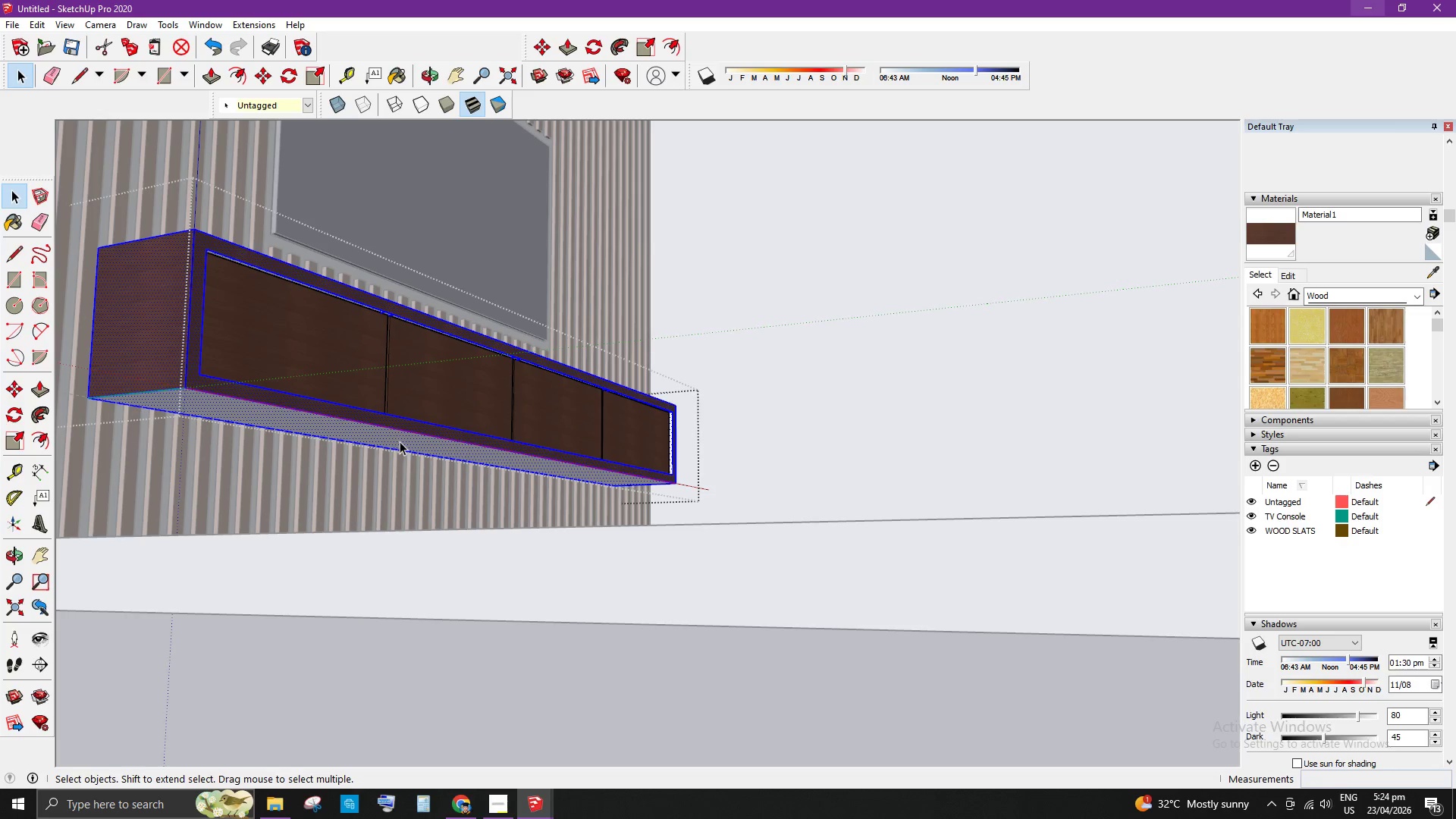 
left_click([400, 441])
 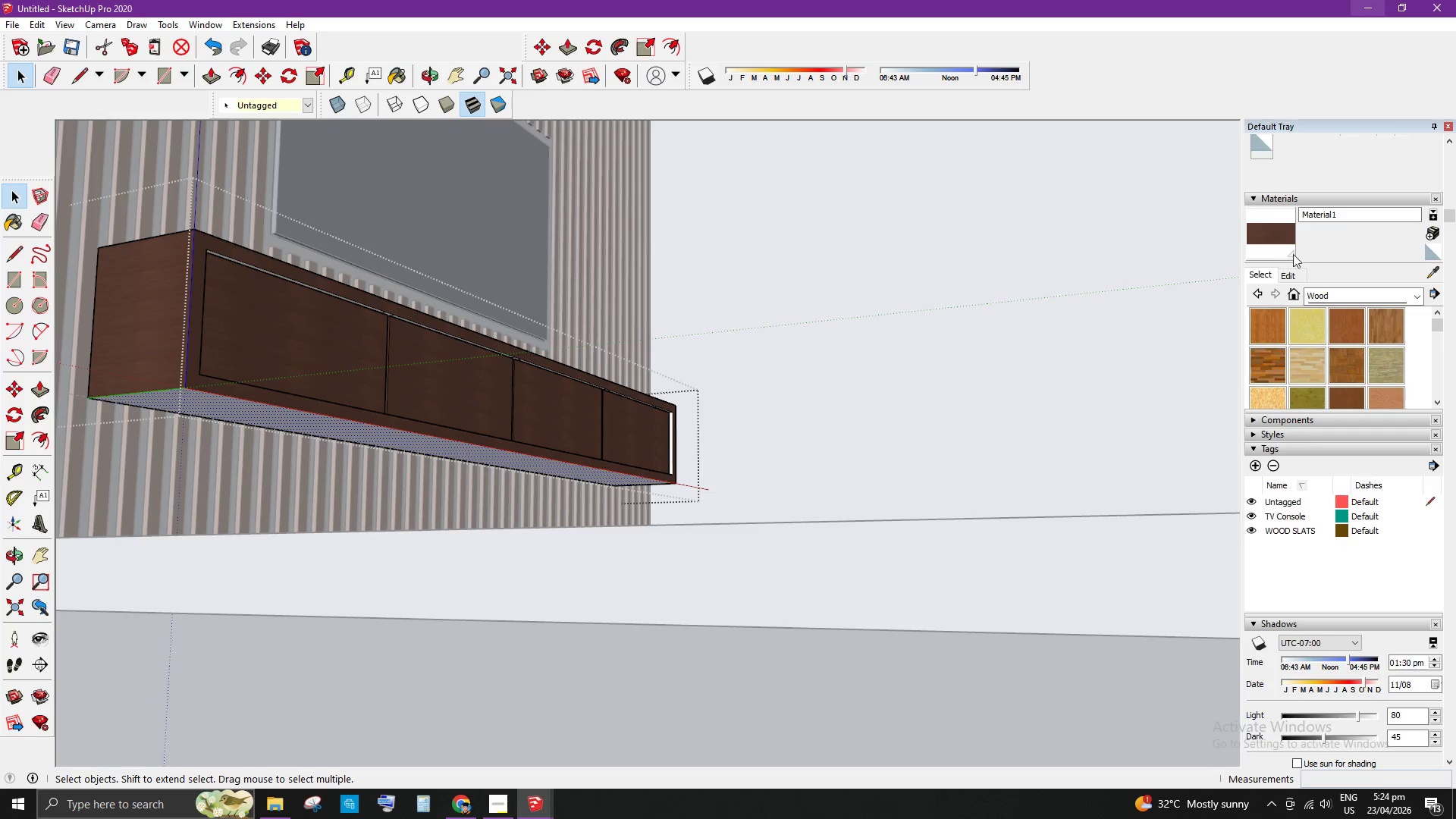 
left_click([1282, 235])
 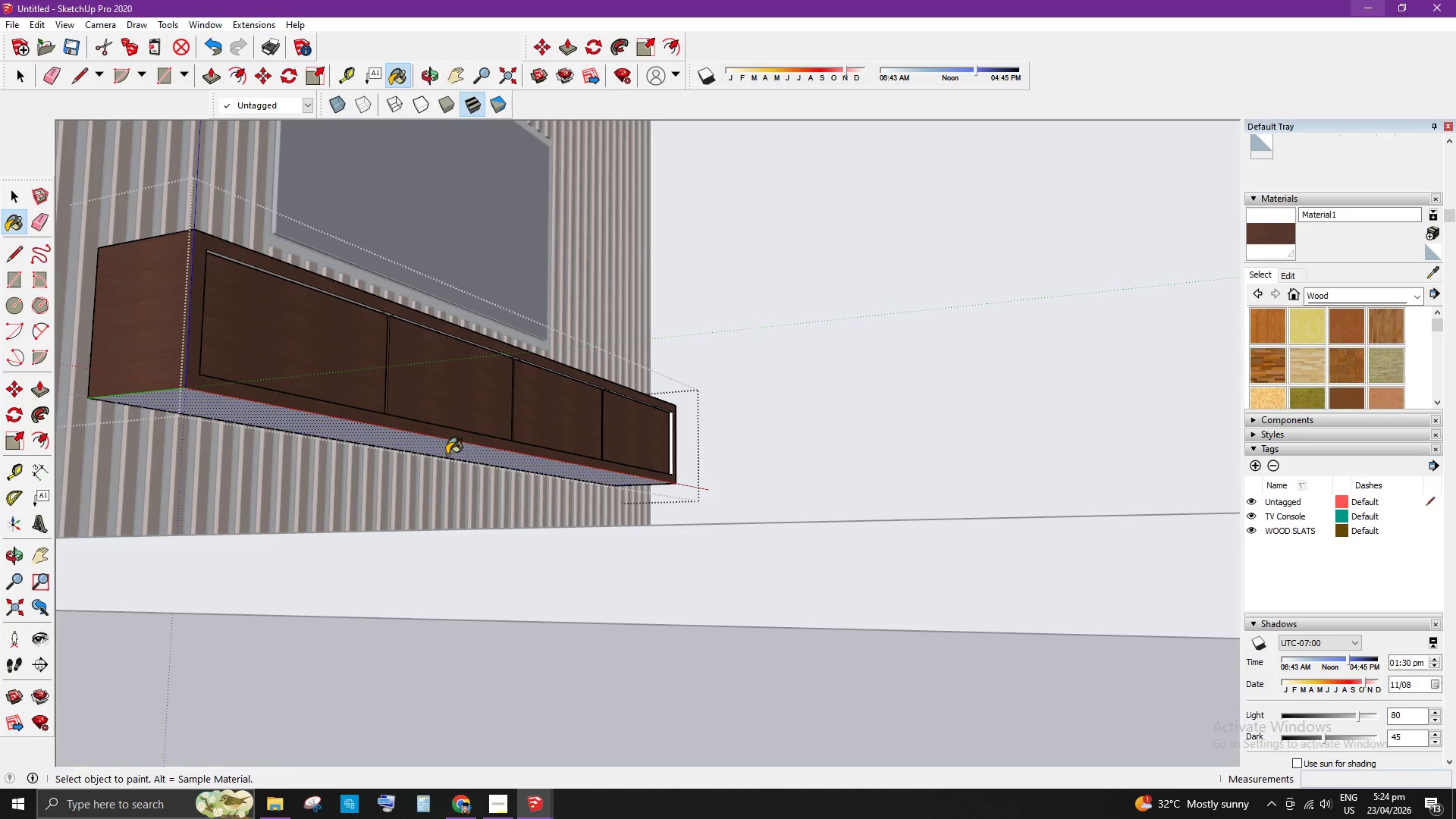 
left_click([447, 450])
 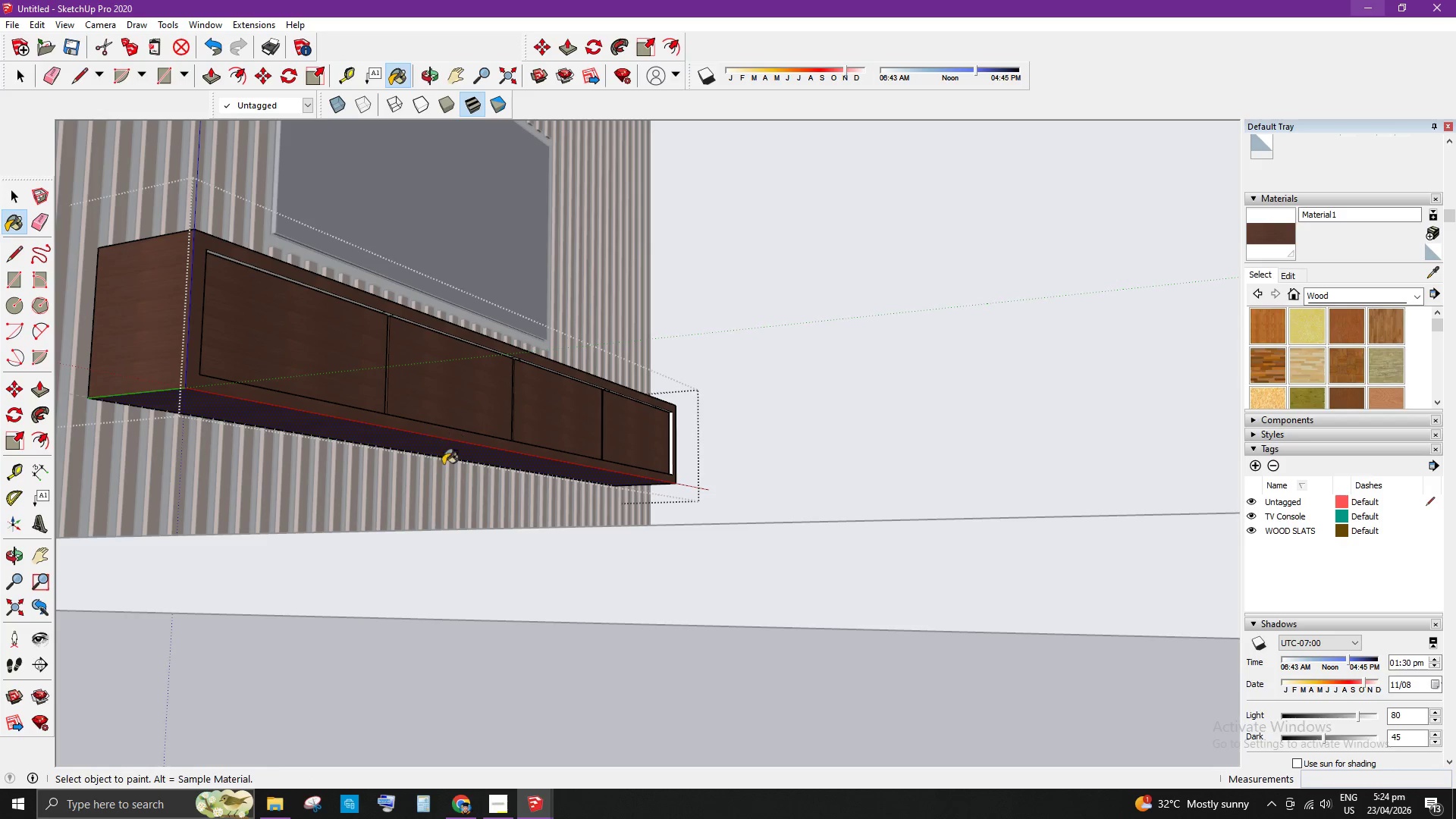 
key(Space)
 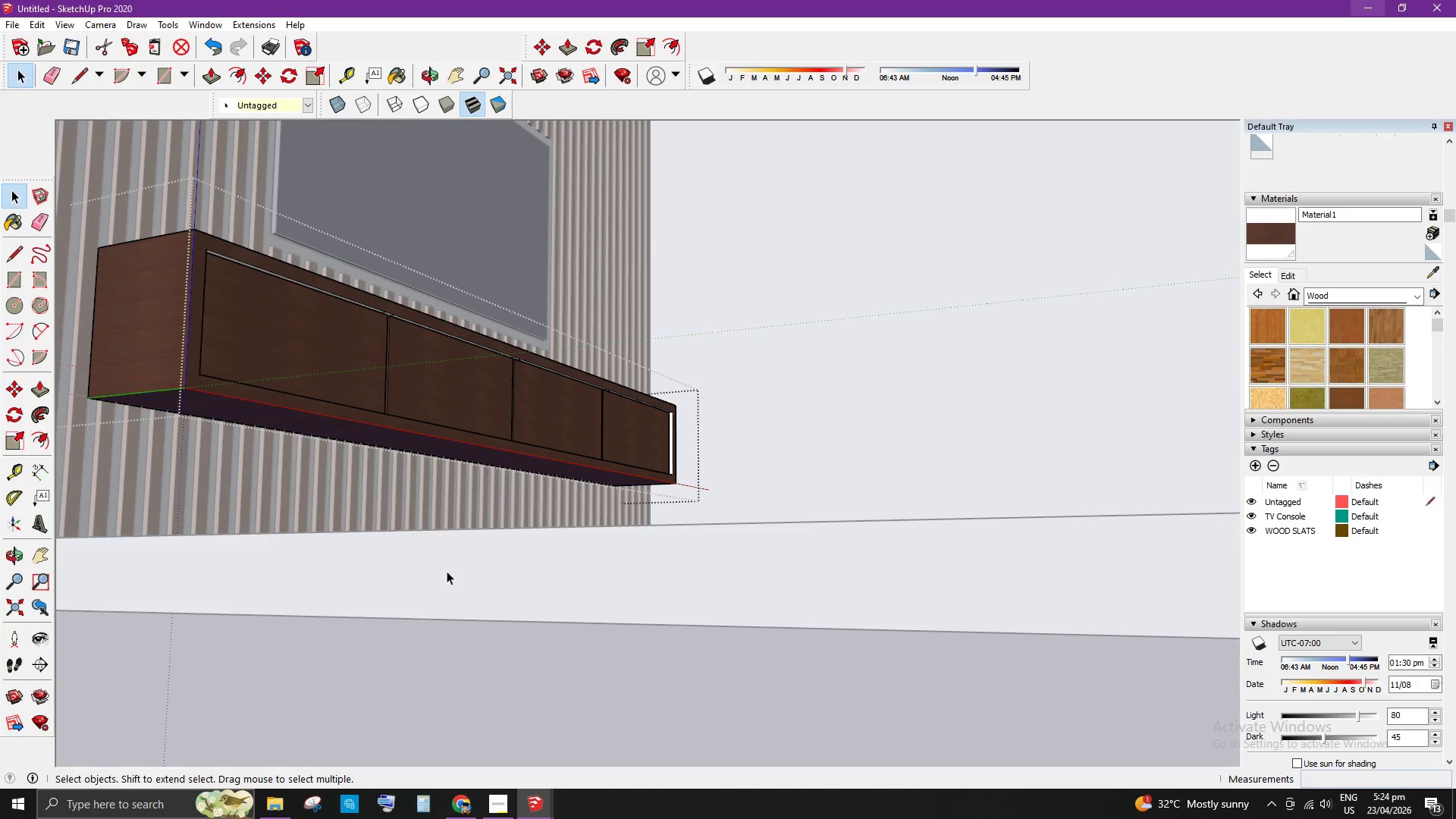 
scroll: coordinate [423, 623], scroll_direction: down, amount: 23.0
 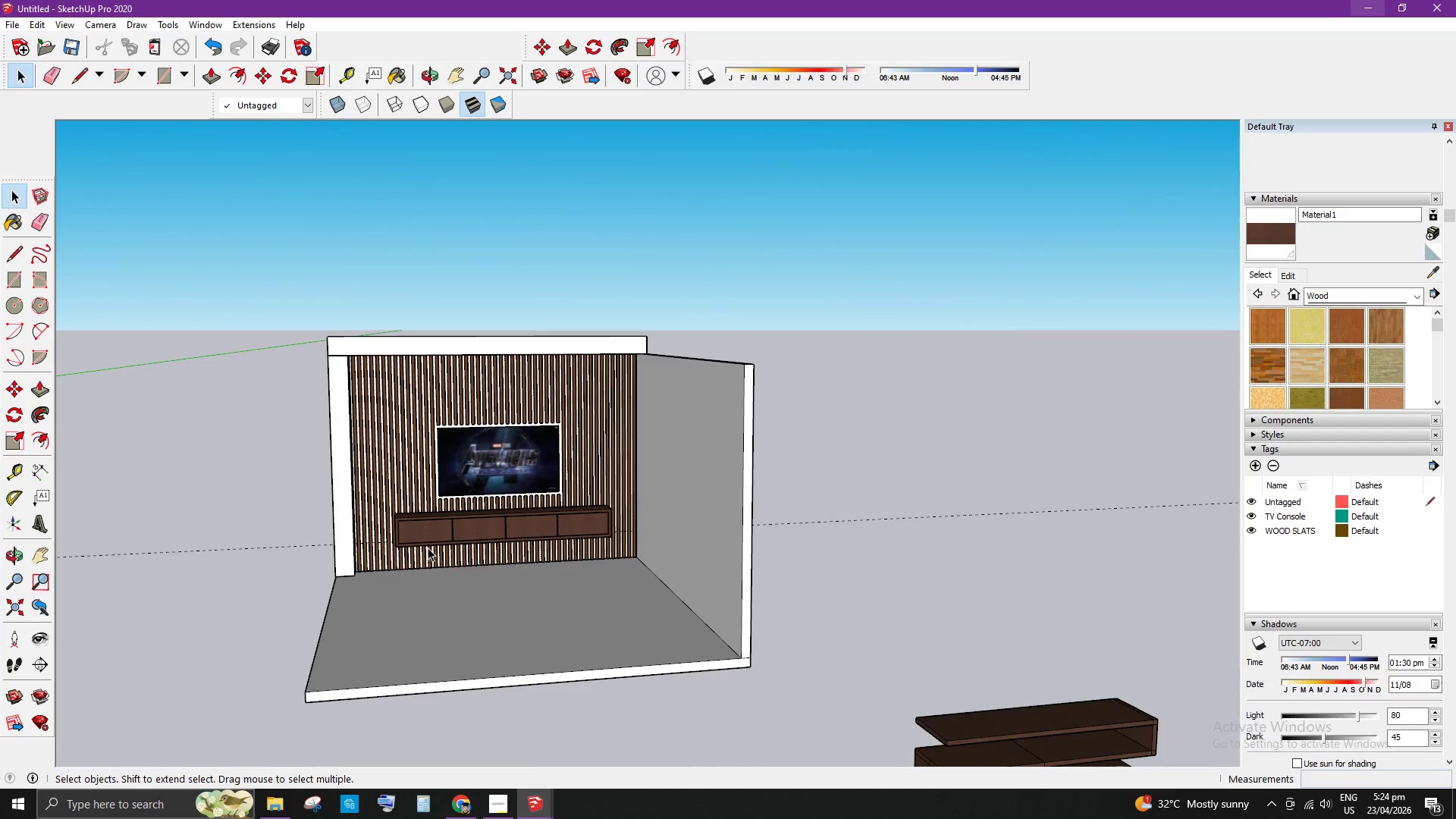 
scroll: coordinate [362, 485], scroll_direction: up, amount: 19.0
 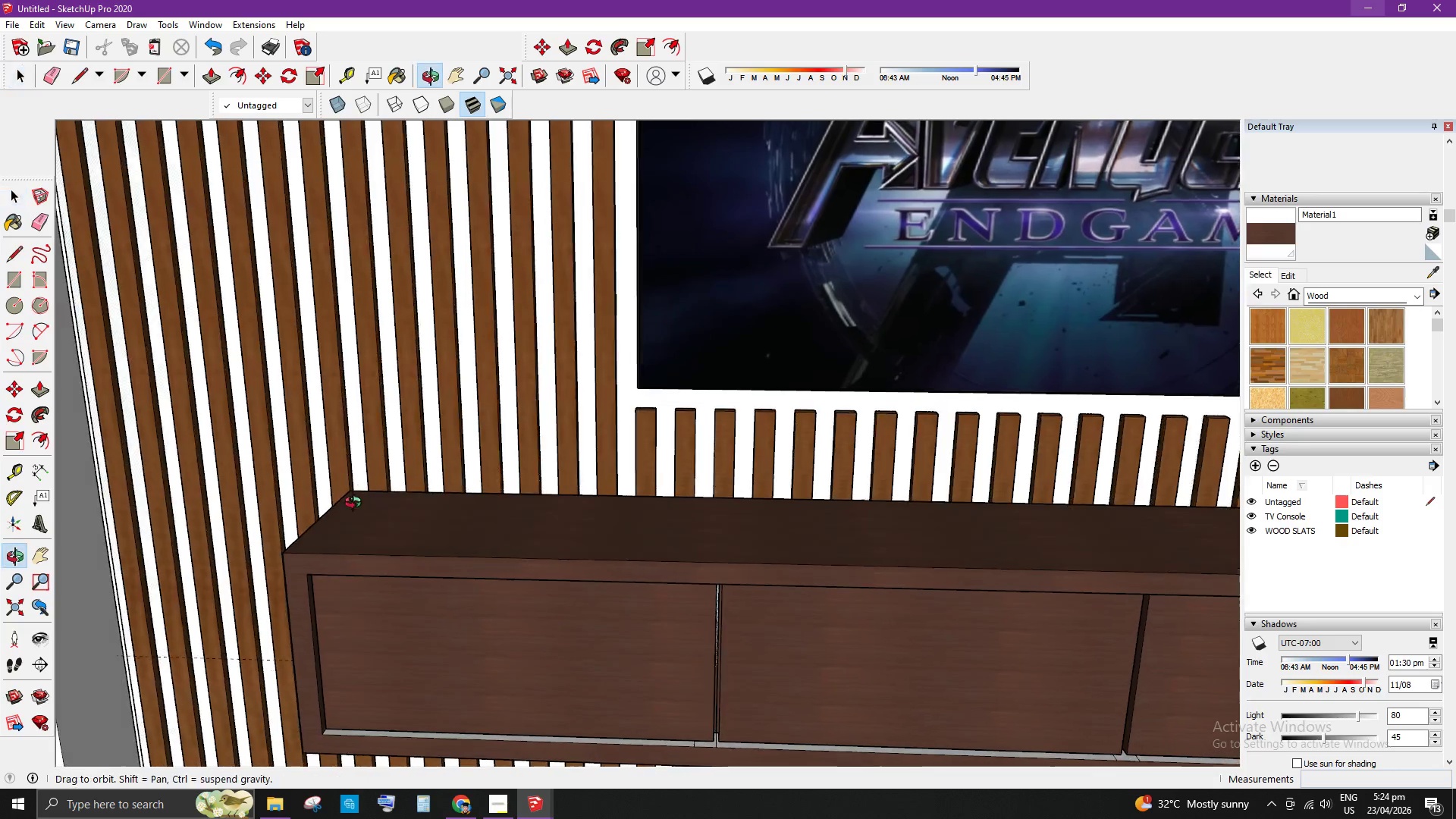 
scroll: coordinate [677, 436], scroll_direction: down, amount: 15.0
 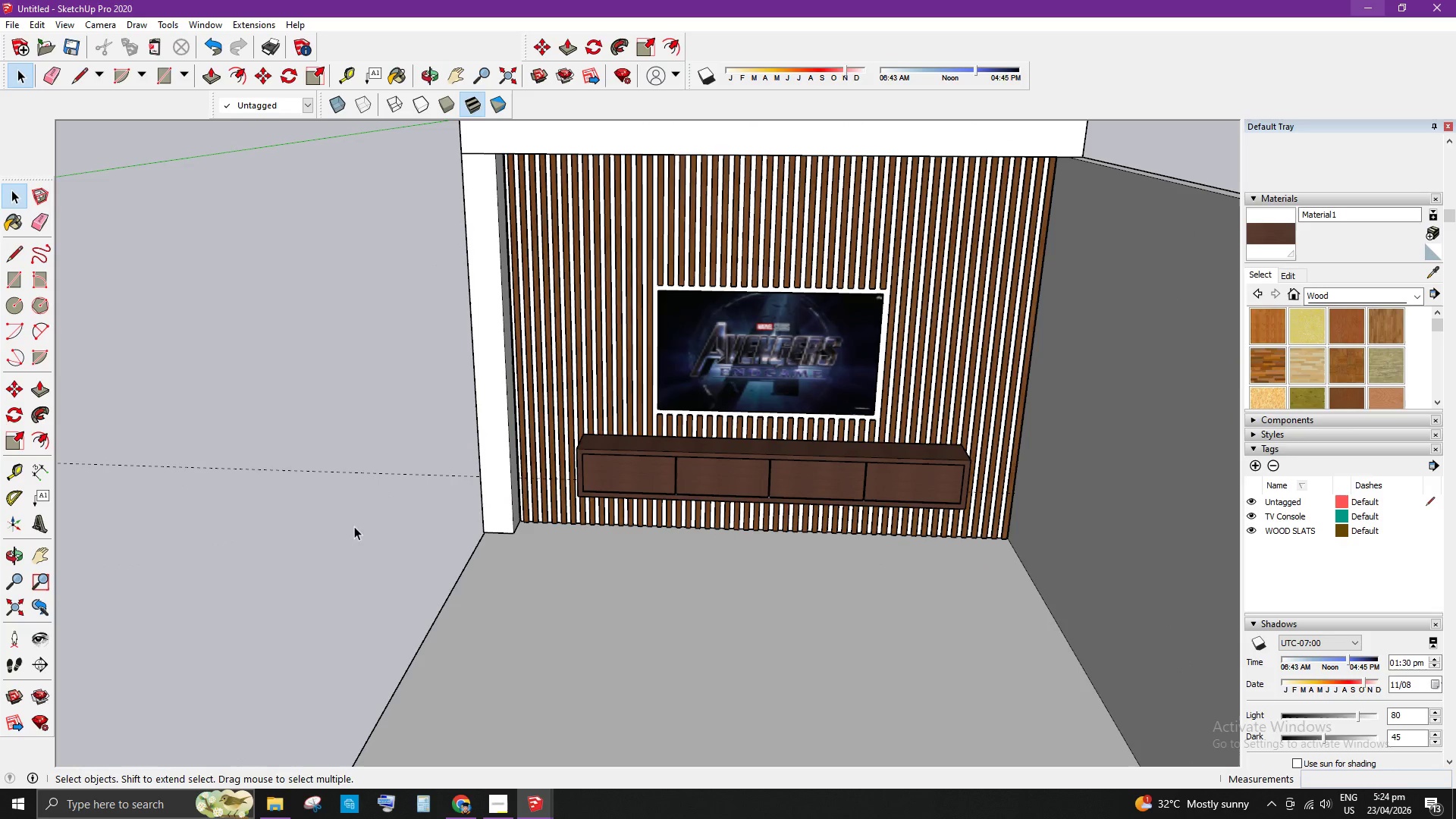 
key(E)
 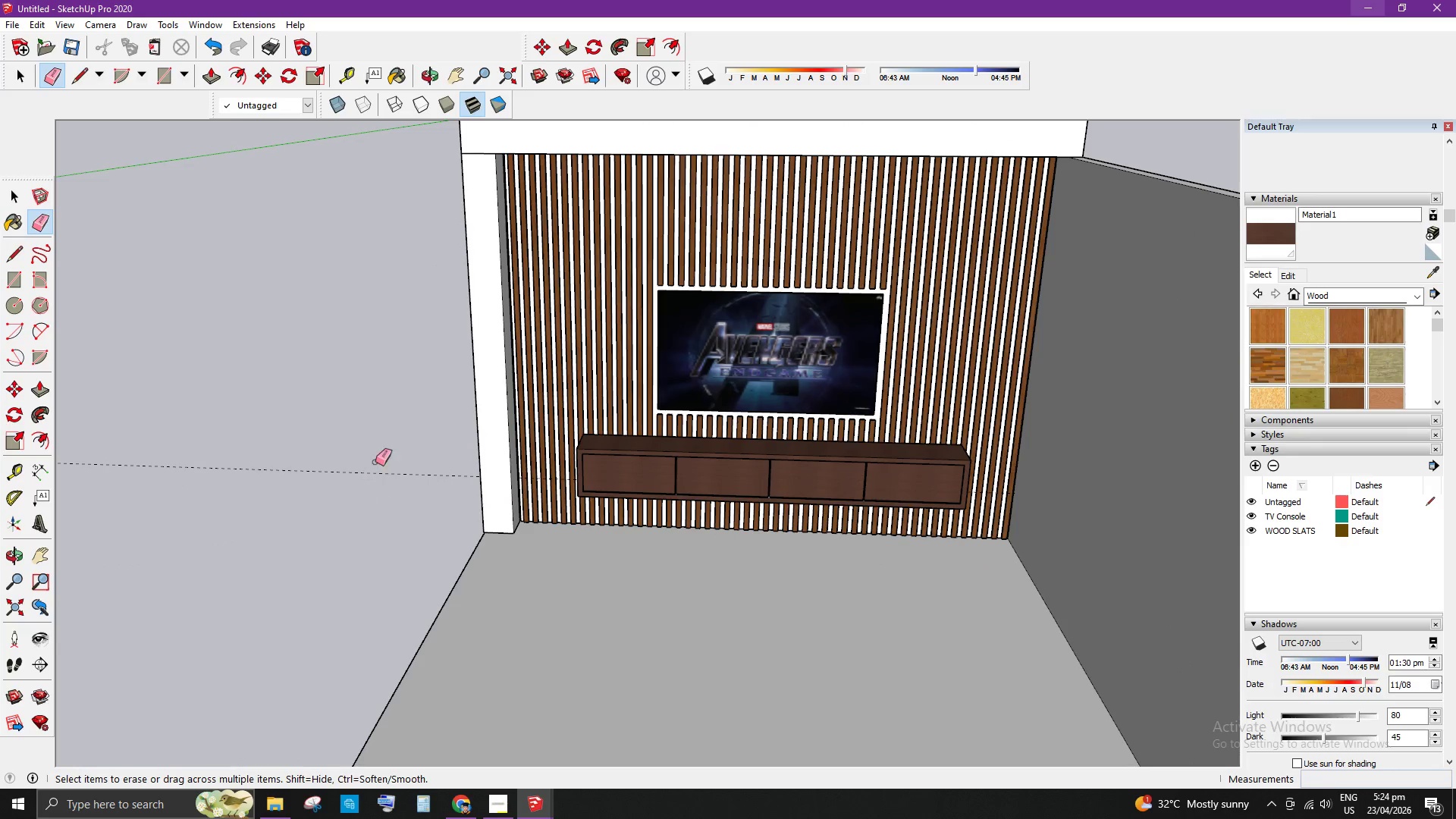 
left_click_drag(start_coordinate=[378, 457], to_coordinate=[379, 476])
 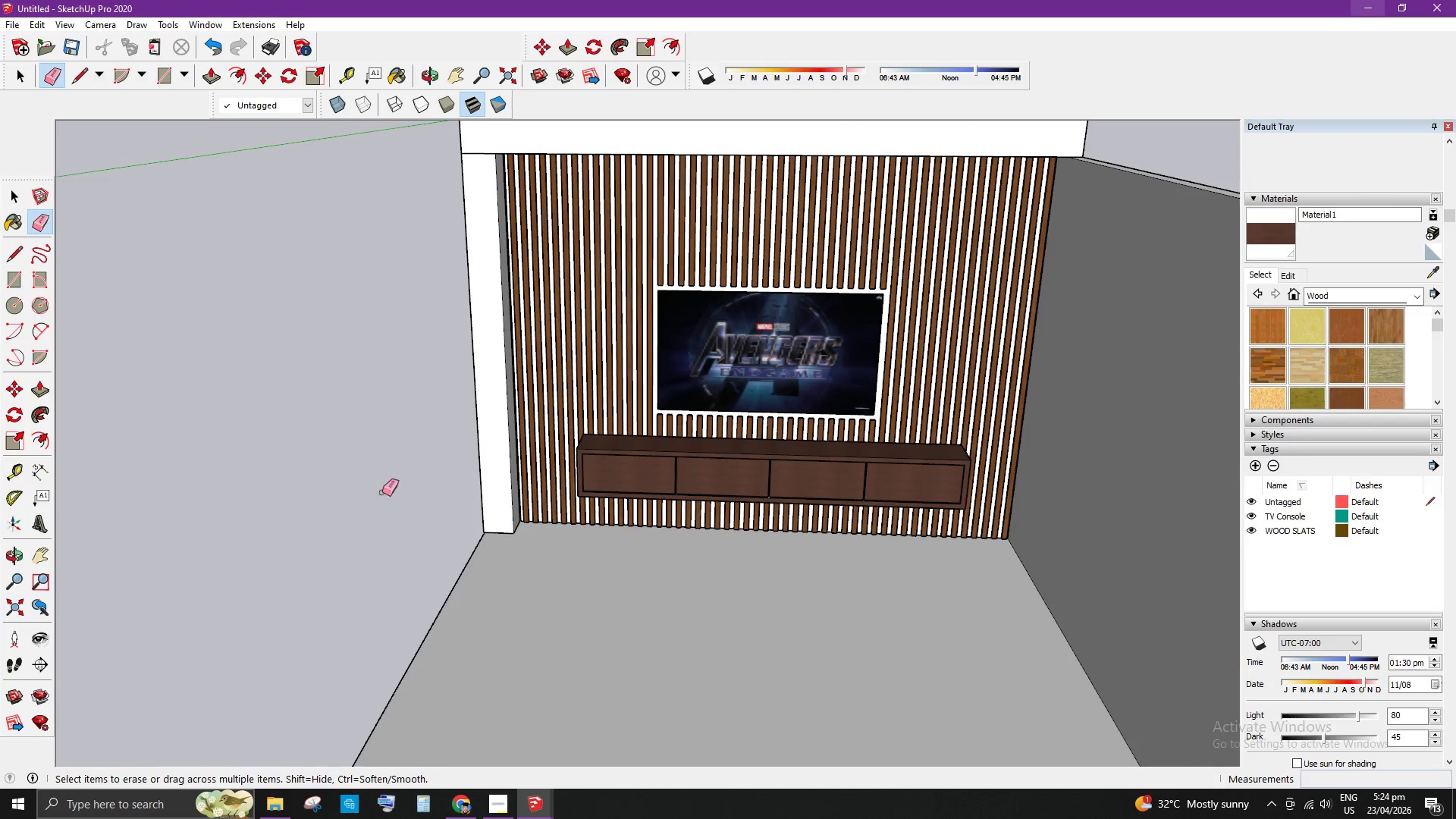 
key(Space)
 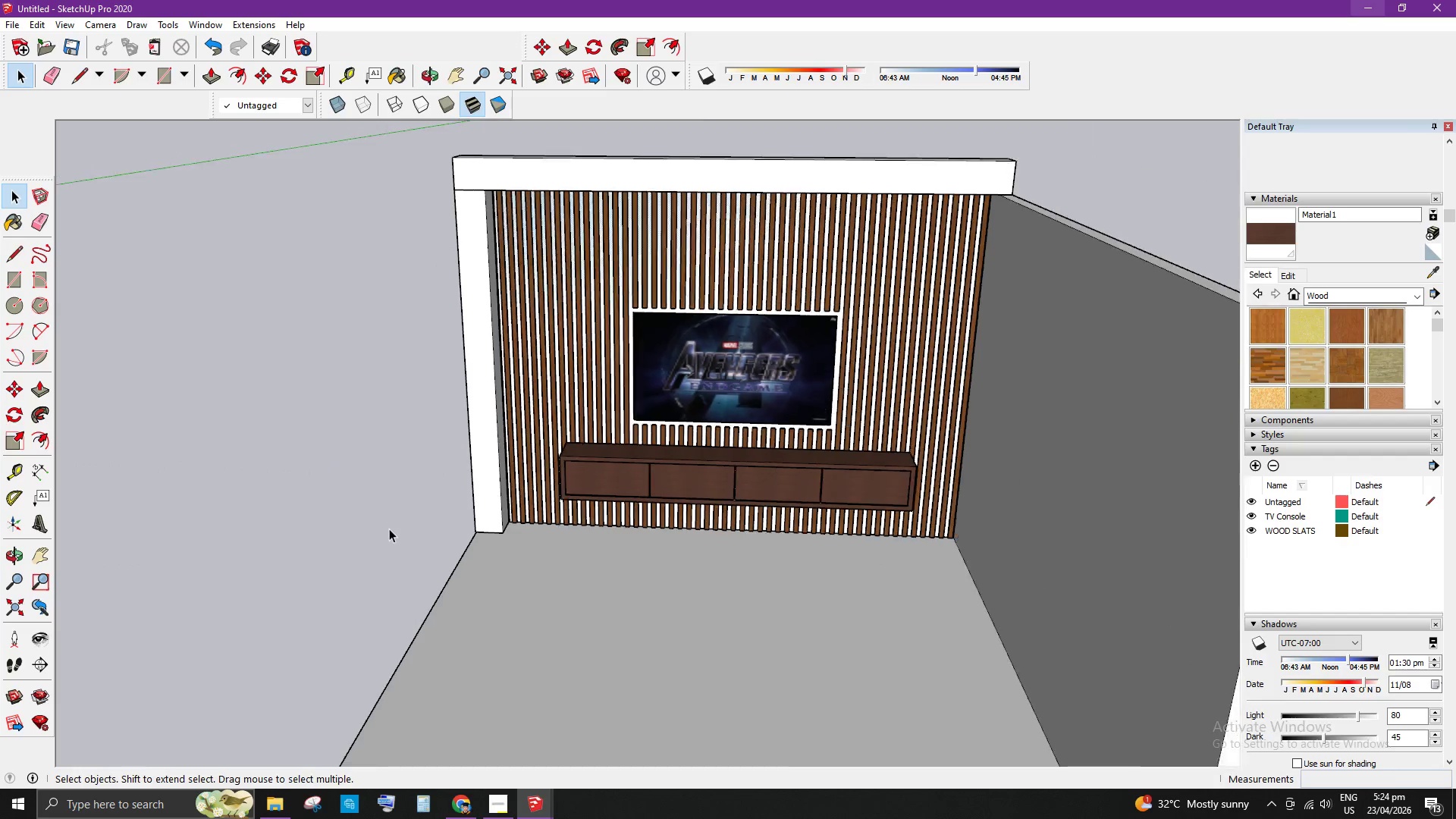 
scroll: coordinate [714, 265], scroll_direction: down, amount: 7.0
 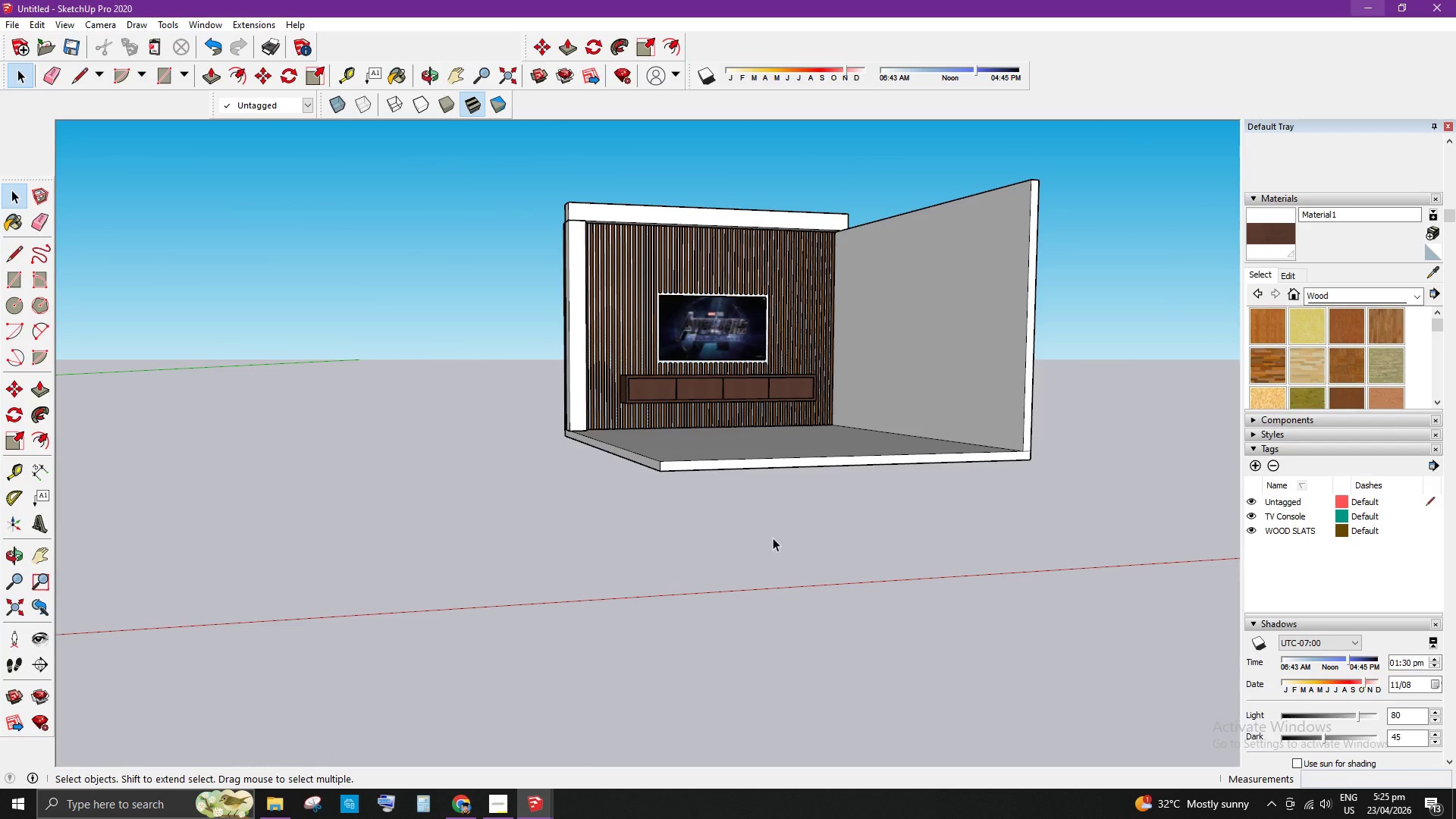 
scroll: coordinate [777, 429], scroll_direction: up, amount: 2.0
 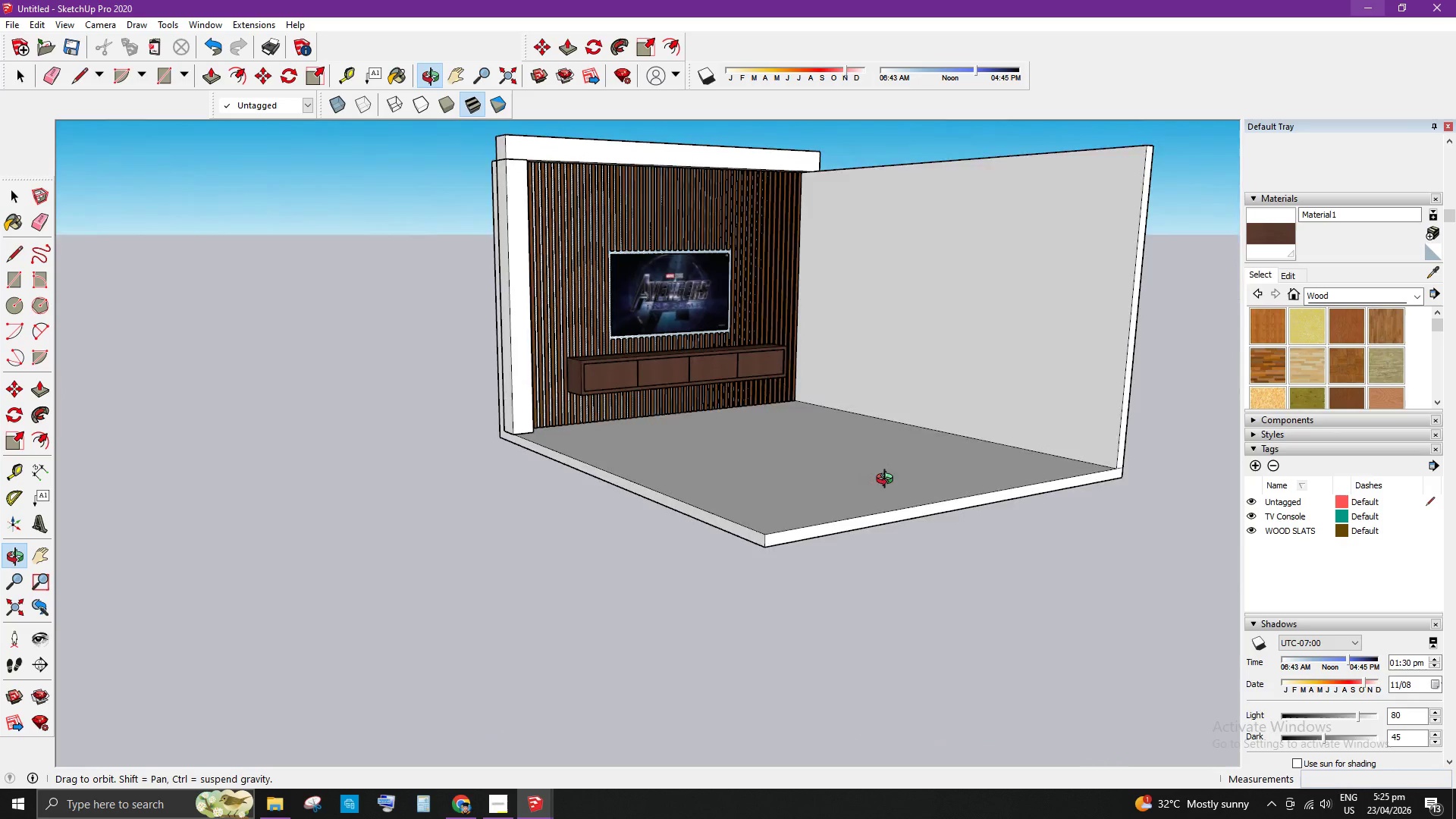 
scroll: coordinate [639, 425], scroll_direction: down, amount: 7.0
 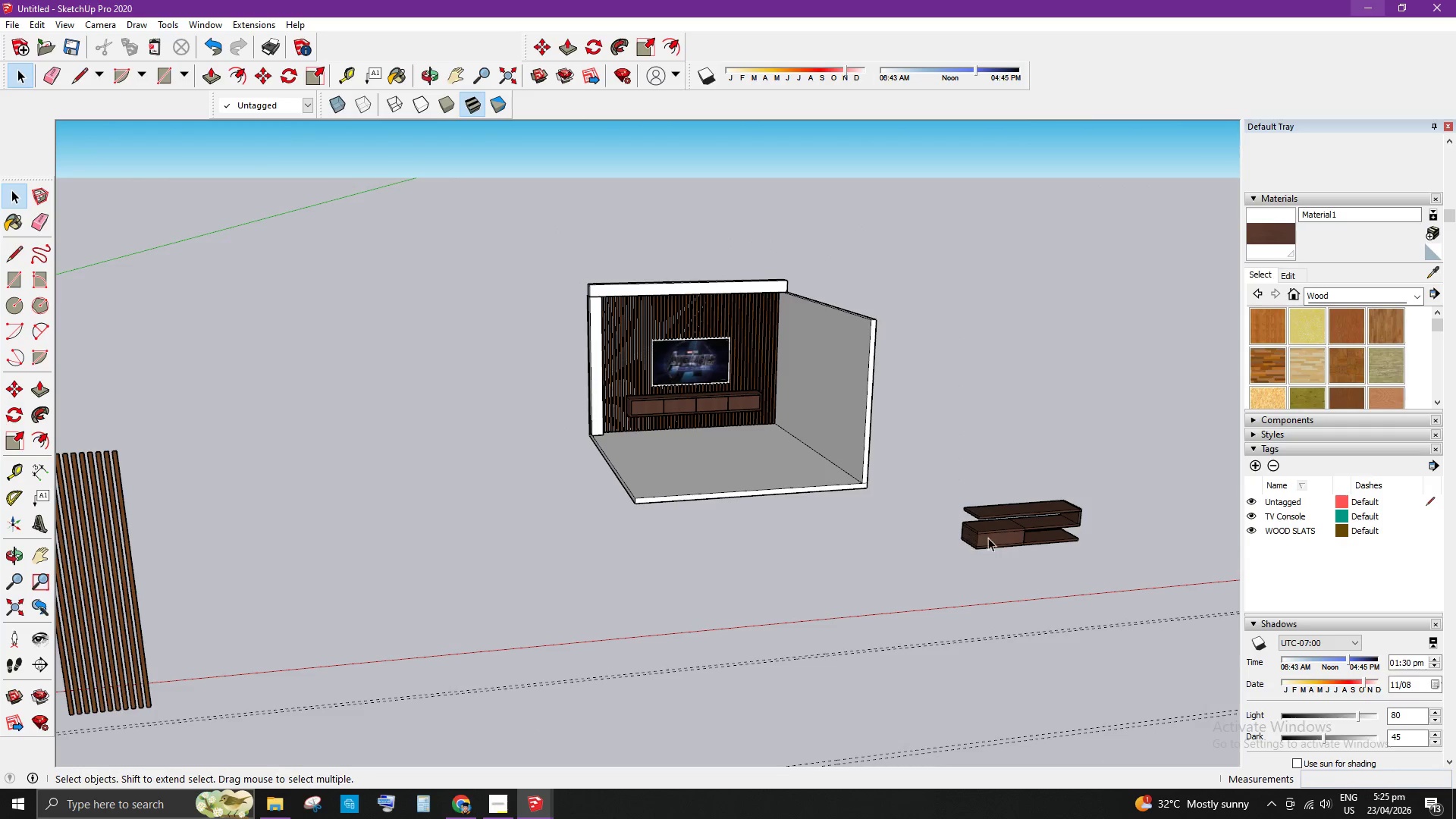 
left_click_drag(start_coordinate=[949, 494], to_coordinate=[1097, 577])
 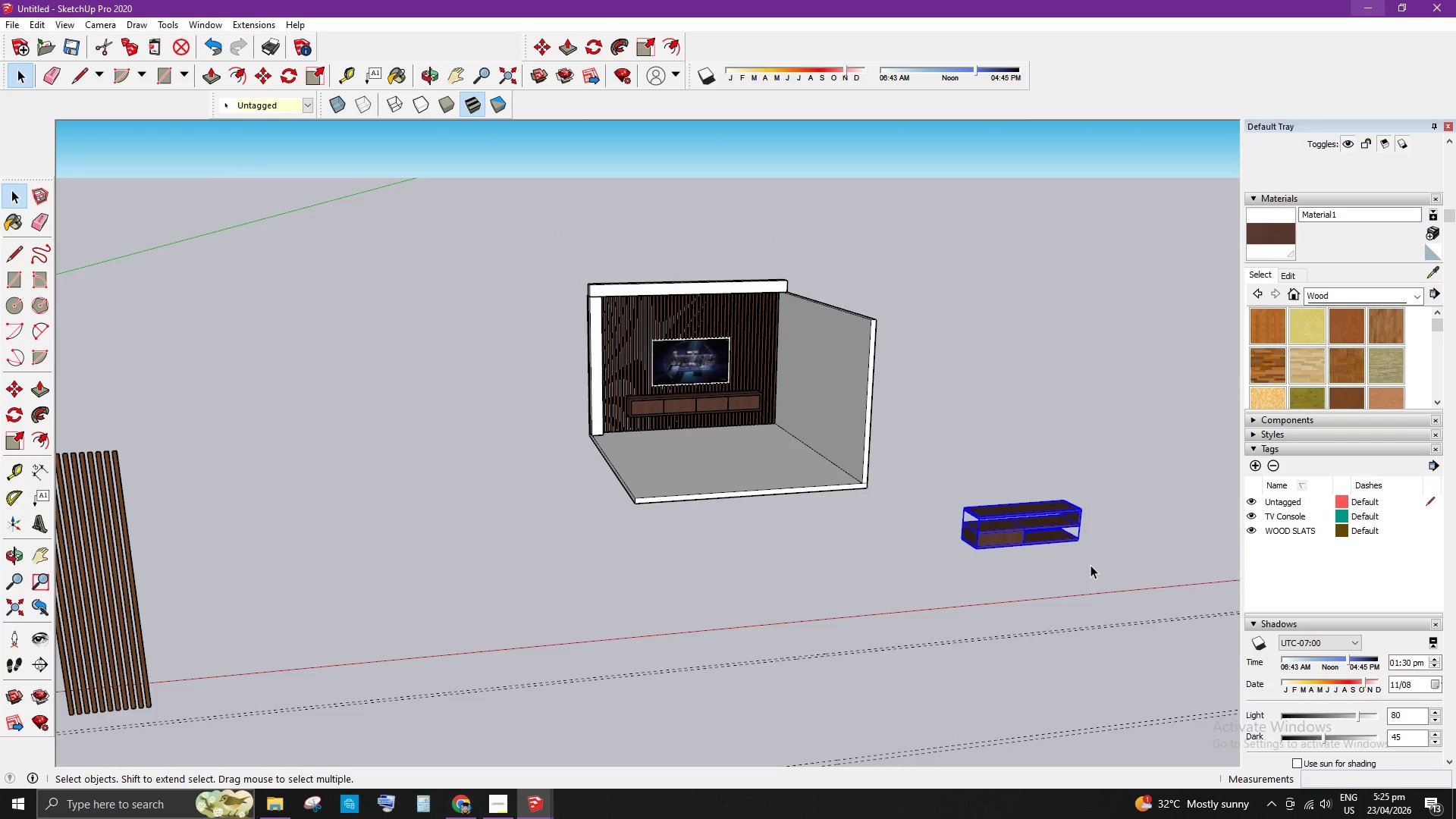 
key(Delete)
 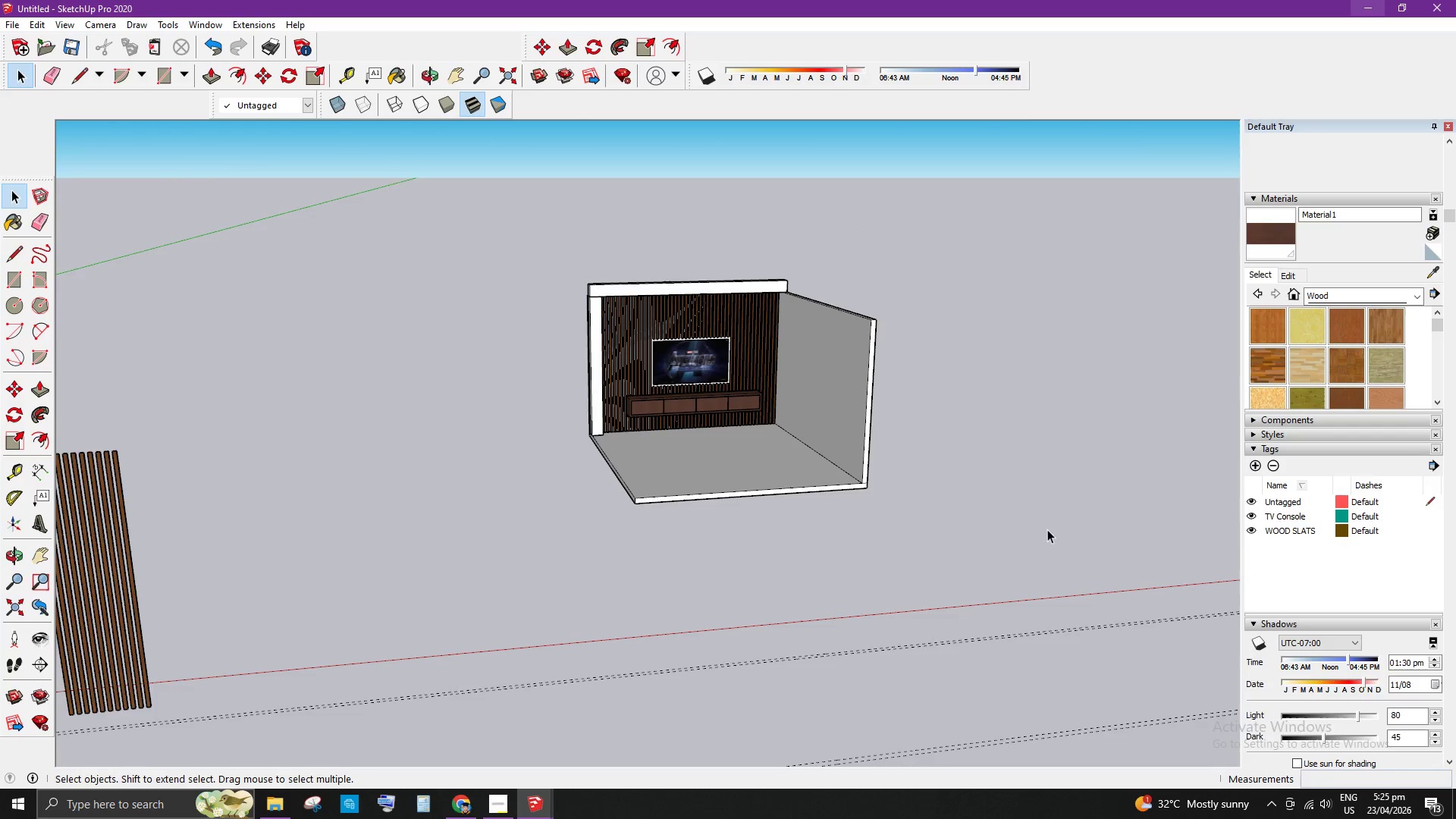 
scroll: coordinate [1034, 513], scroll_direction: down, amount: 7.0
 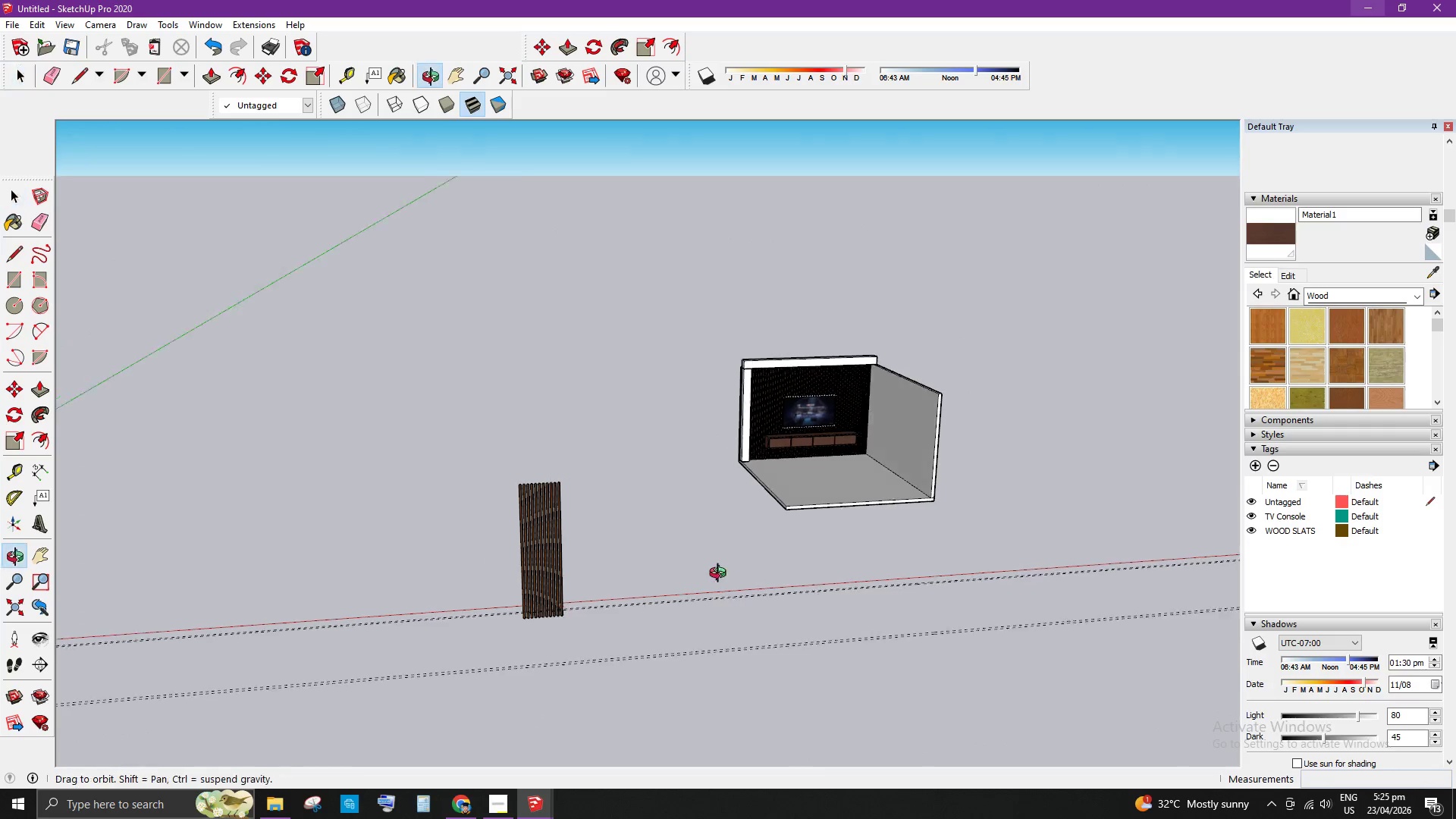 
scroll: coordinate [833, 353], scroll_direction: up, amount: 14.0
 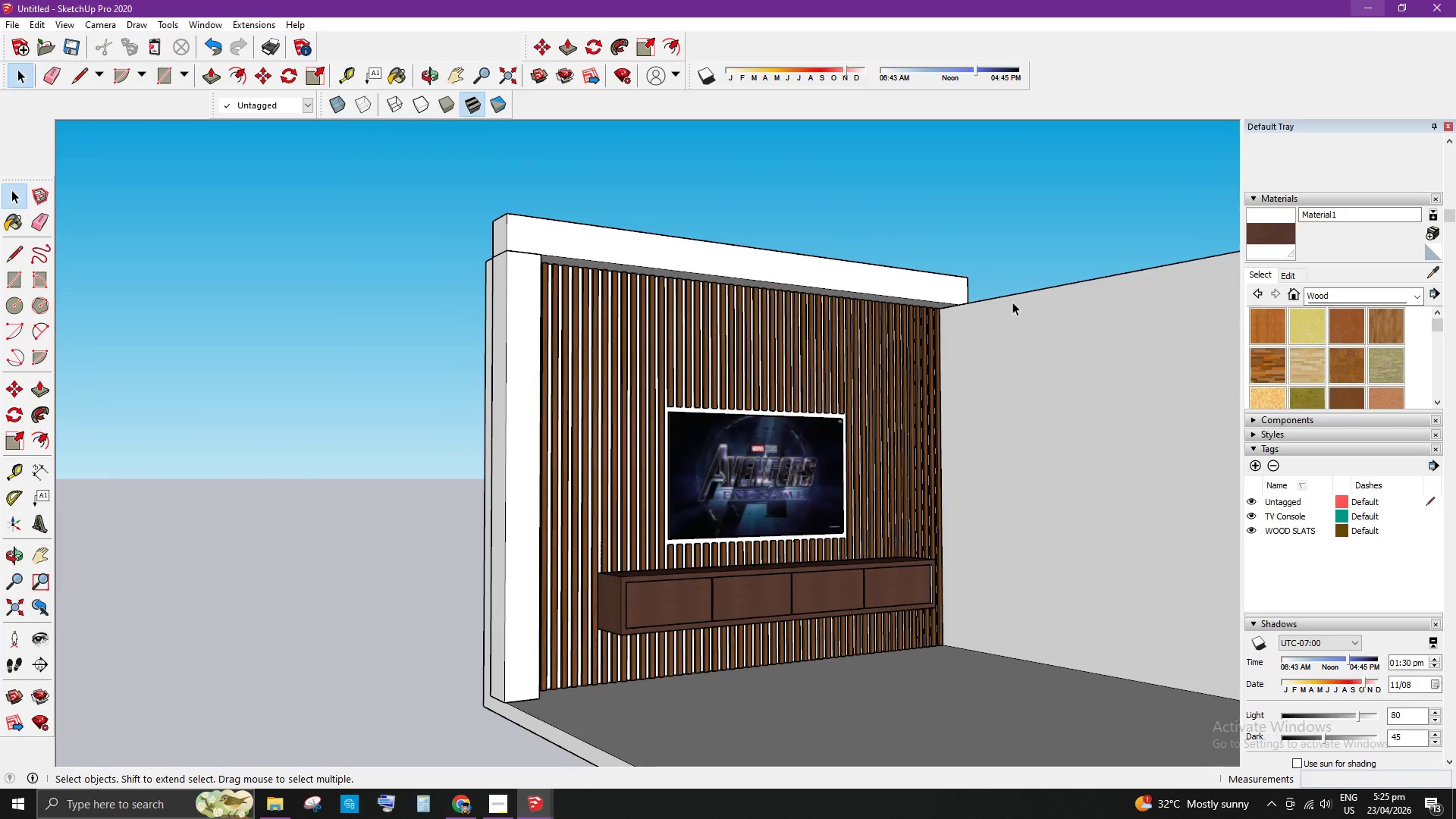 
left_click([672, 261])
 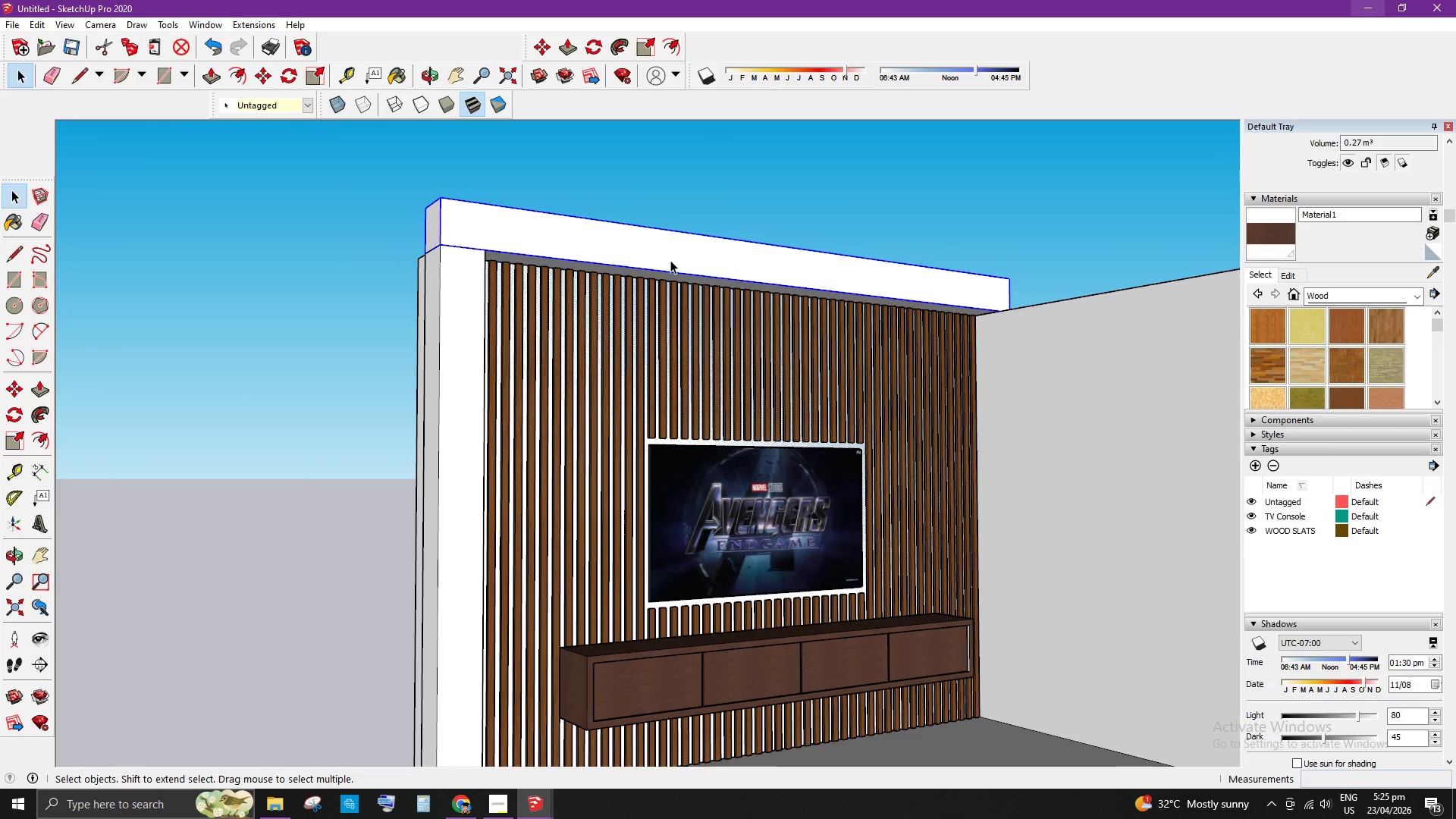 
scroll: coordinate [672, 268], scroll_direction: up, amount: 2.0
 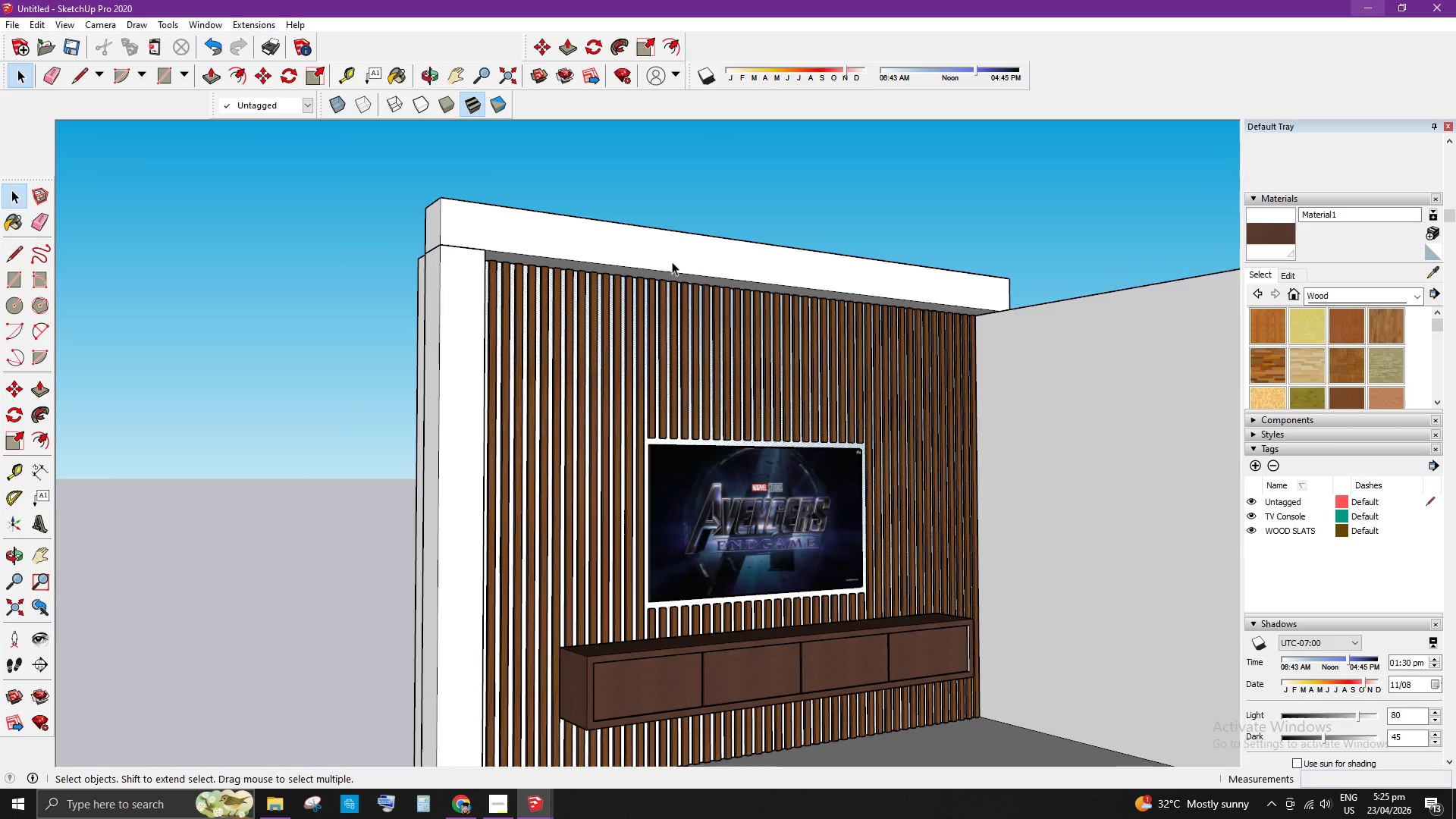 
scroll: coordinate [667, 266], scroll_direction: down, amount: 5.0
 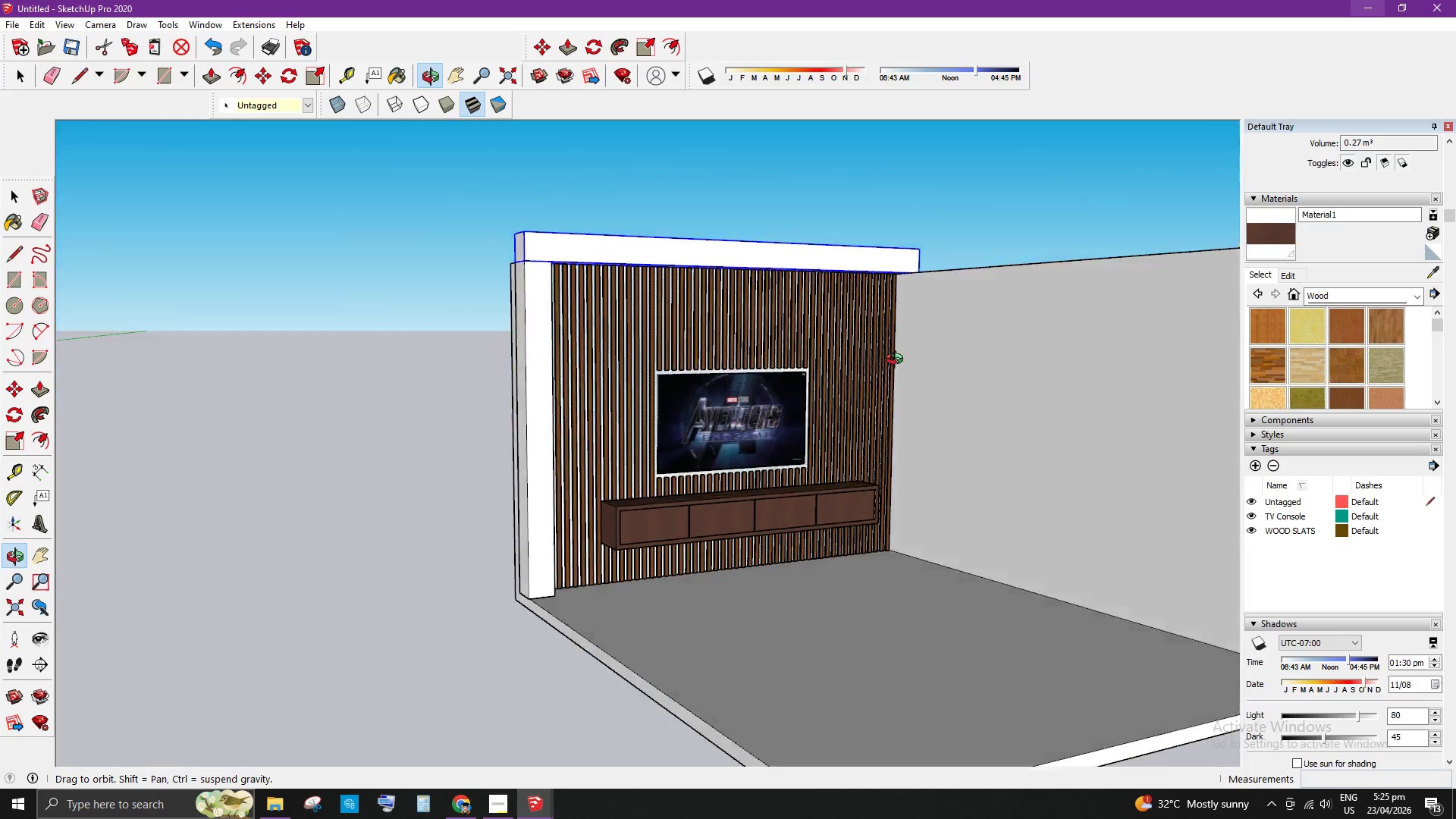 
scroll: coordinate [962, 411], scroll_direction: up, amount: 1.0
 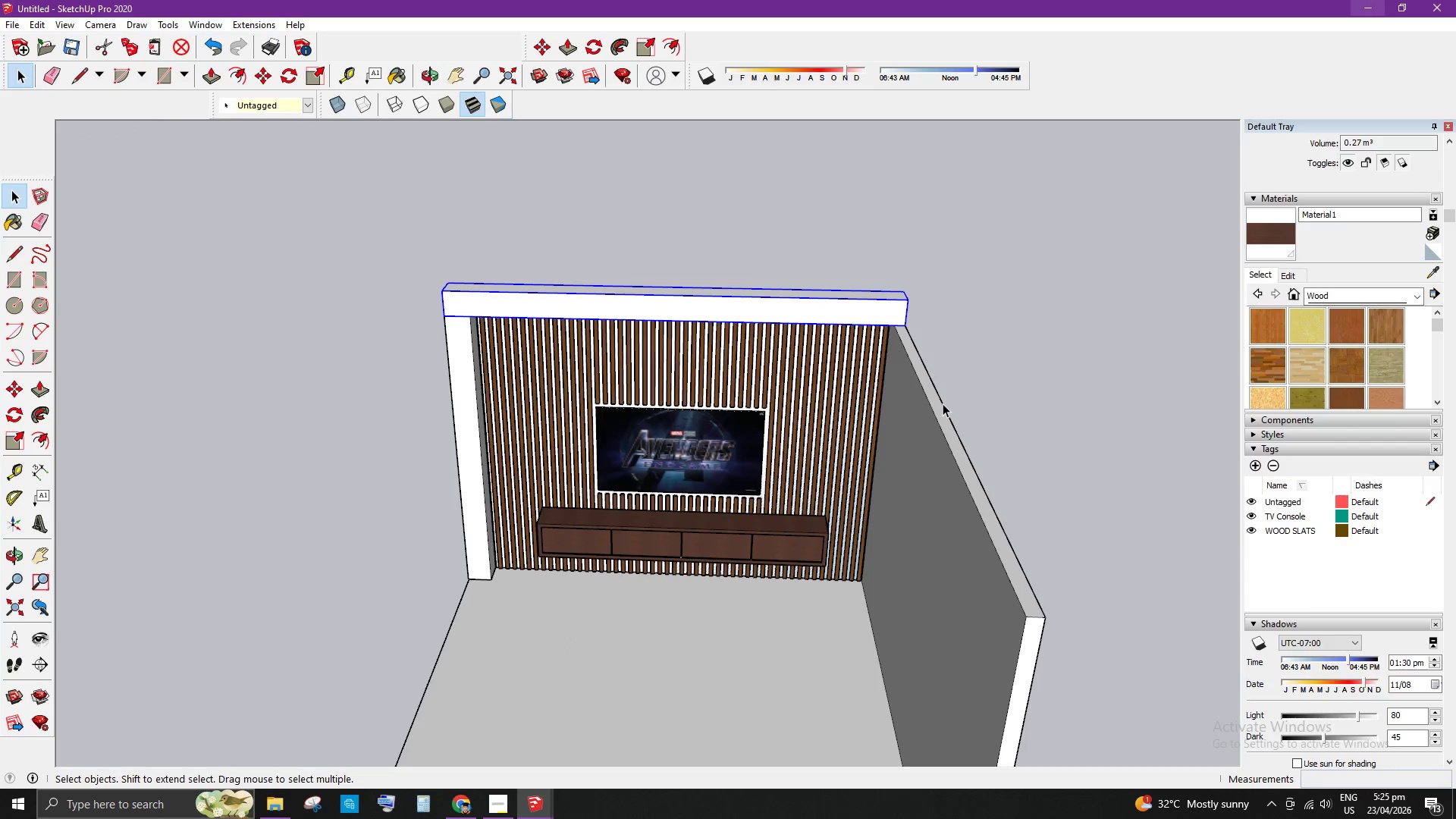 
left_click([938, 403])
 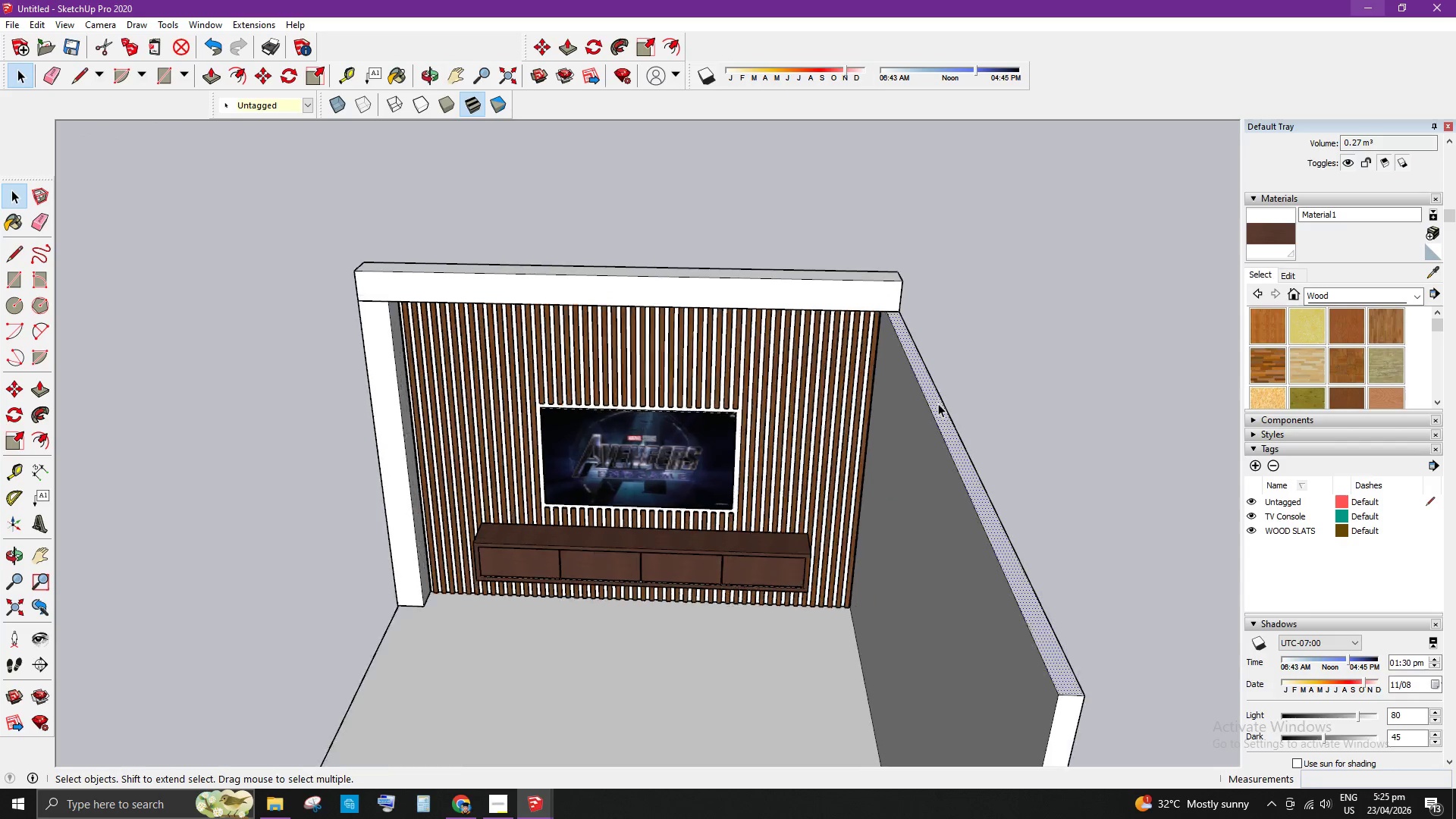 
scroll: coordinate [938, 403], scroll_direction: up, amount: 5.0
 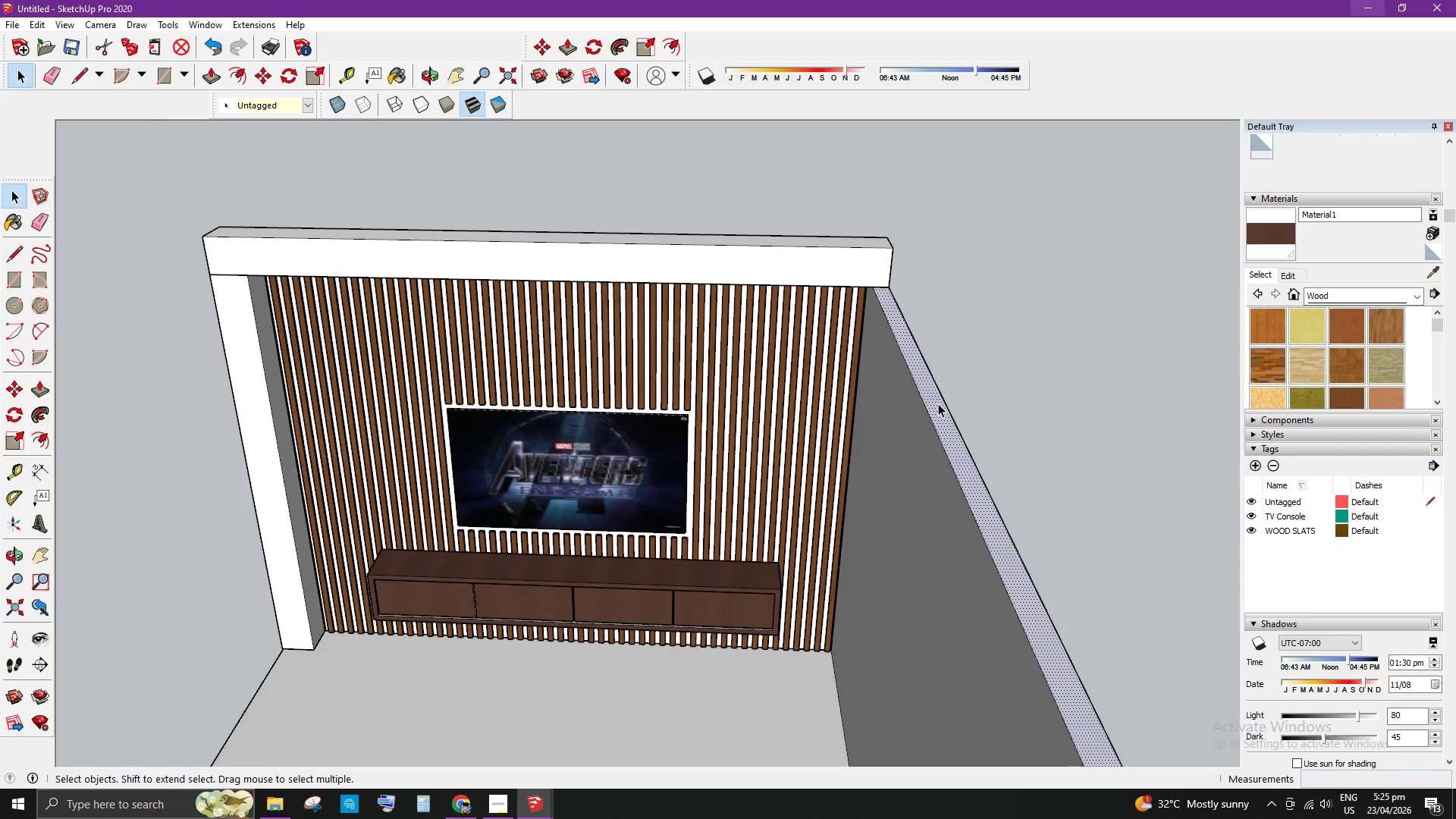 
key(P)
 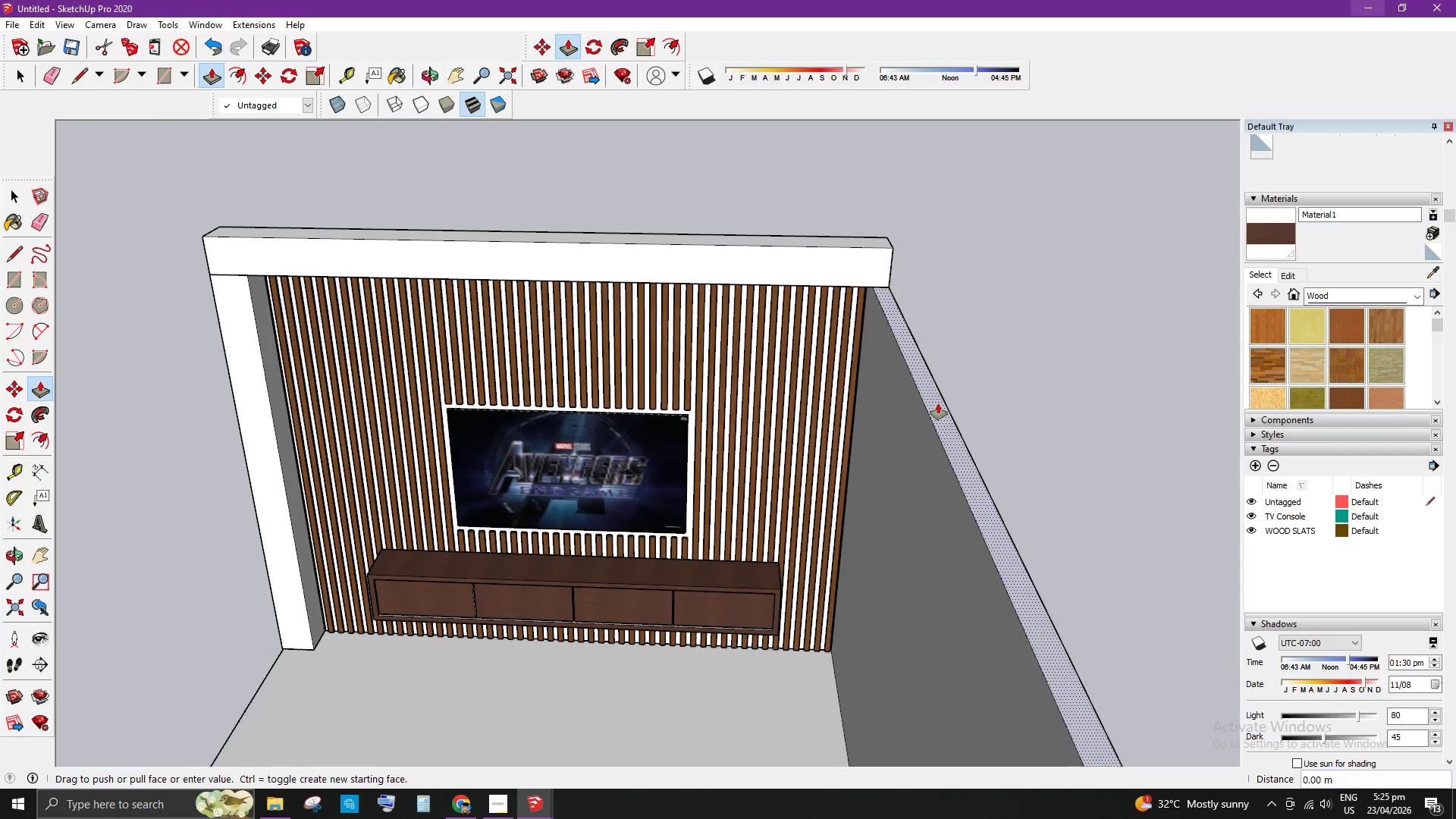 
left_click_drag(start_coordinate=[938, 403], to_coordinate=[855, 249])
 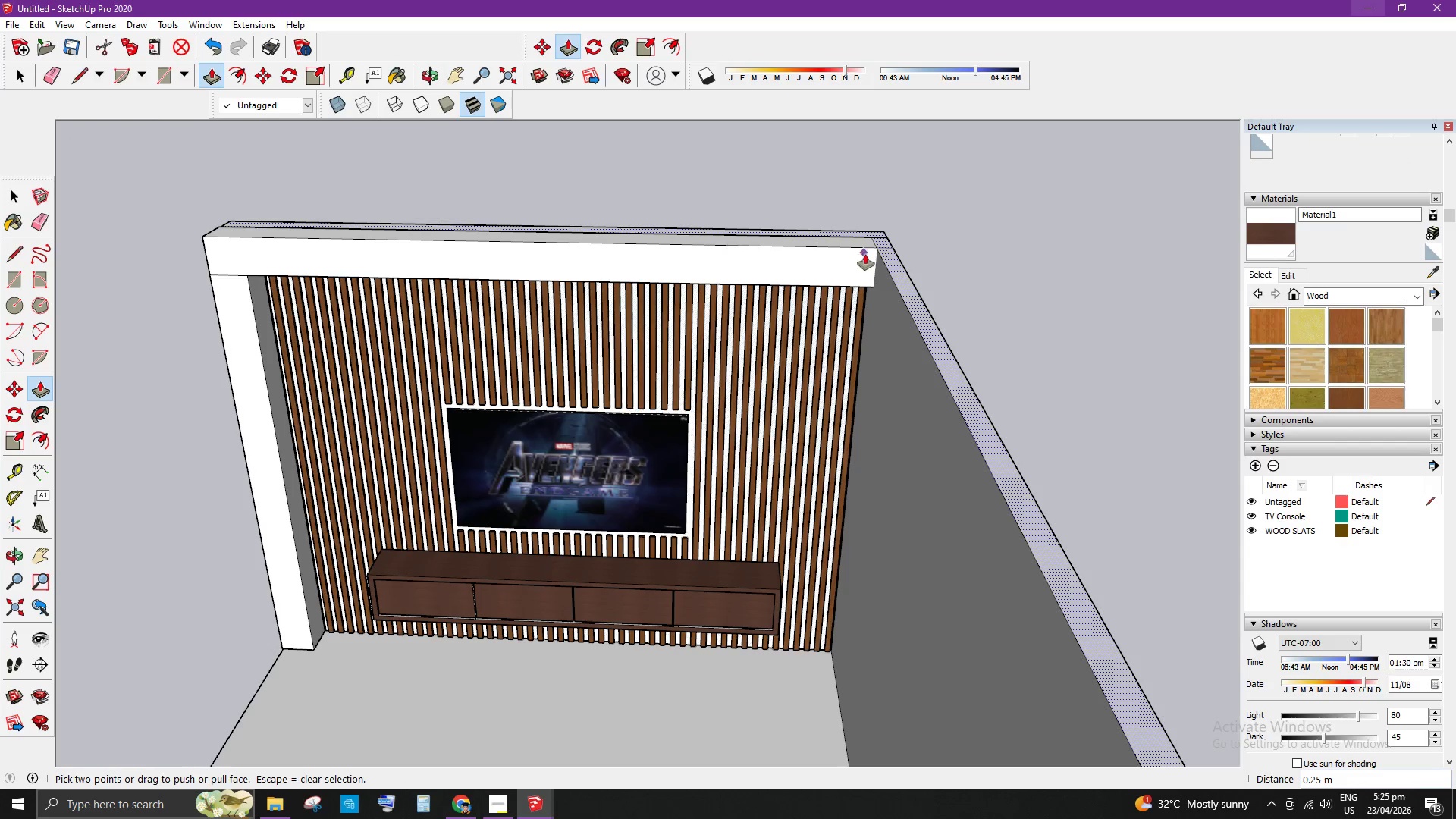 
key(Space)
 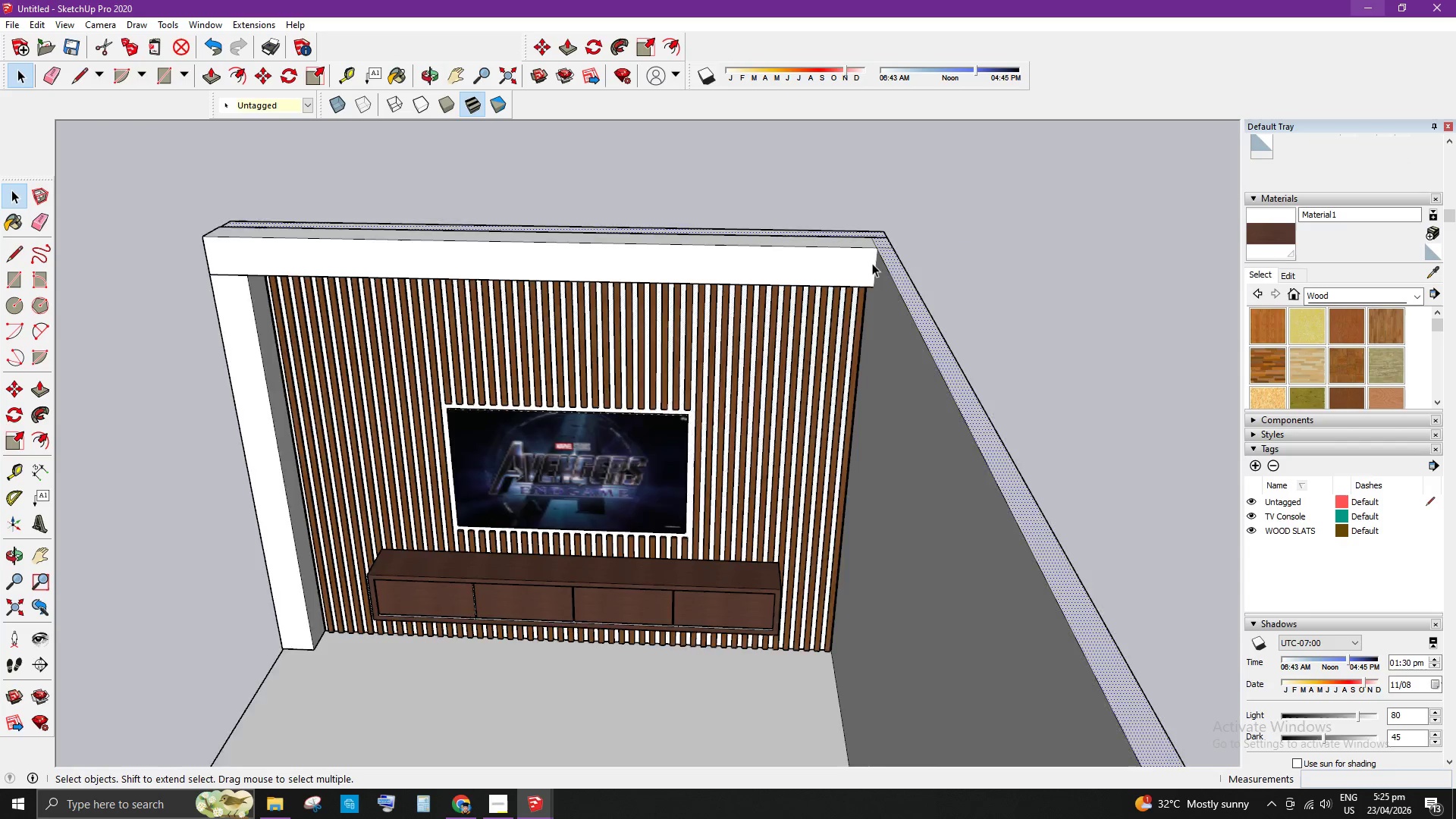 
scroll: coordinate [861, 292], scroll_direction: down, amount: 5.0
 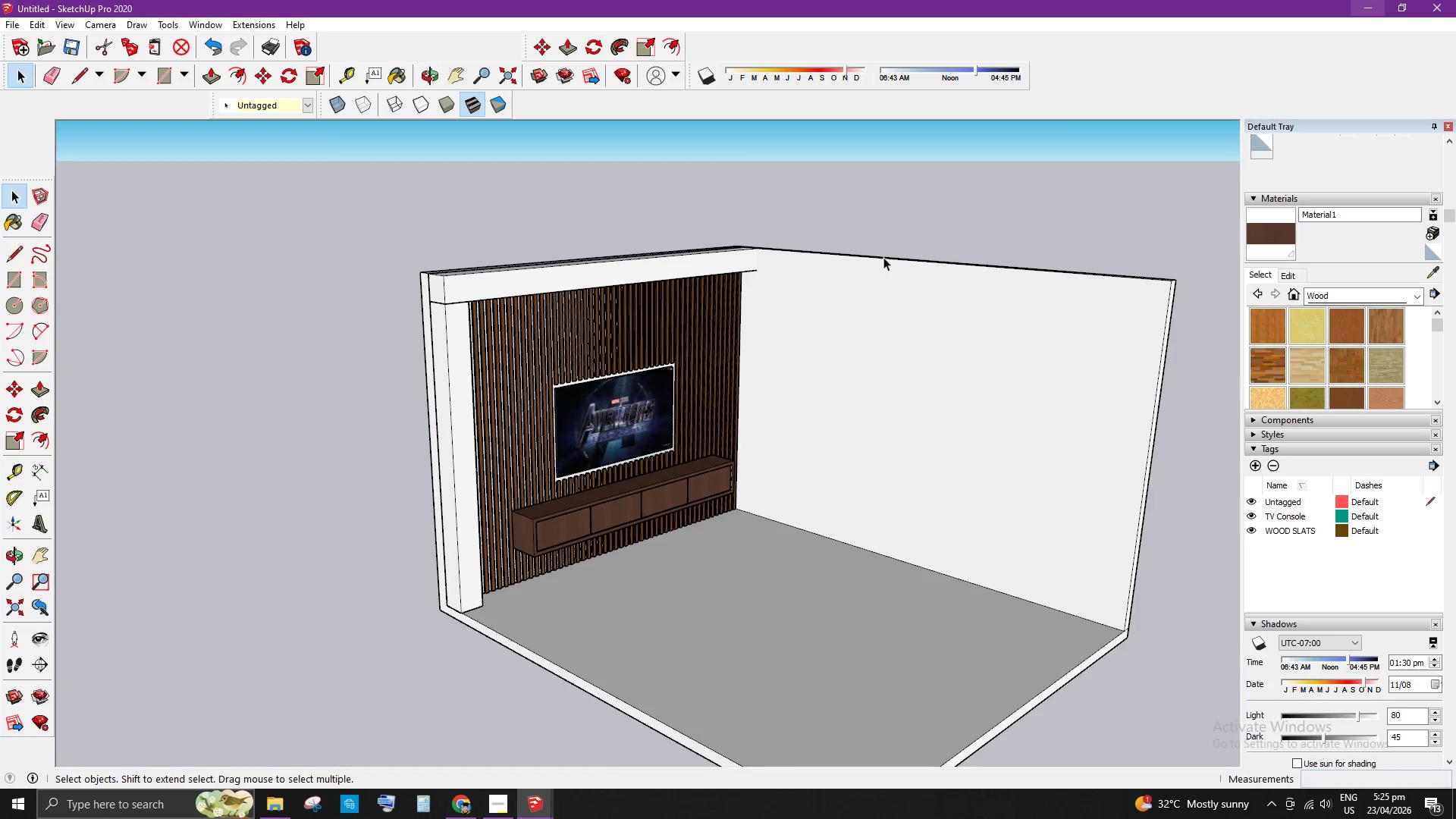 
scroll: coordinate [706, 275], scroll_direction: up, amount: 4.0
 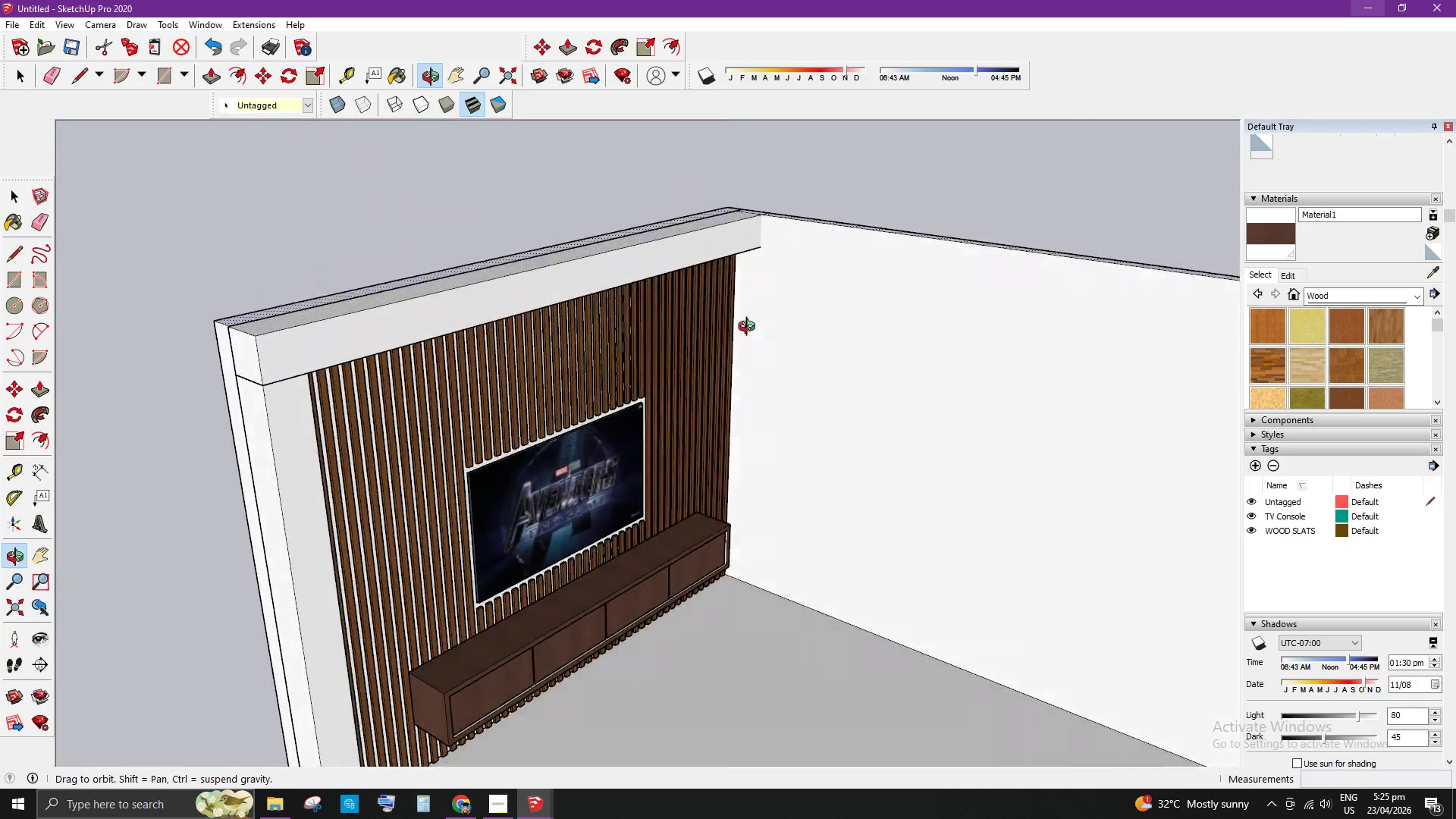 
scroll: coordinate [736, 398], scroll_direction: down, amount: 1.0
 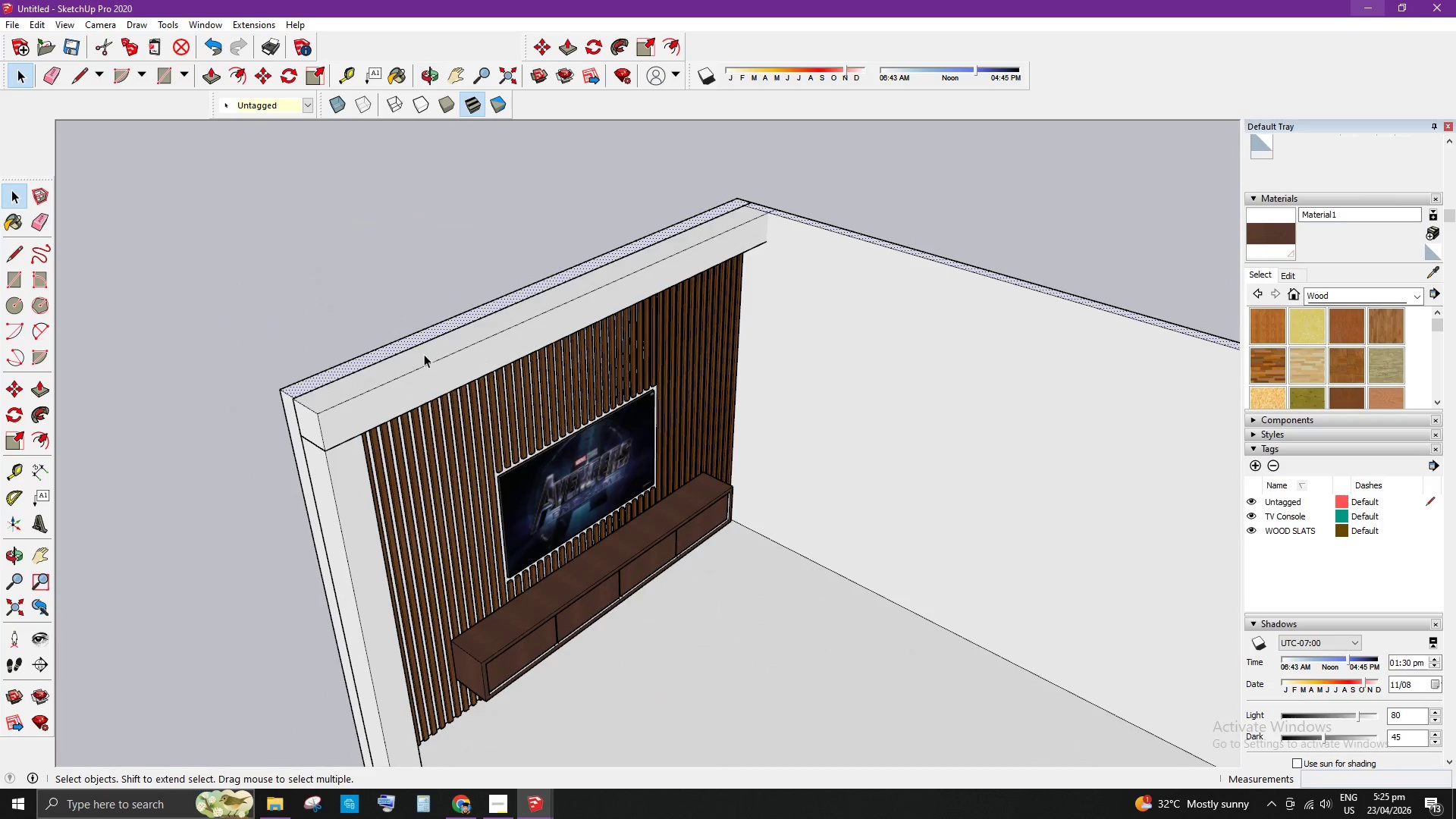 
left_click([329, 412])
 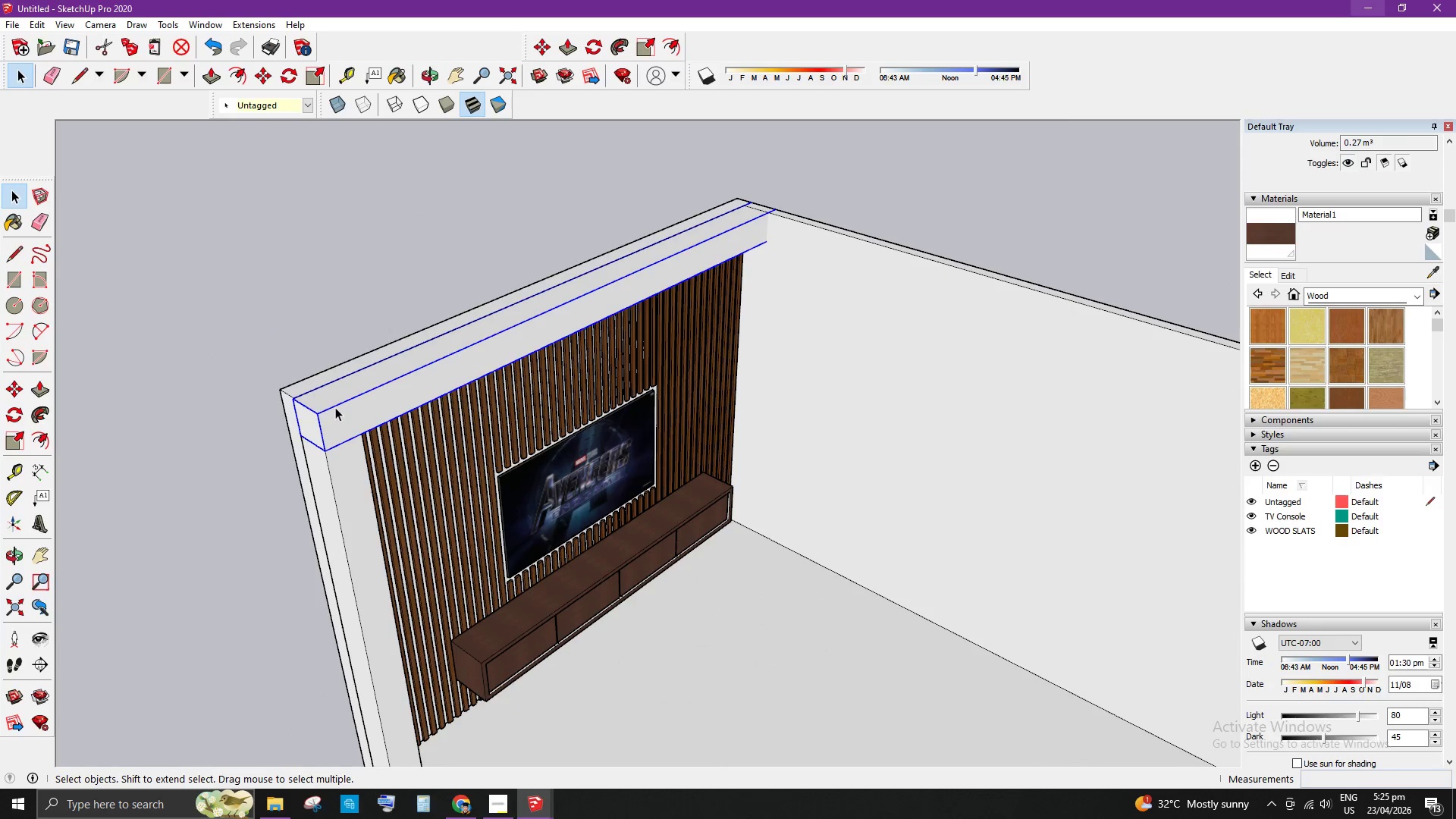 
key(P)
 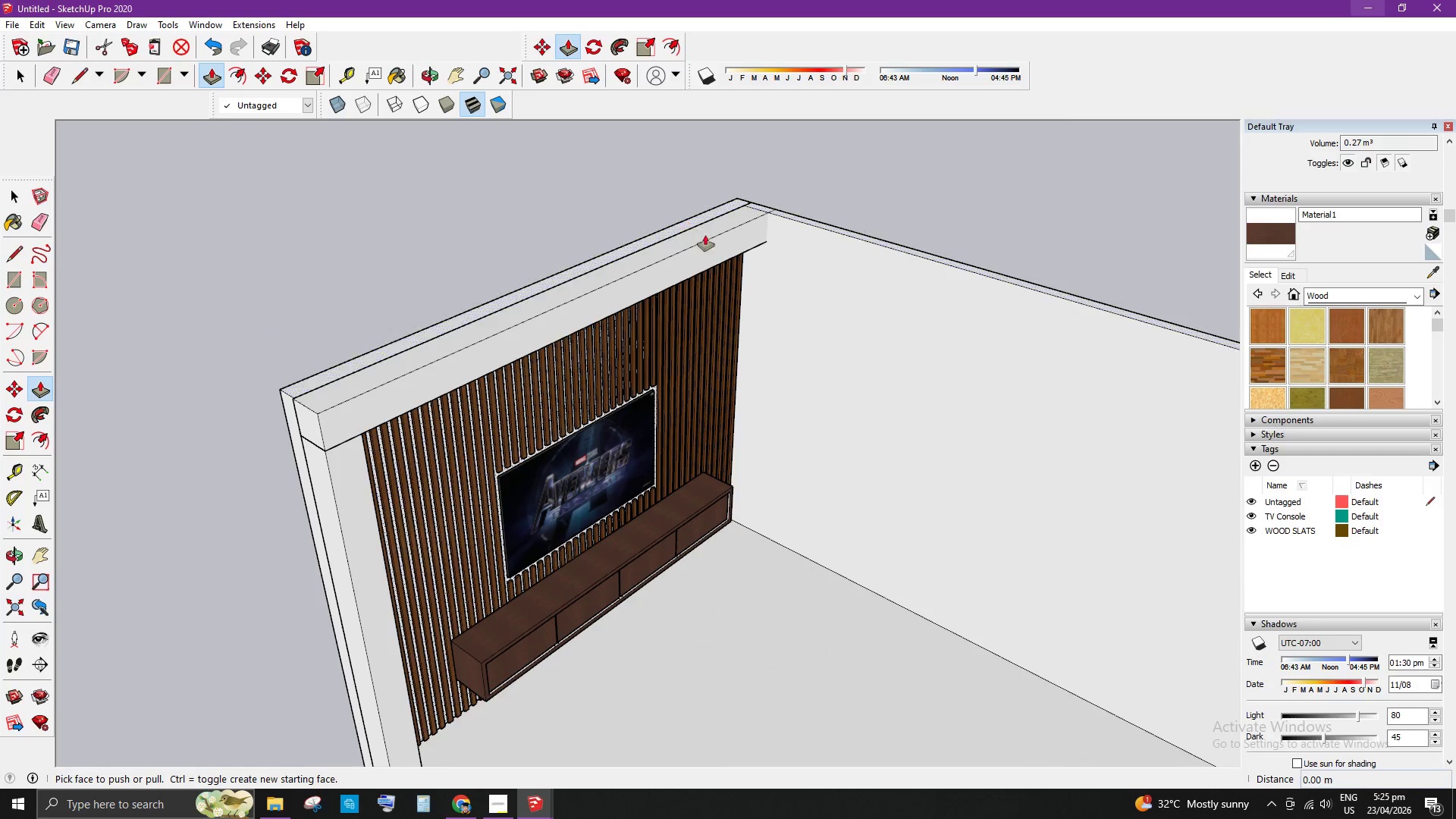 
left_click([709, 244])
 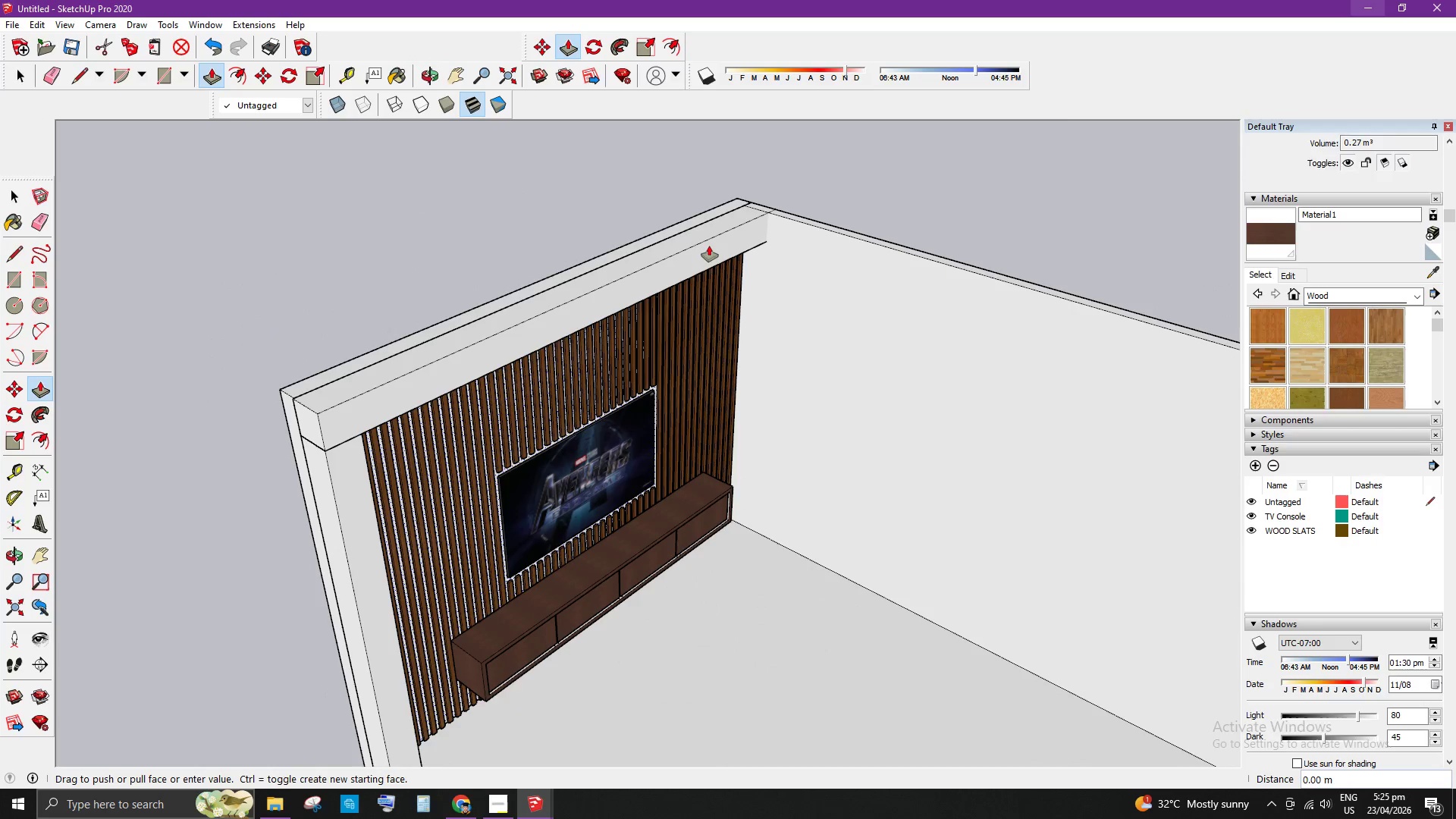 
key(Space)
 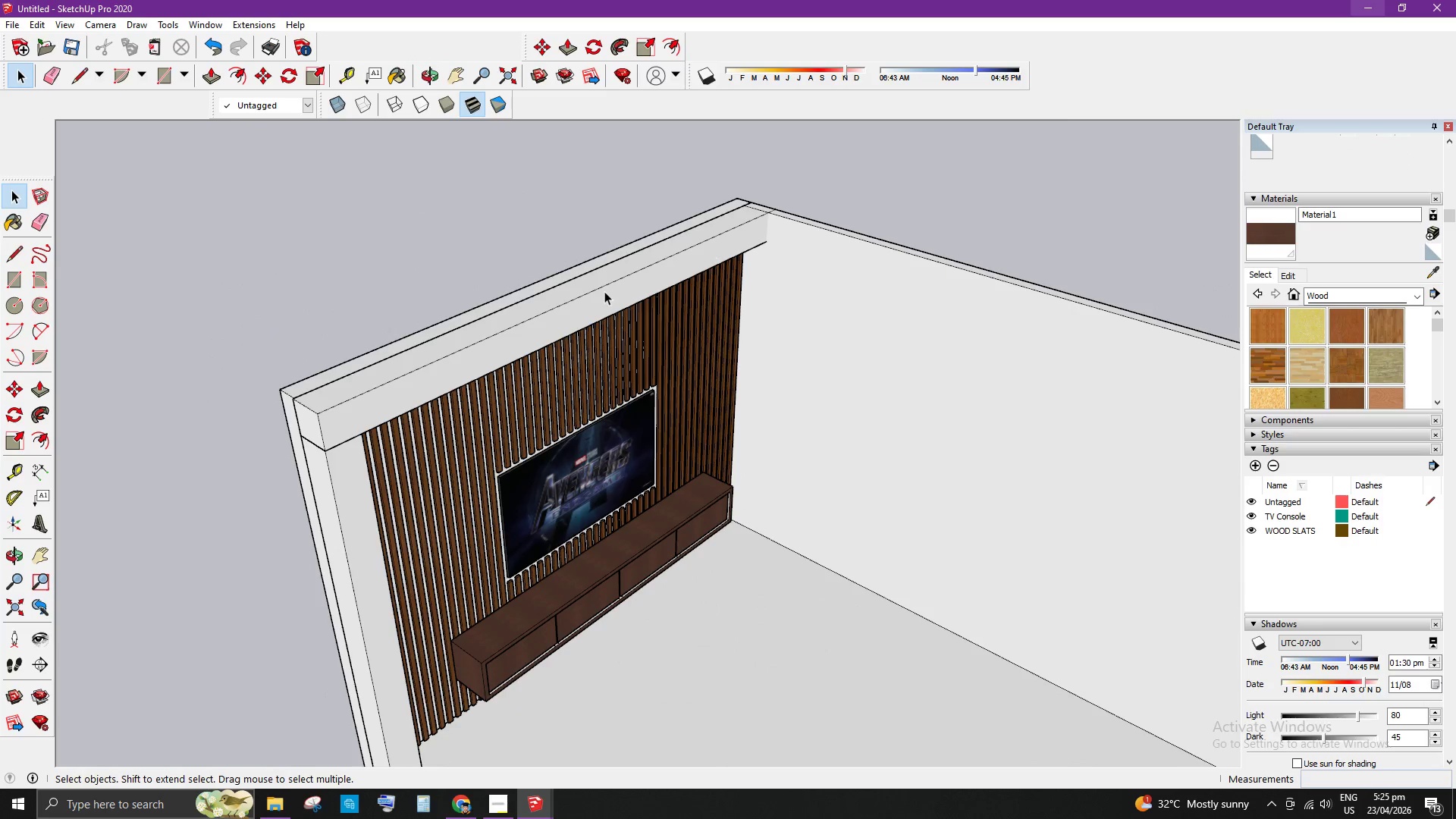 
left_click([600, 291])
 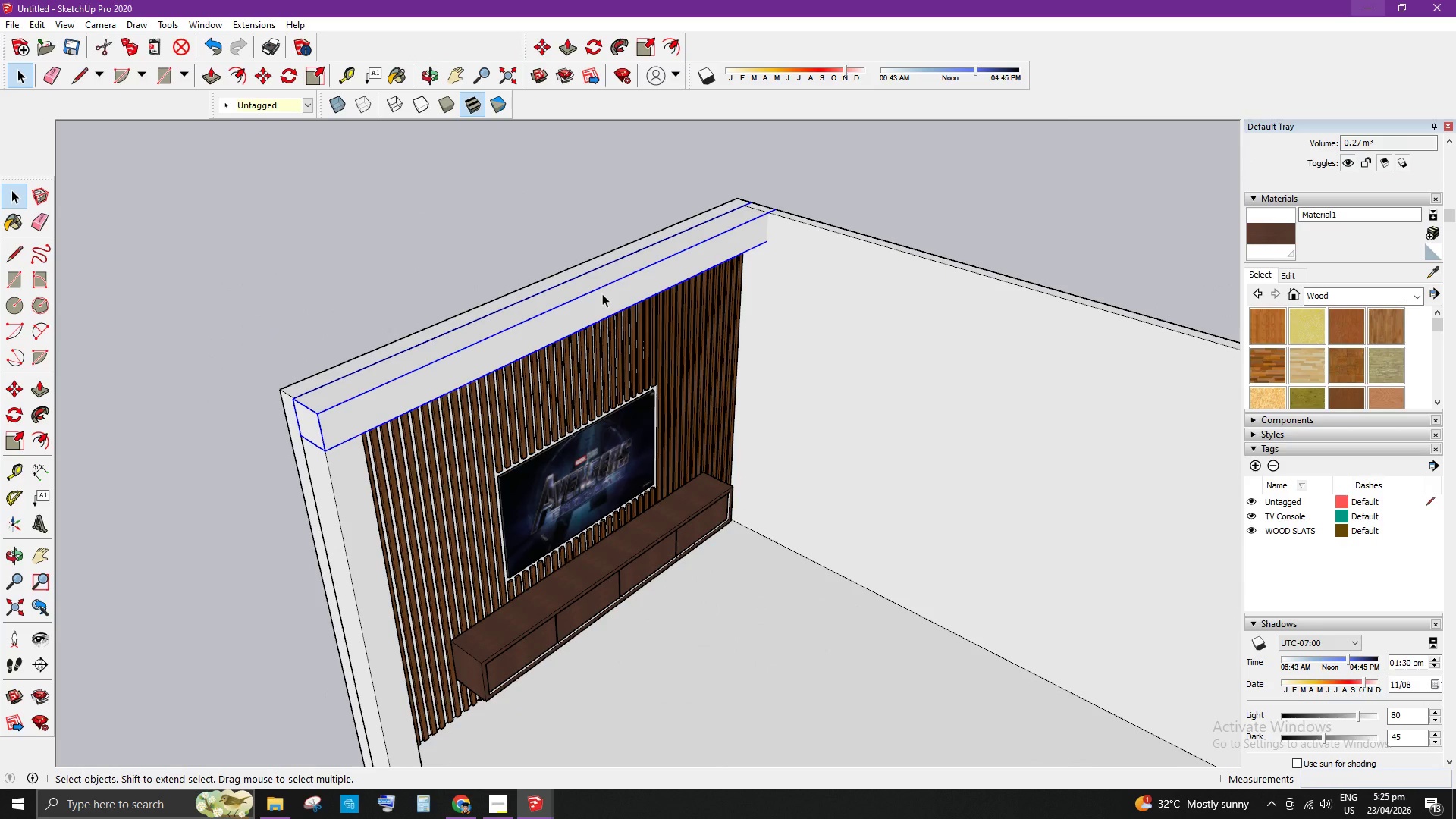 
key(M)
 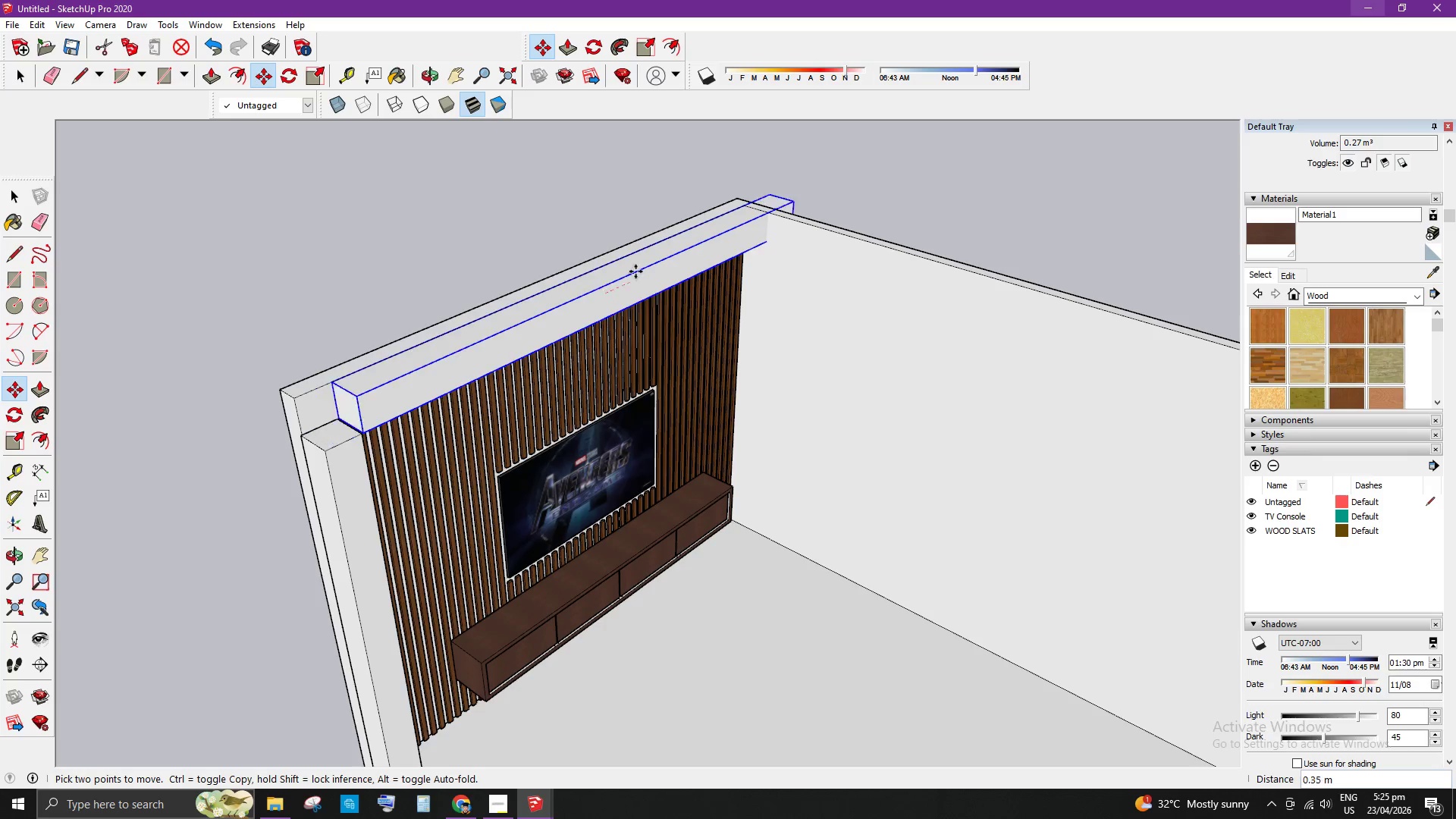 
left_click([393, 267])
 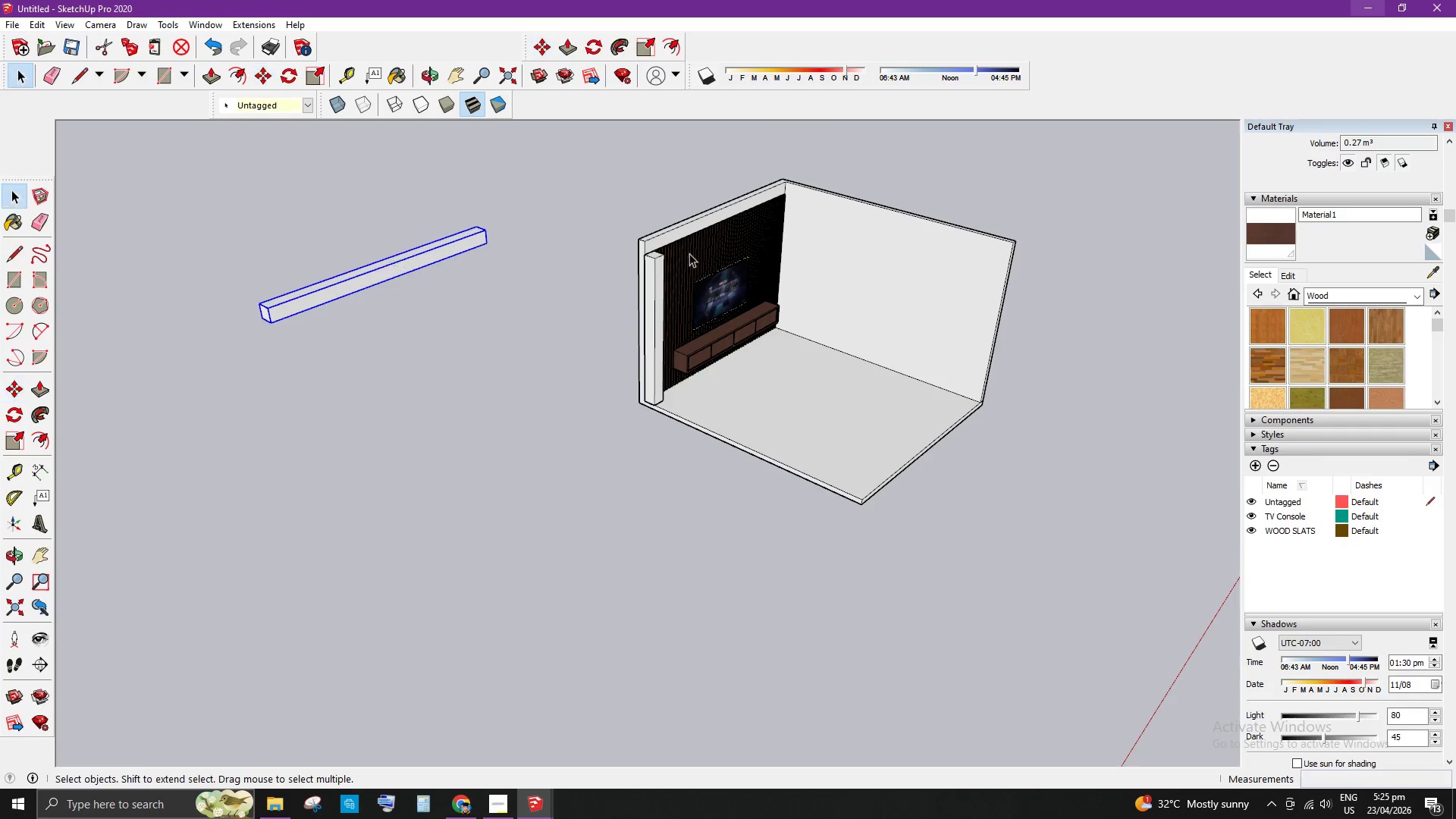 
scroll: coordinate [863, 153], scroll_direction: down, amount: 9.0
 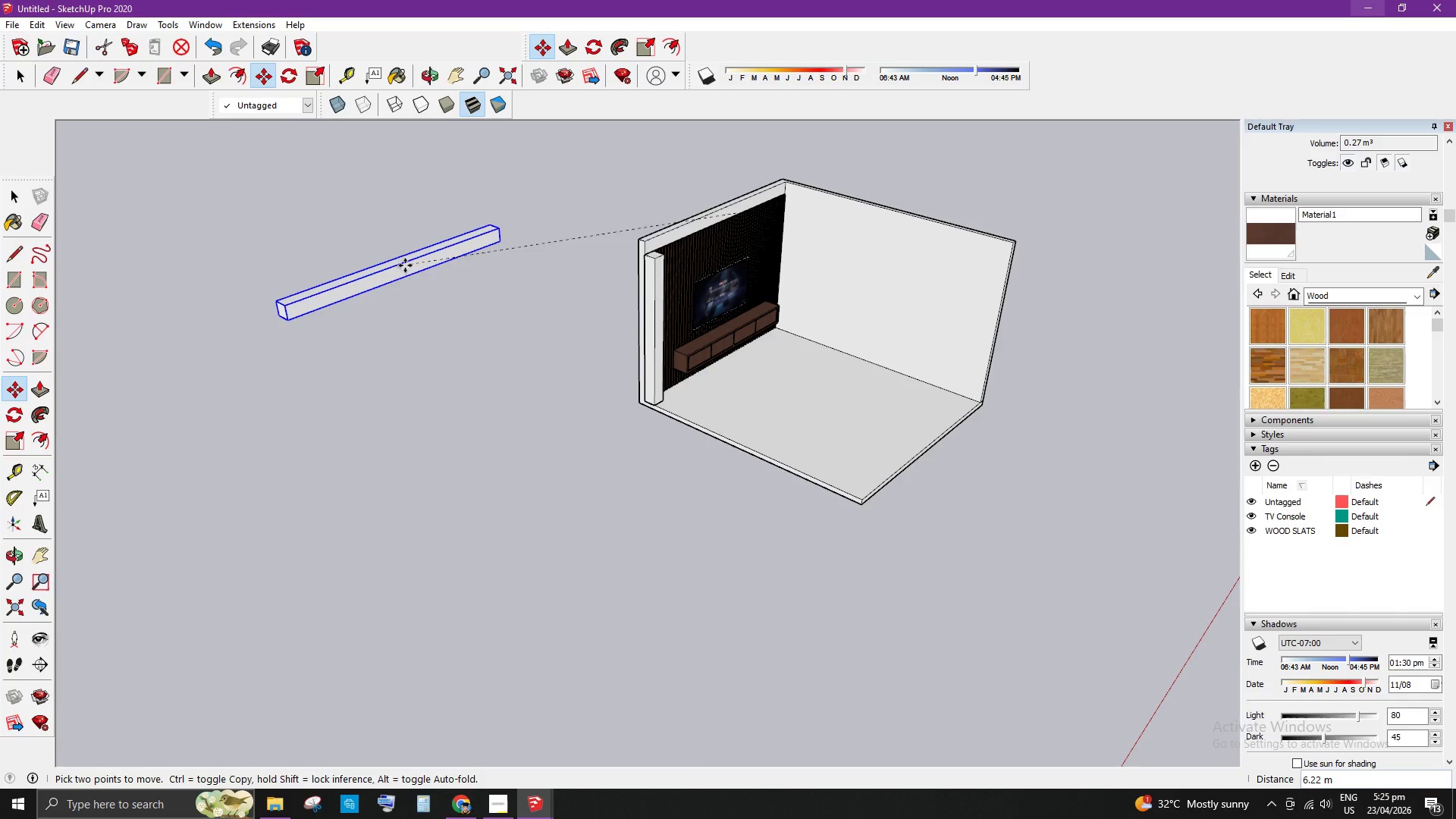 
scroll: coordinate [709, 250], scroll_direction: up, amount: 6.0
 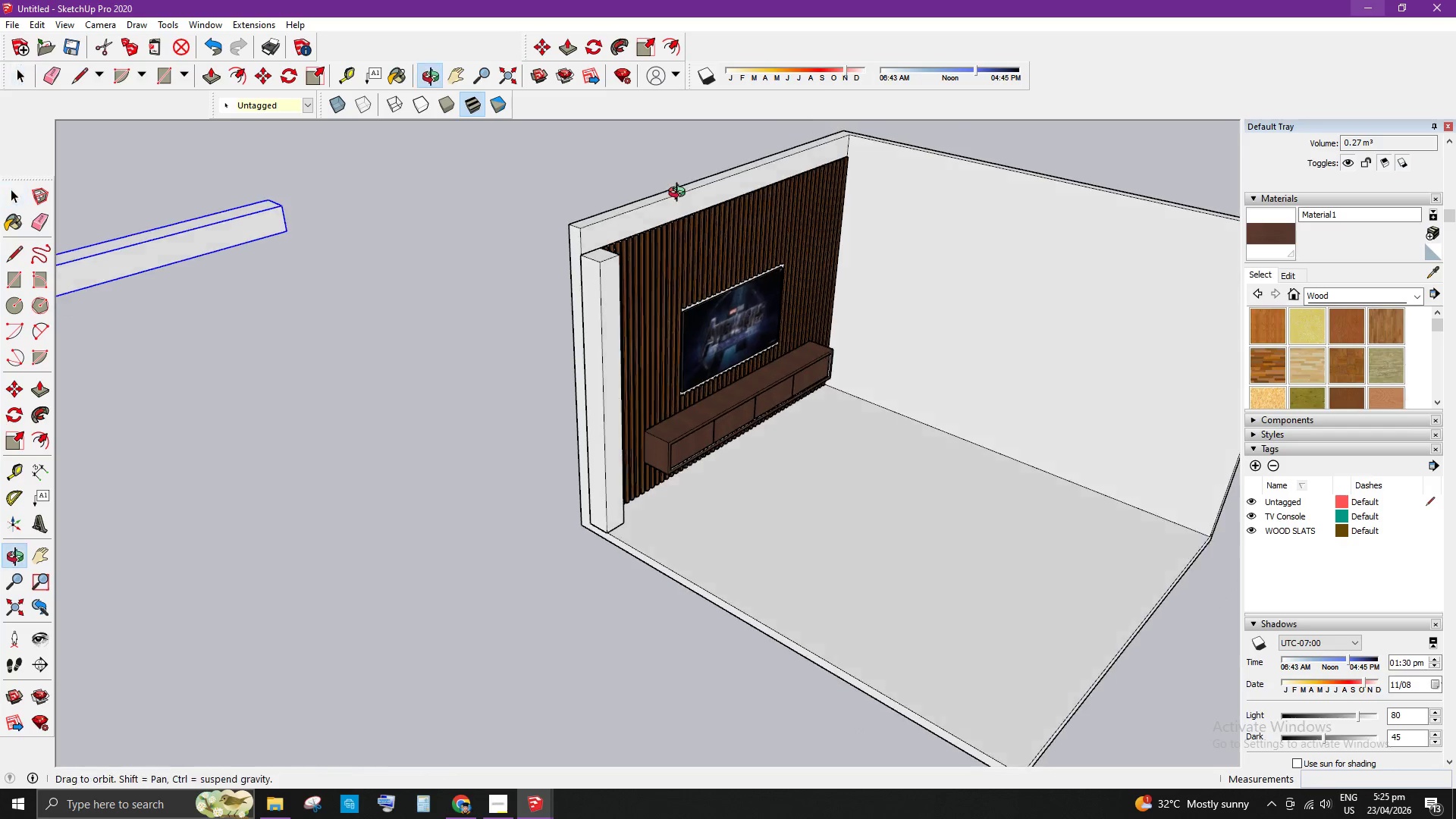 
key(T)
 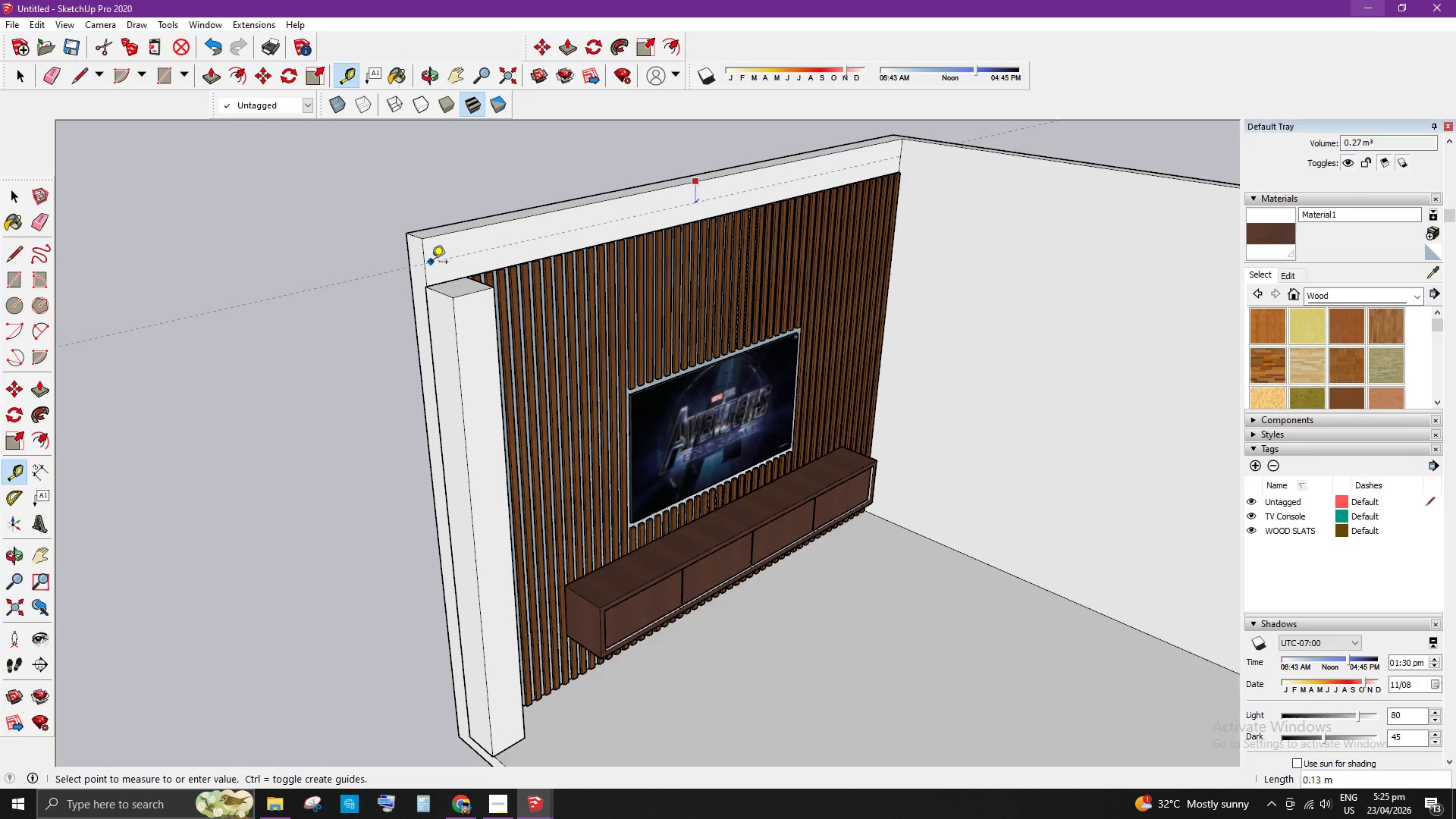 
scroll: coordinate [428, 259], scroll_direction: up, amount: 8.0
 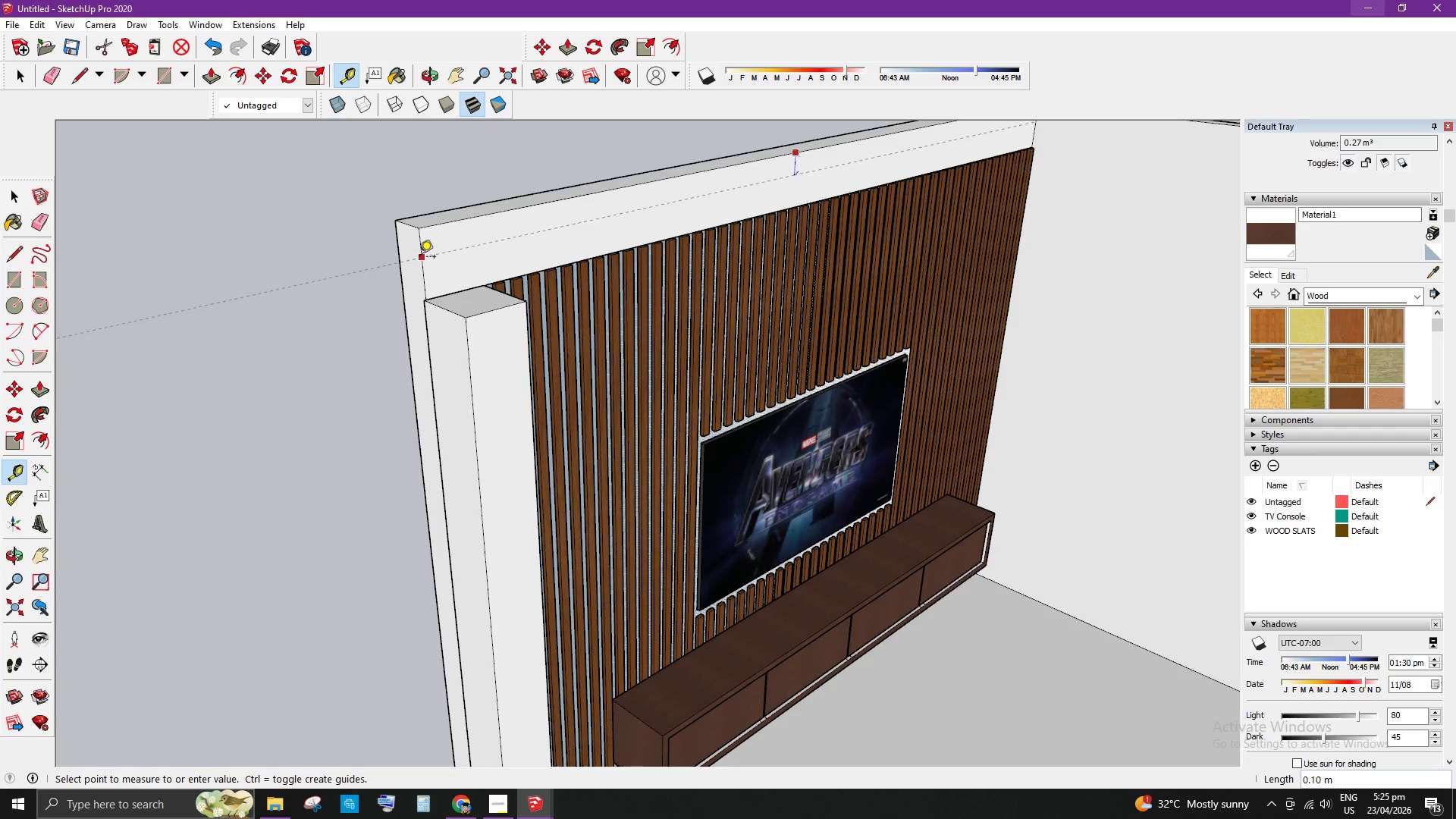 
left_click([419, 258])
 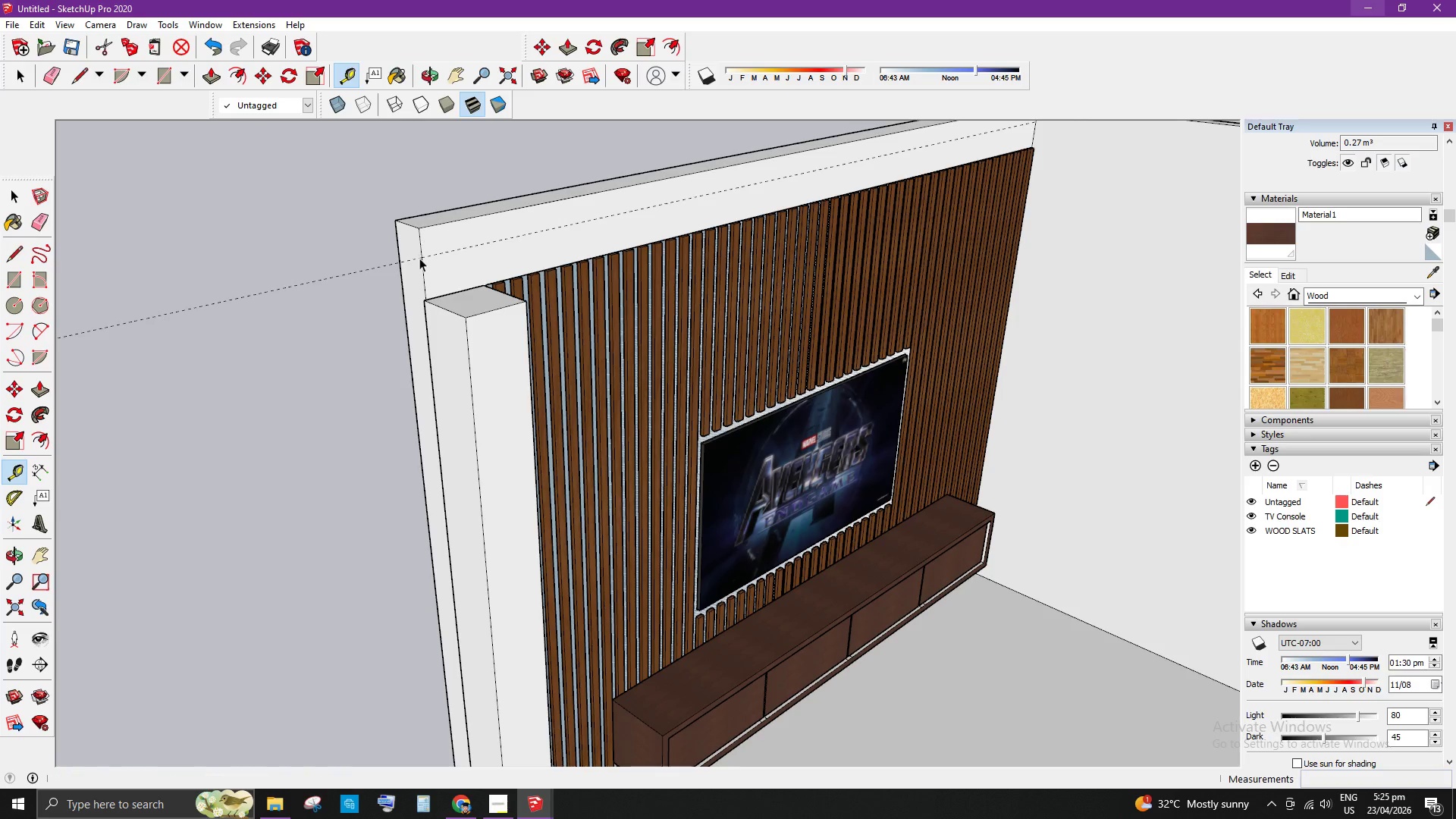 
key(Space)
 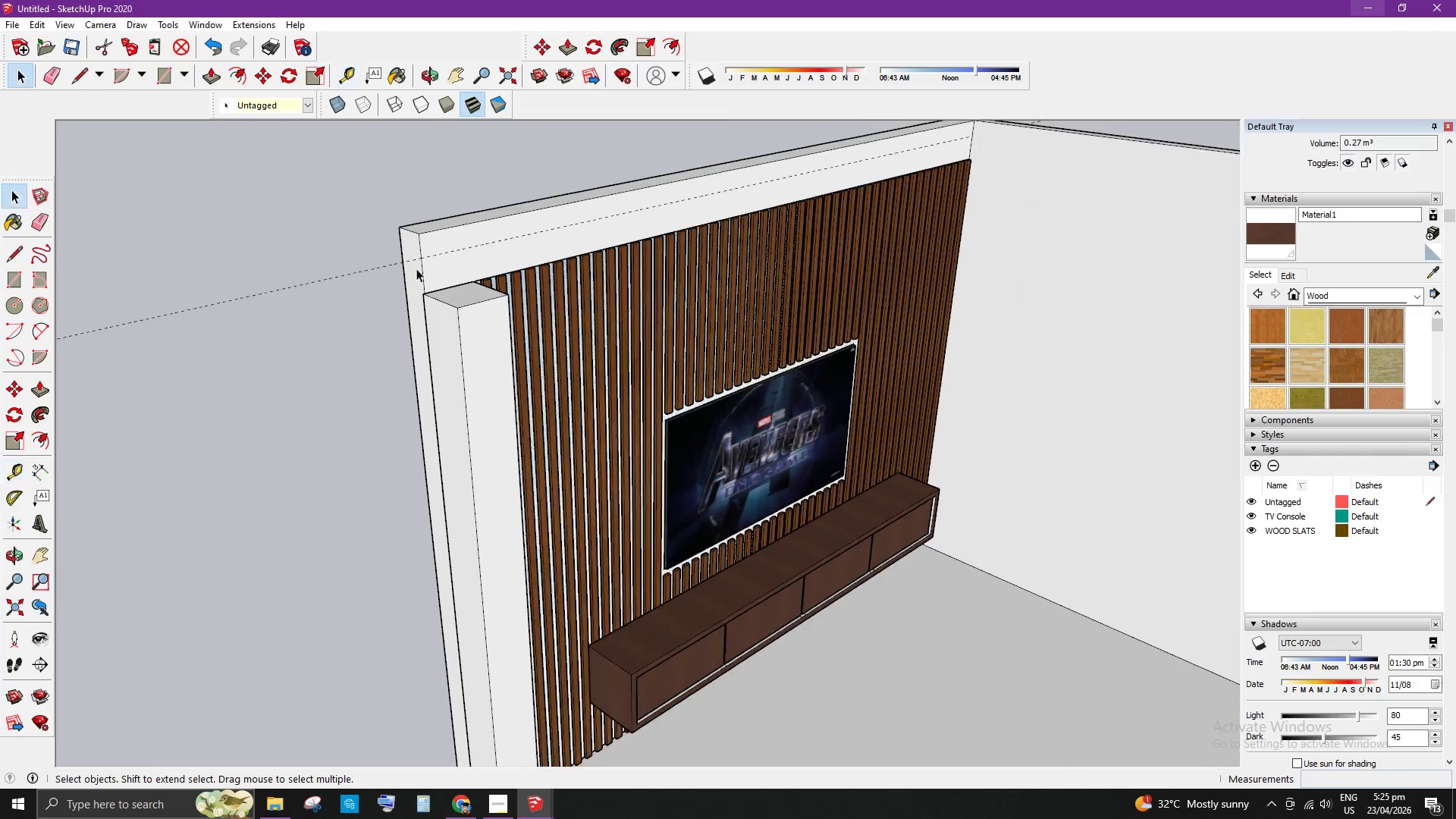 
scroll: coordinate [416, 268], scroll_direction: down, amount: 4.0
 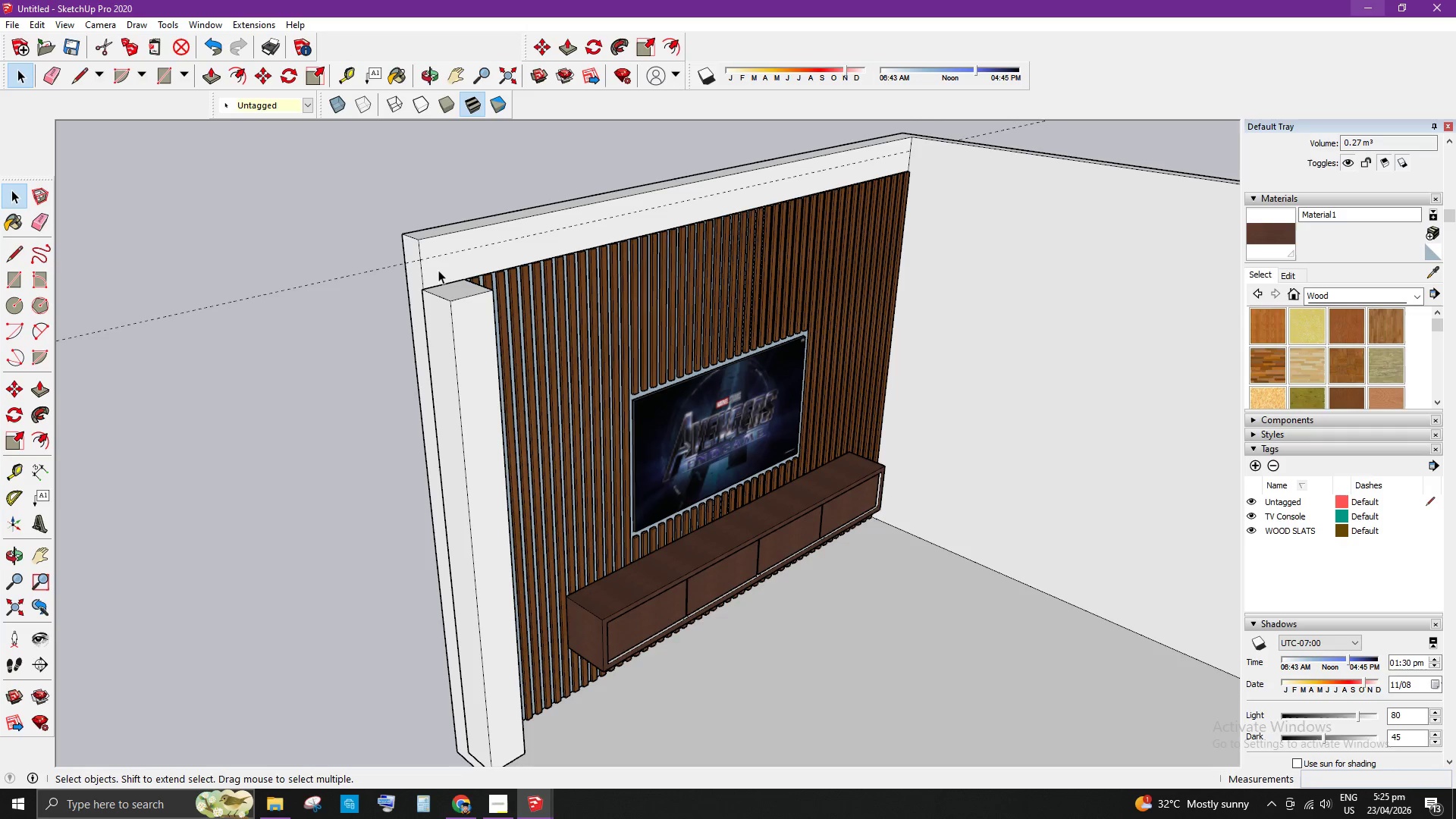 
key(R)
 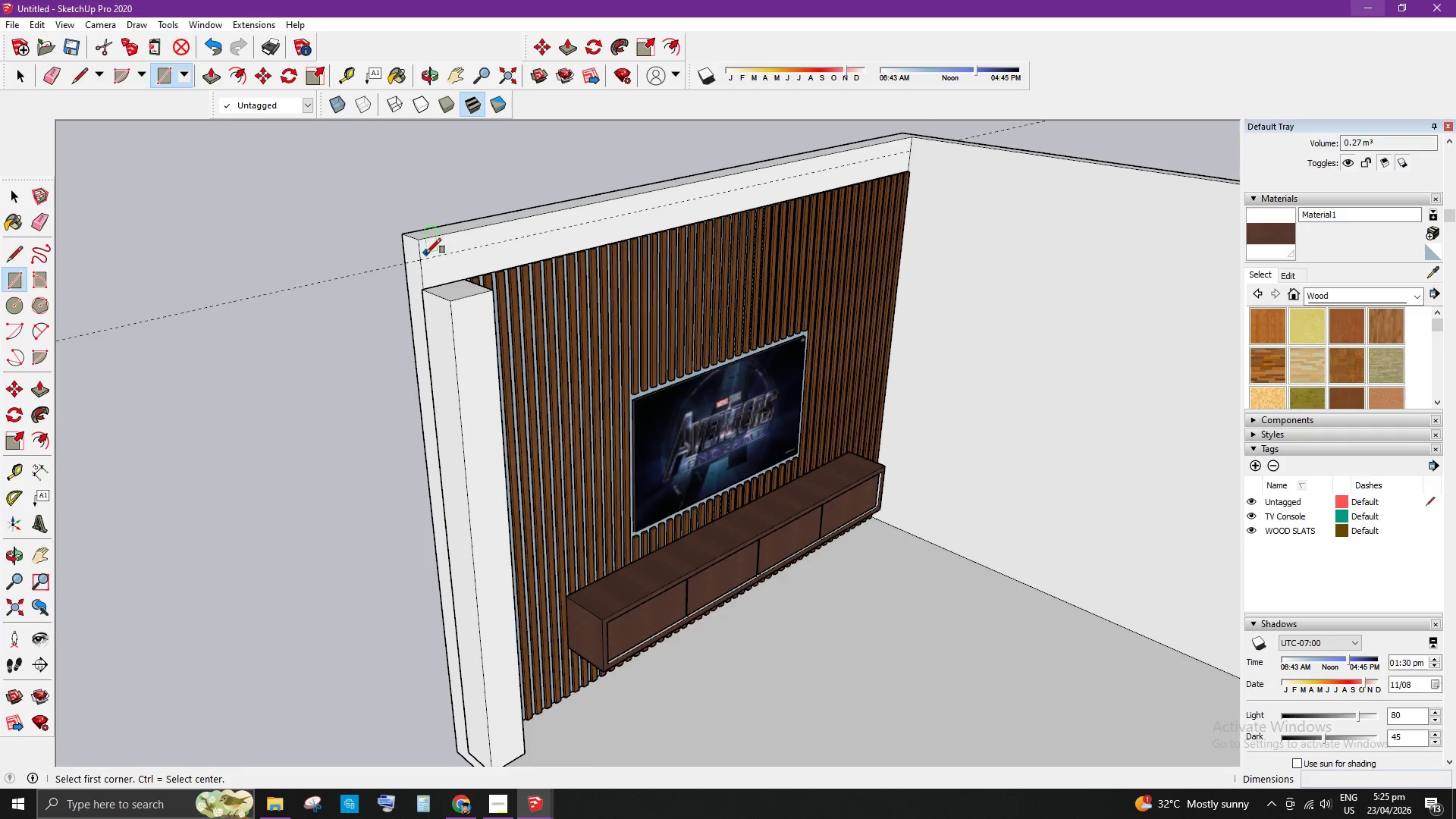 
left_click([419, 262])
 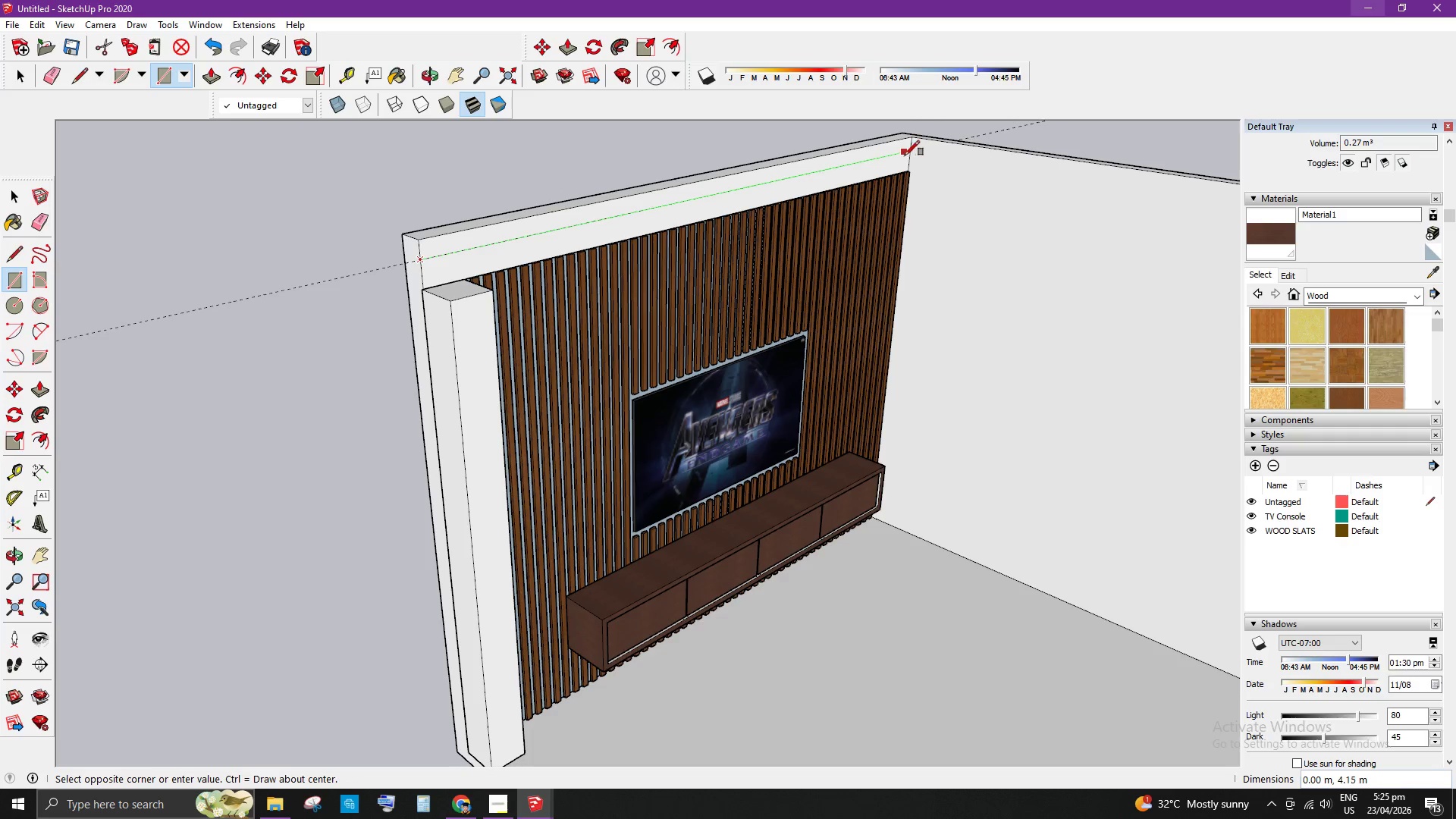 
left_click([913, 152])
 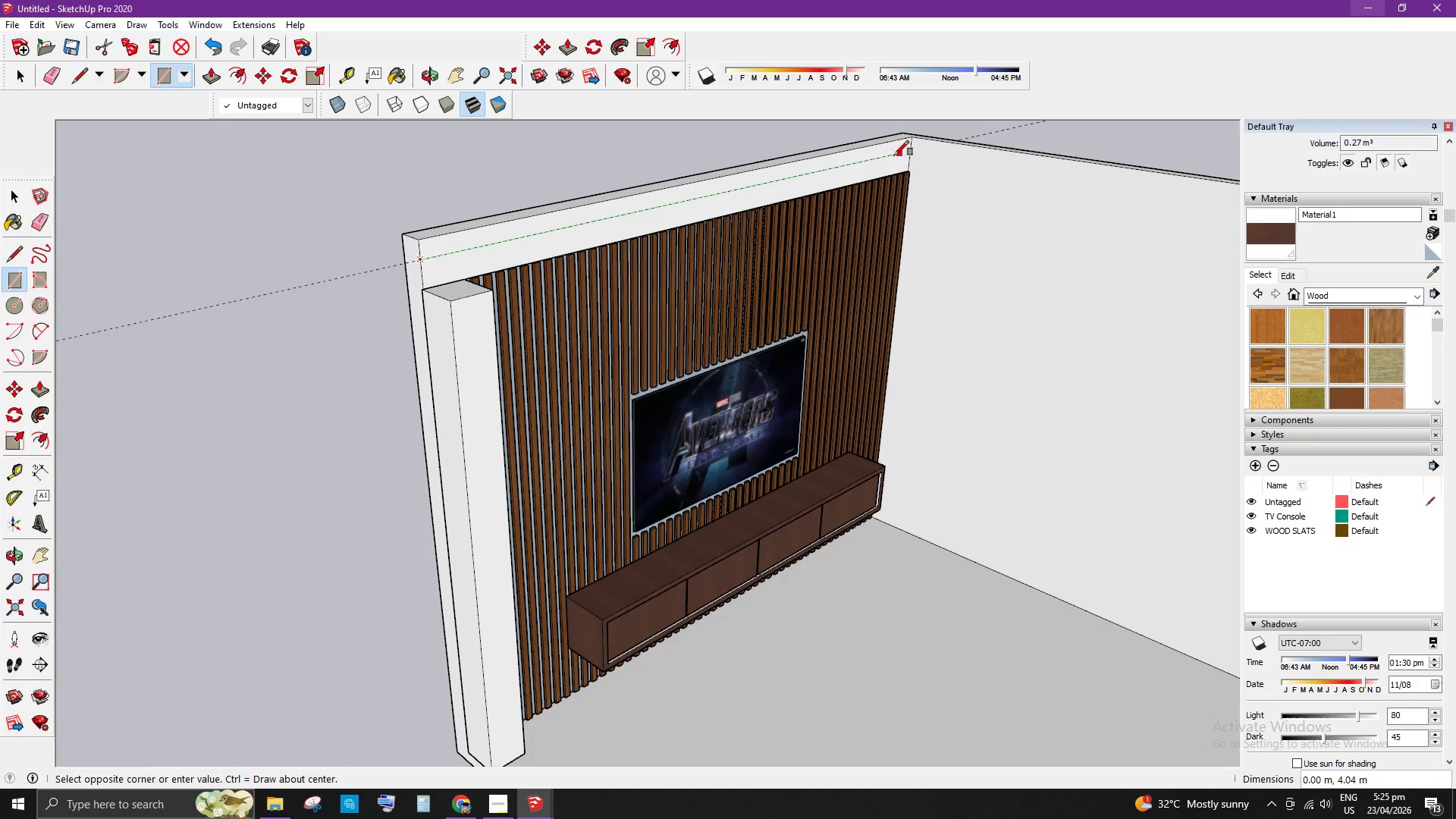 
key(Space)
 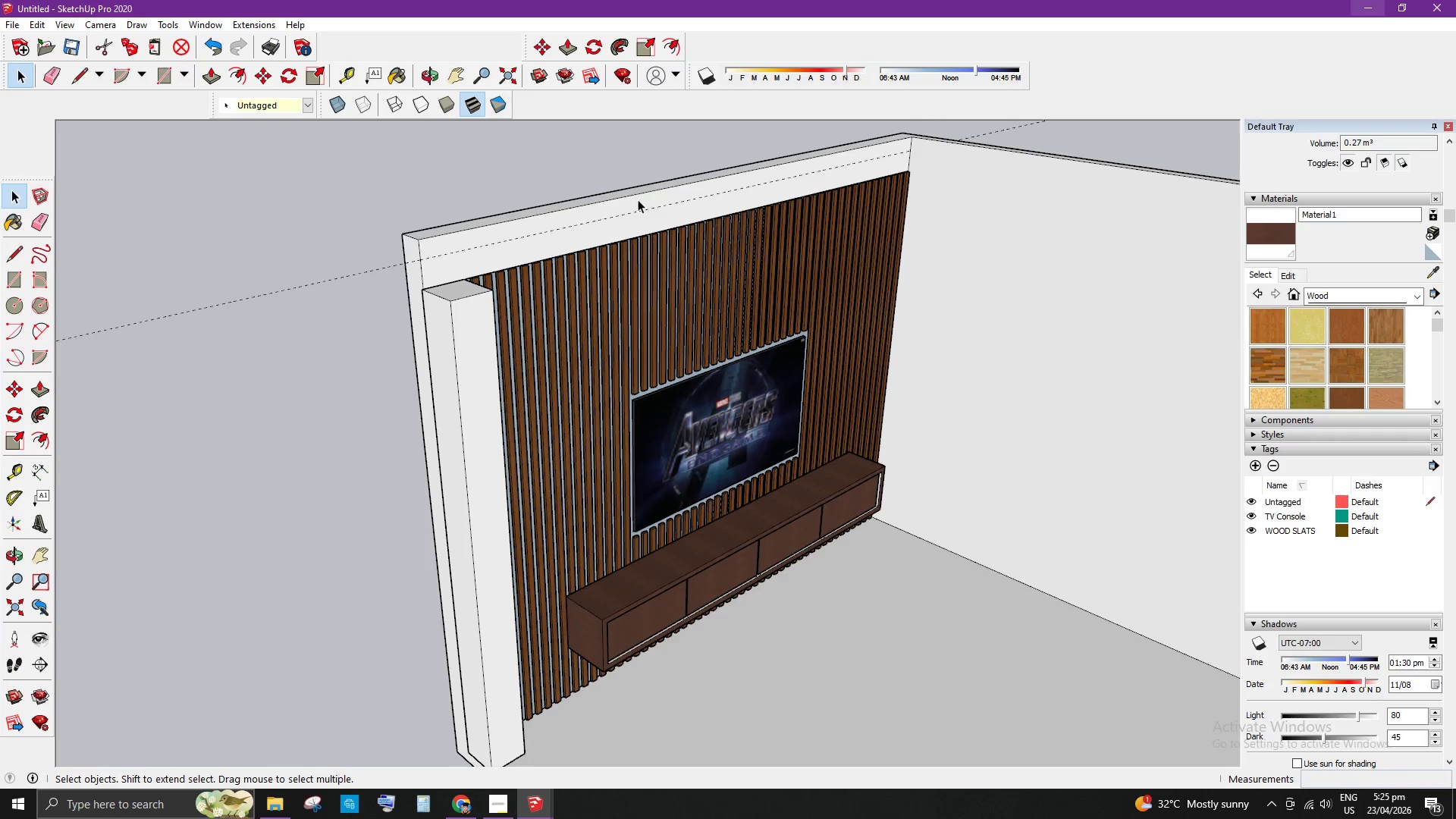 
left_click([635, 202])
 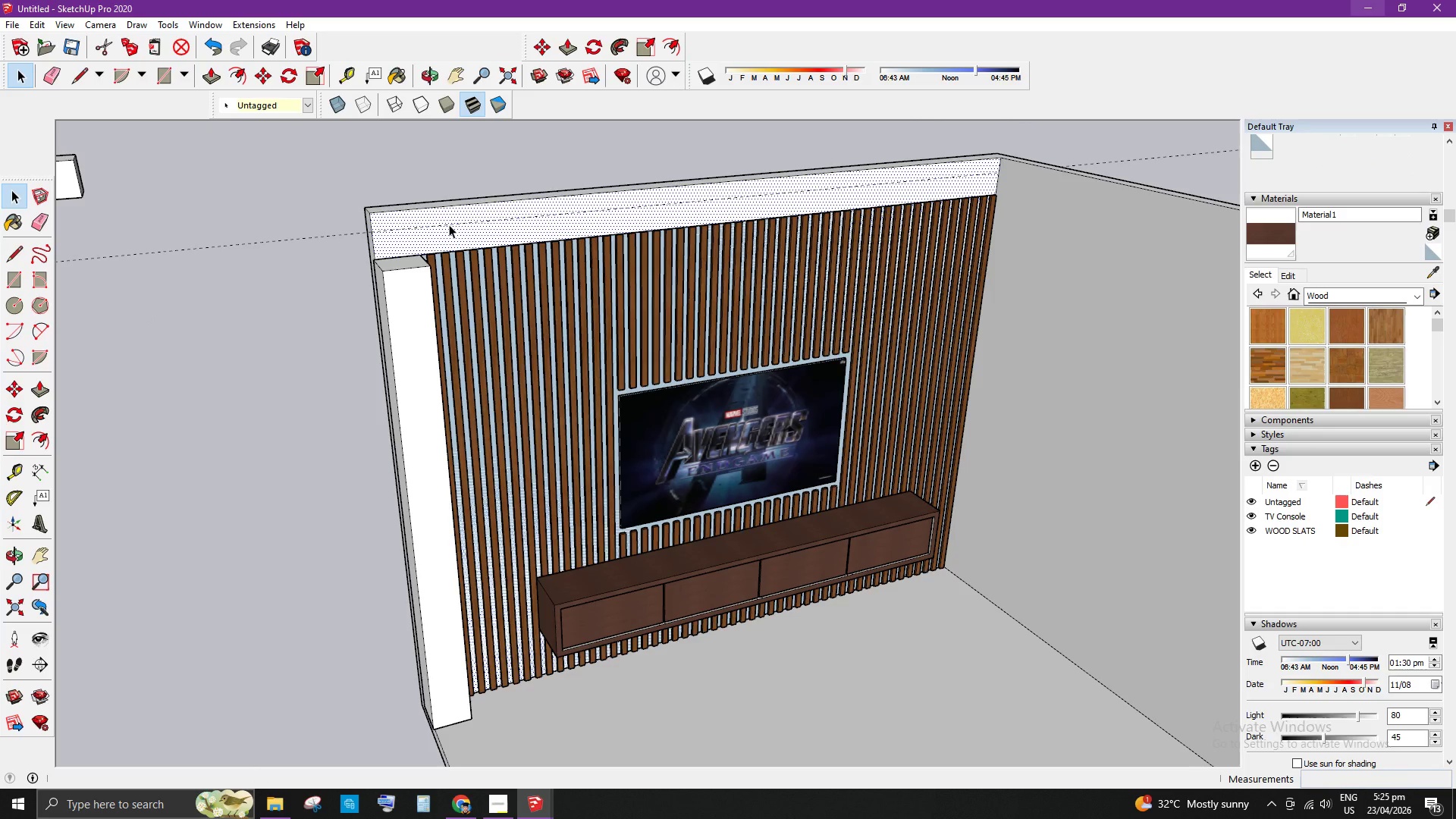 
key(L)
 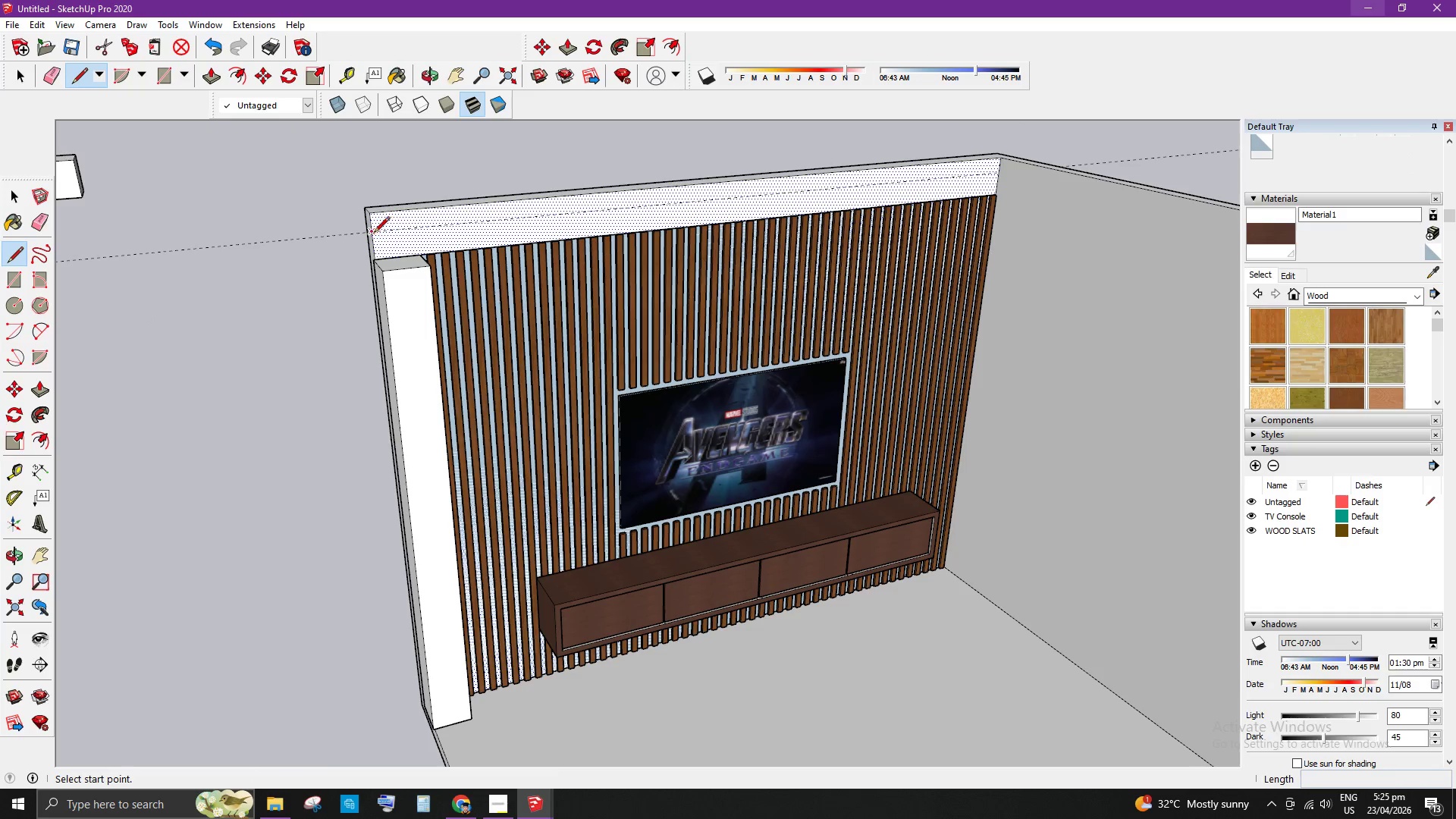 
left_click([370, 235])
 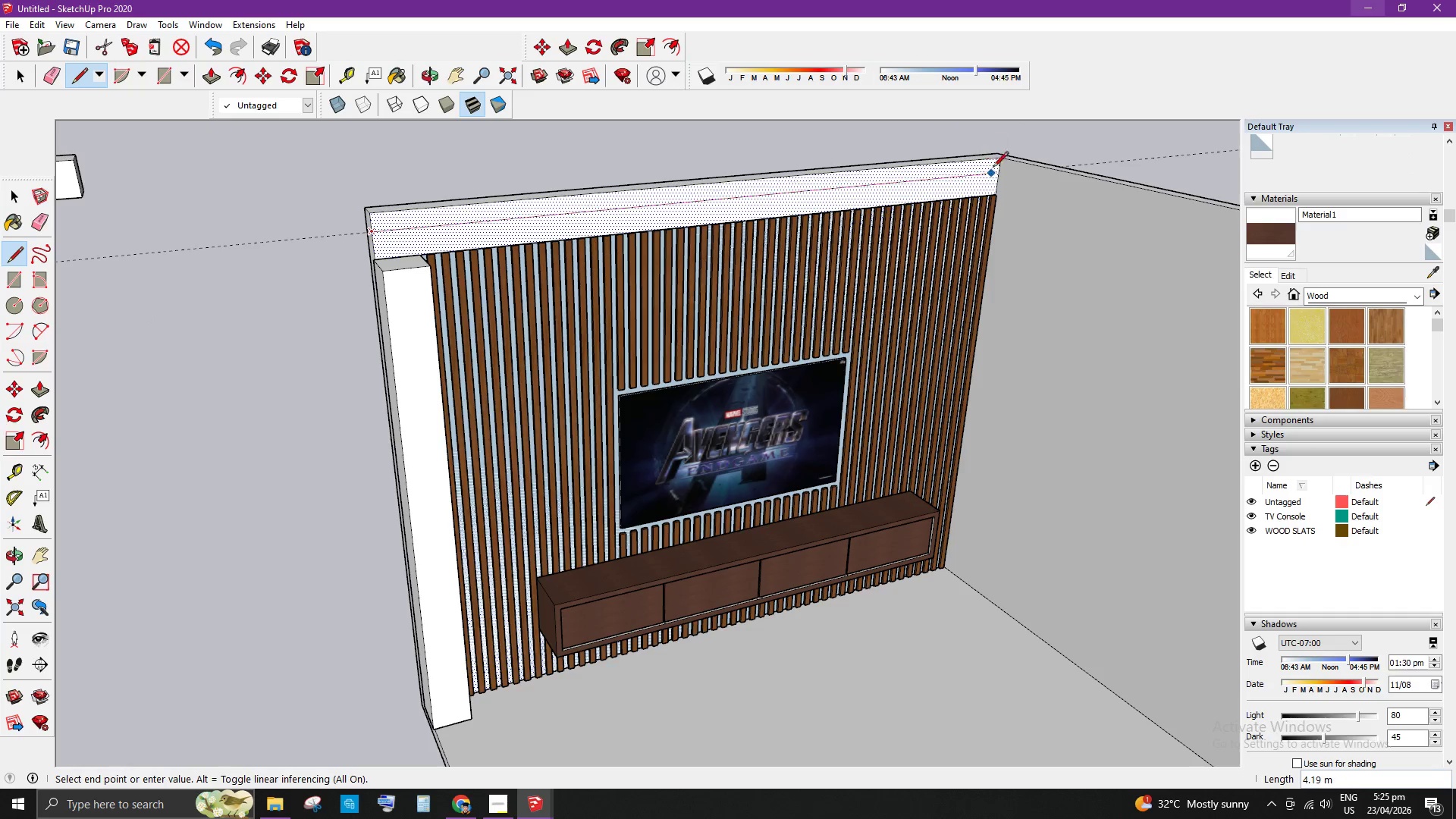 
left_click([998, 176])
 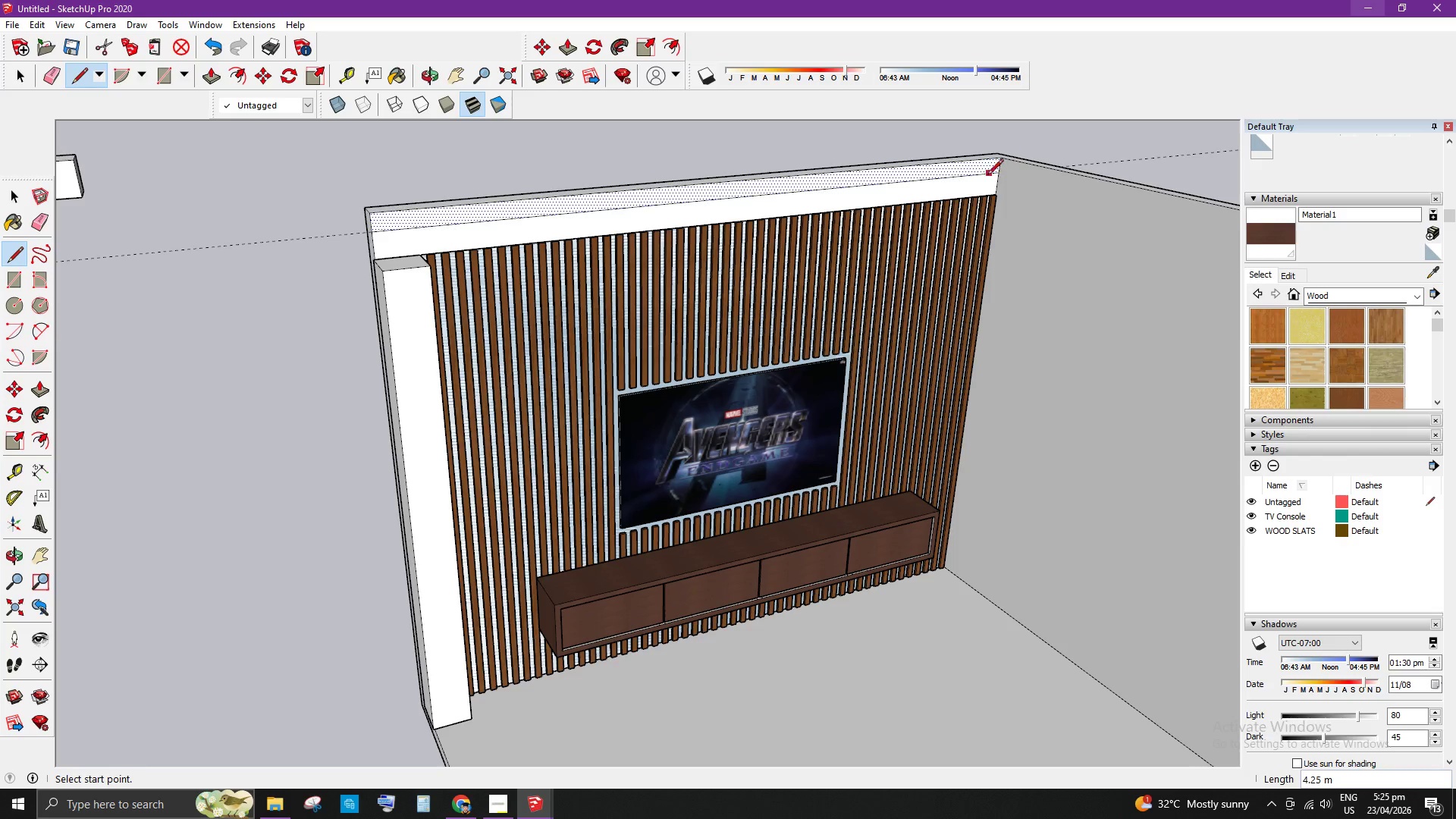 
key(Space)
 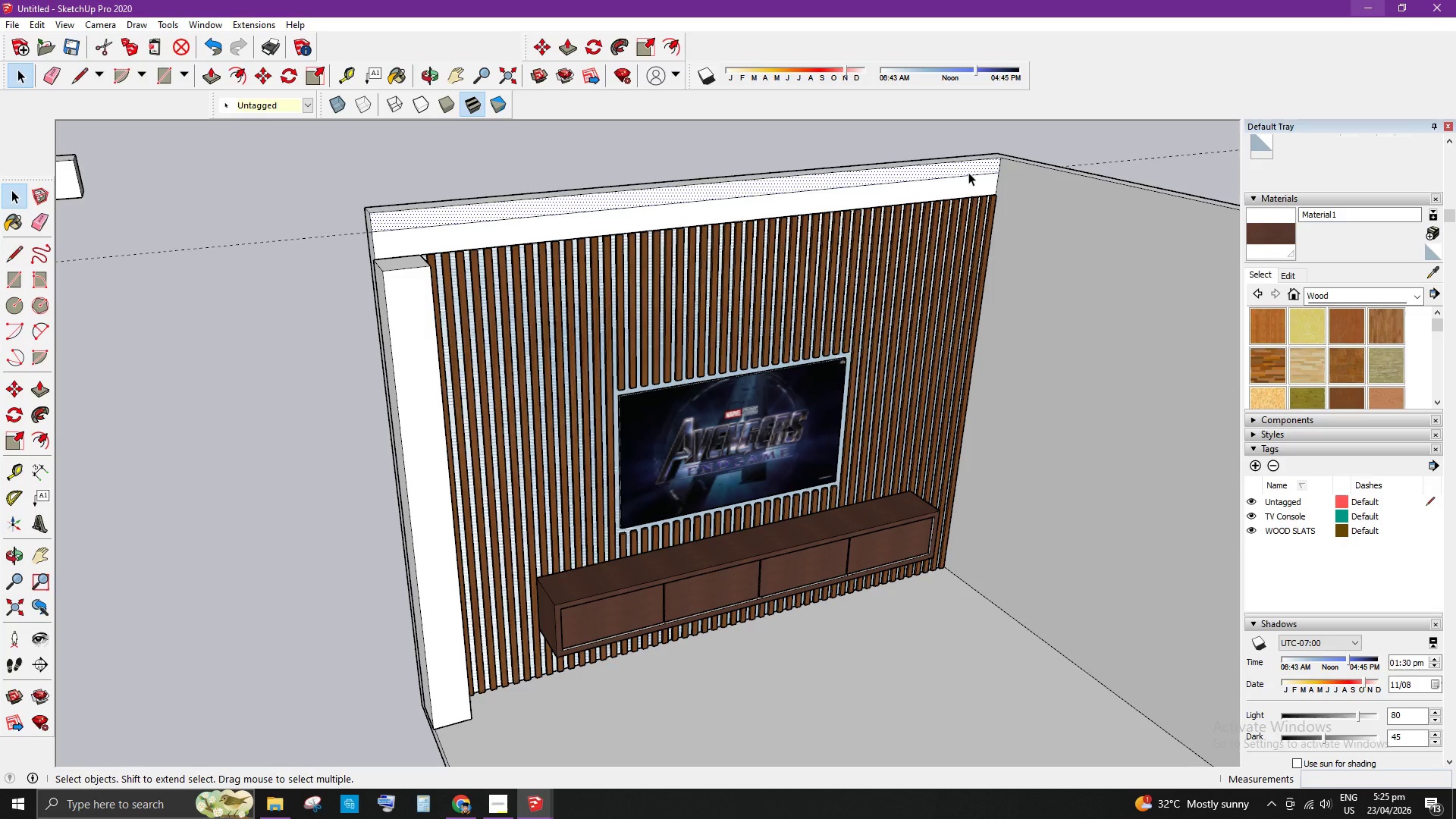 
left_click([968, 172])
 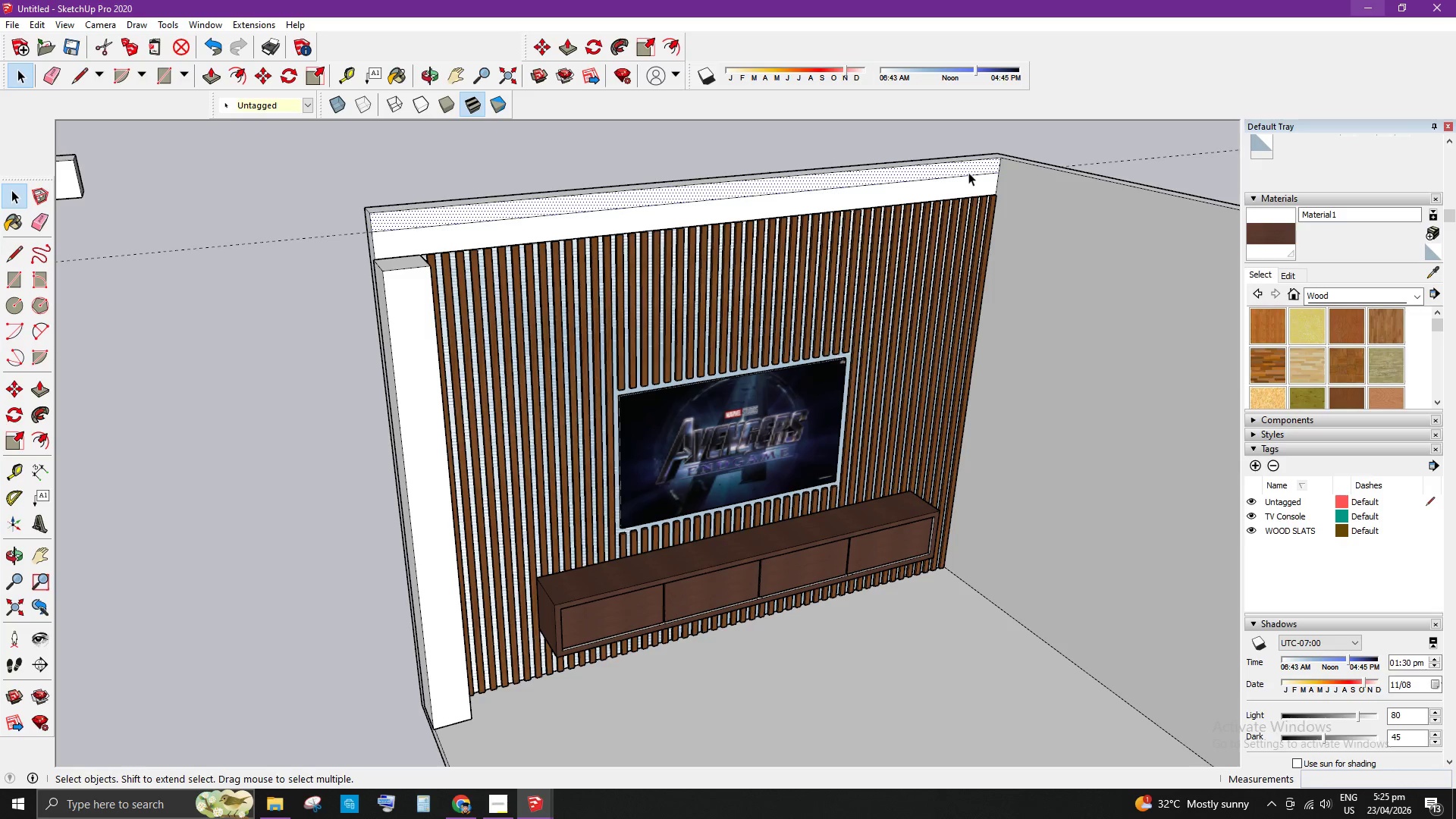 
key(P)
 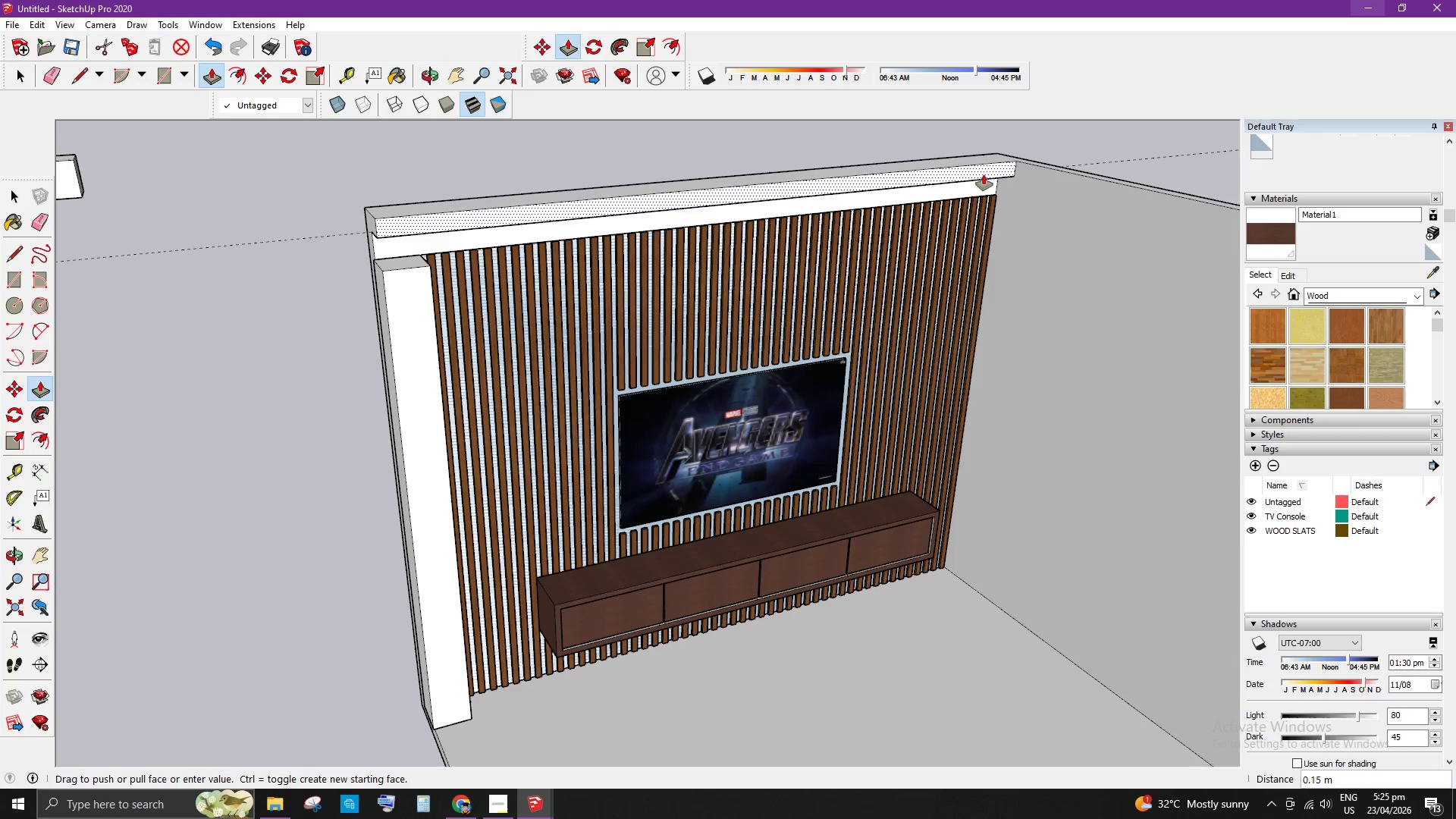 
scroll: coordinate [1140, 199], scroll_direction: down, amount: 10.0
 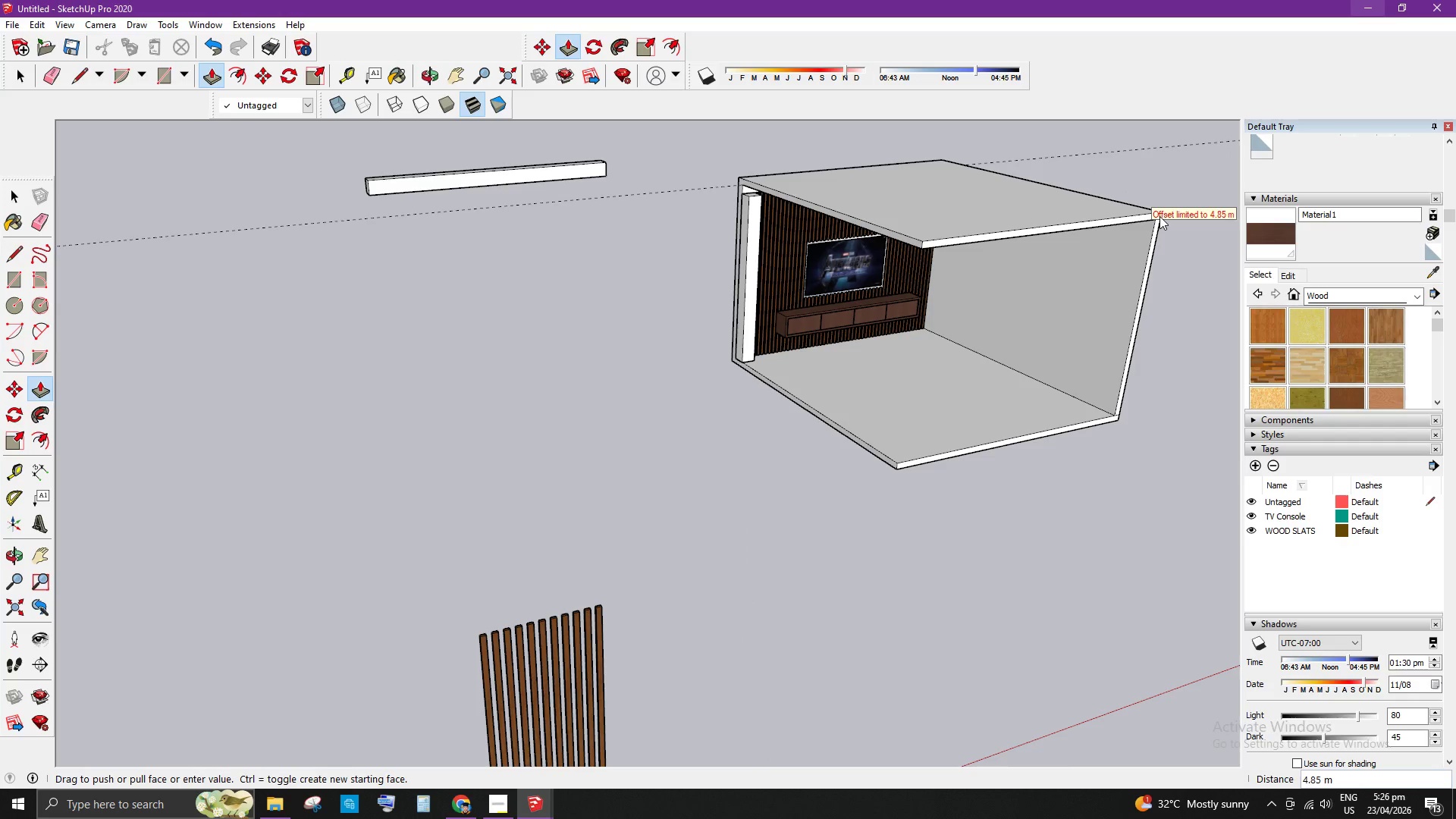 
left_click([1159, 216])
 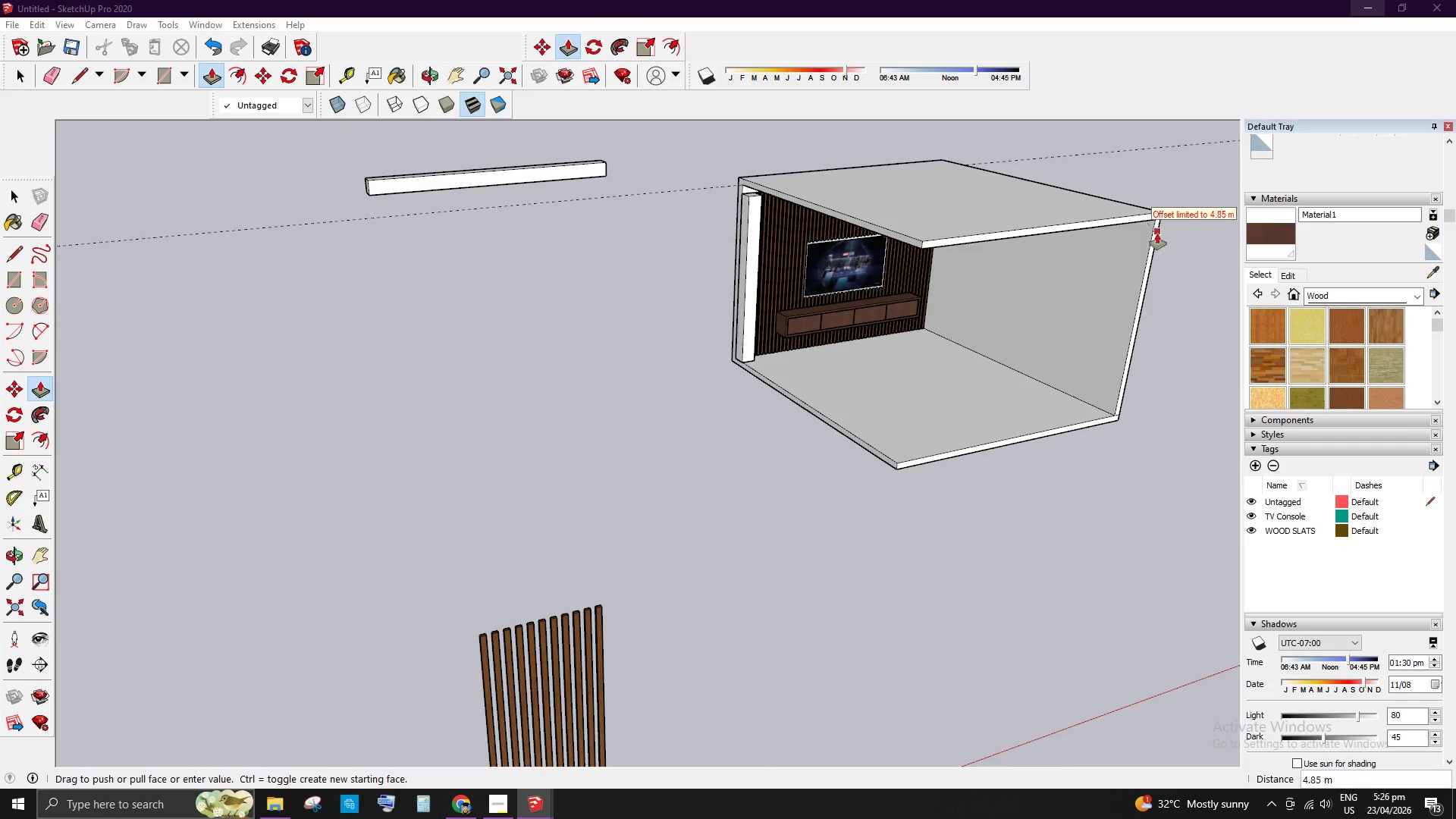 
key(Space)
 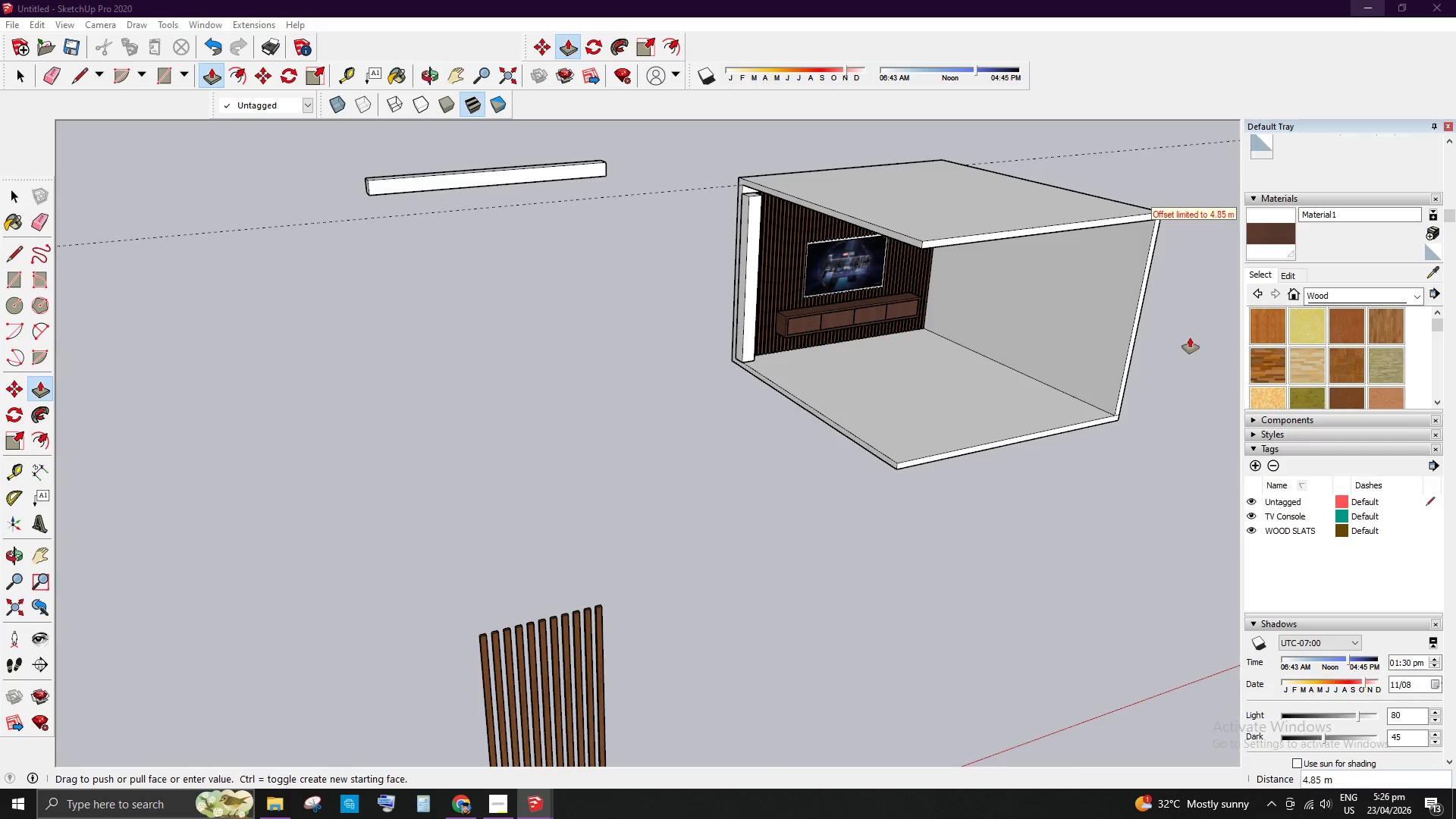 
left_click([1191, 337])
 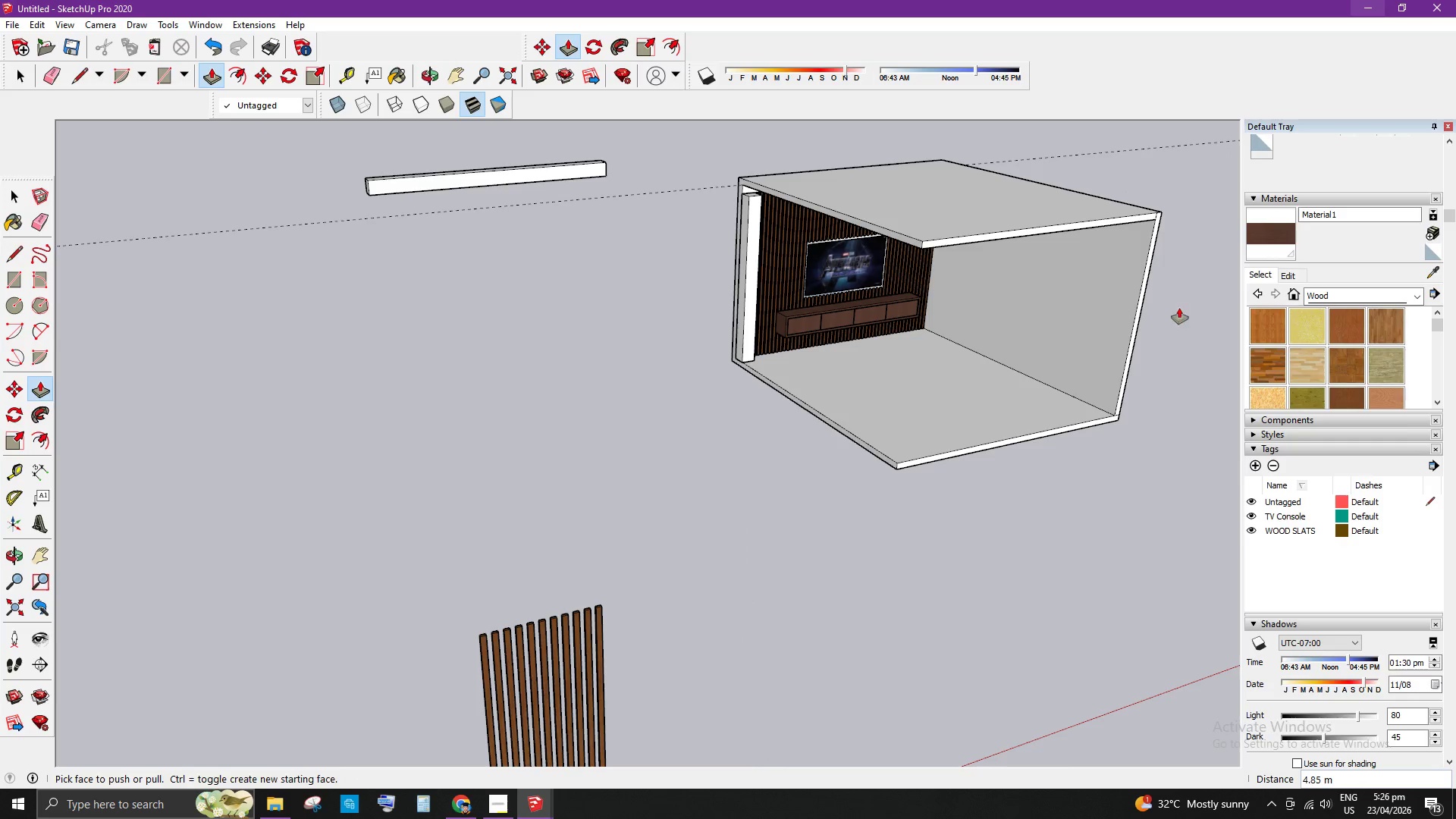 
key(Space)
 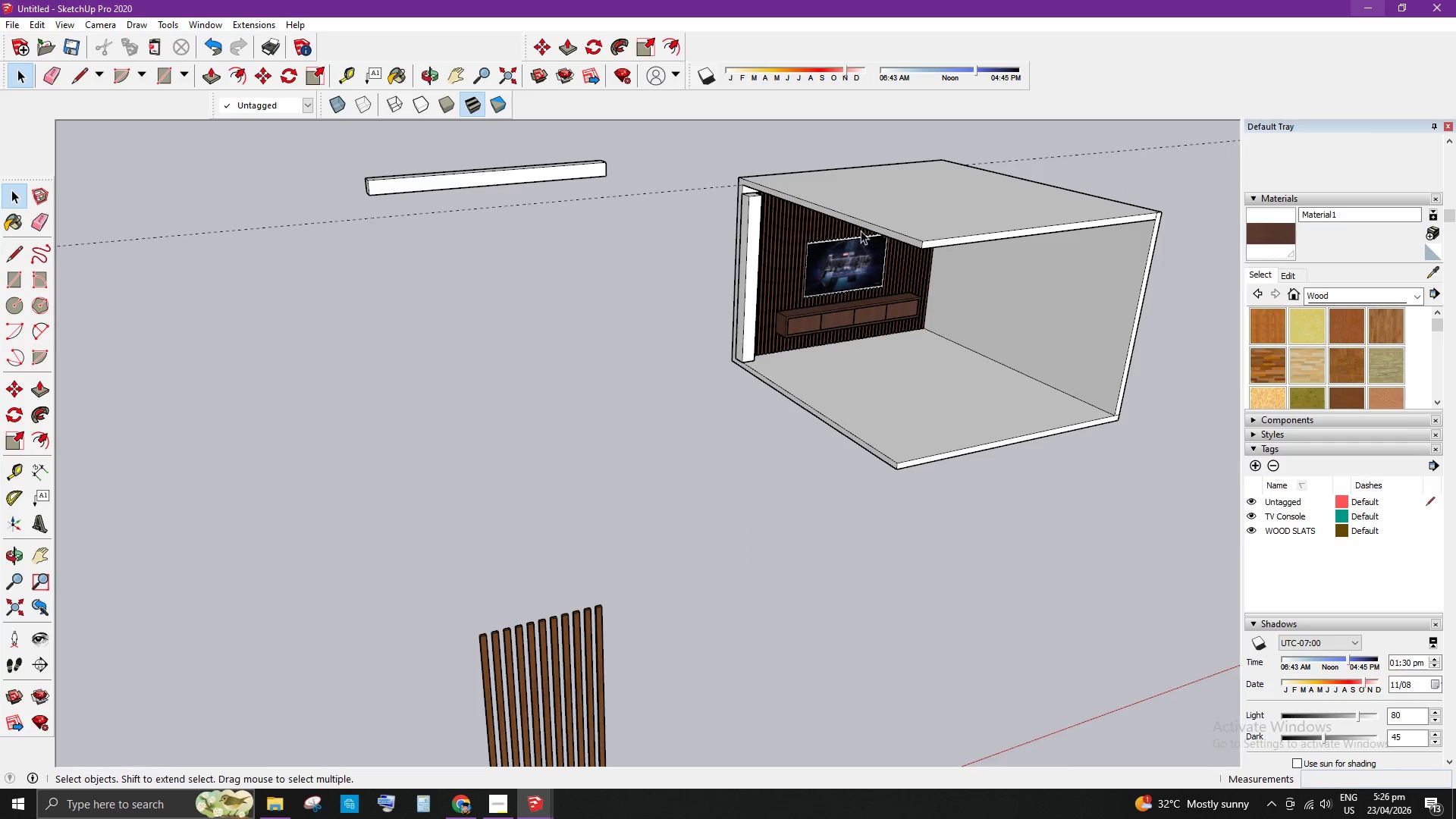 
left_click([463, 180])
 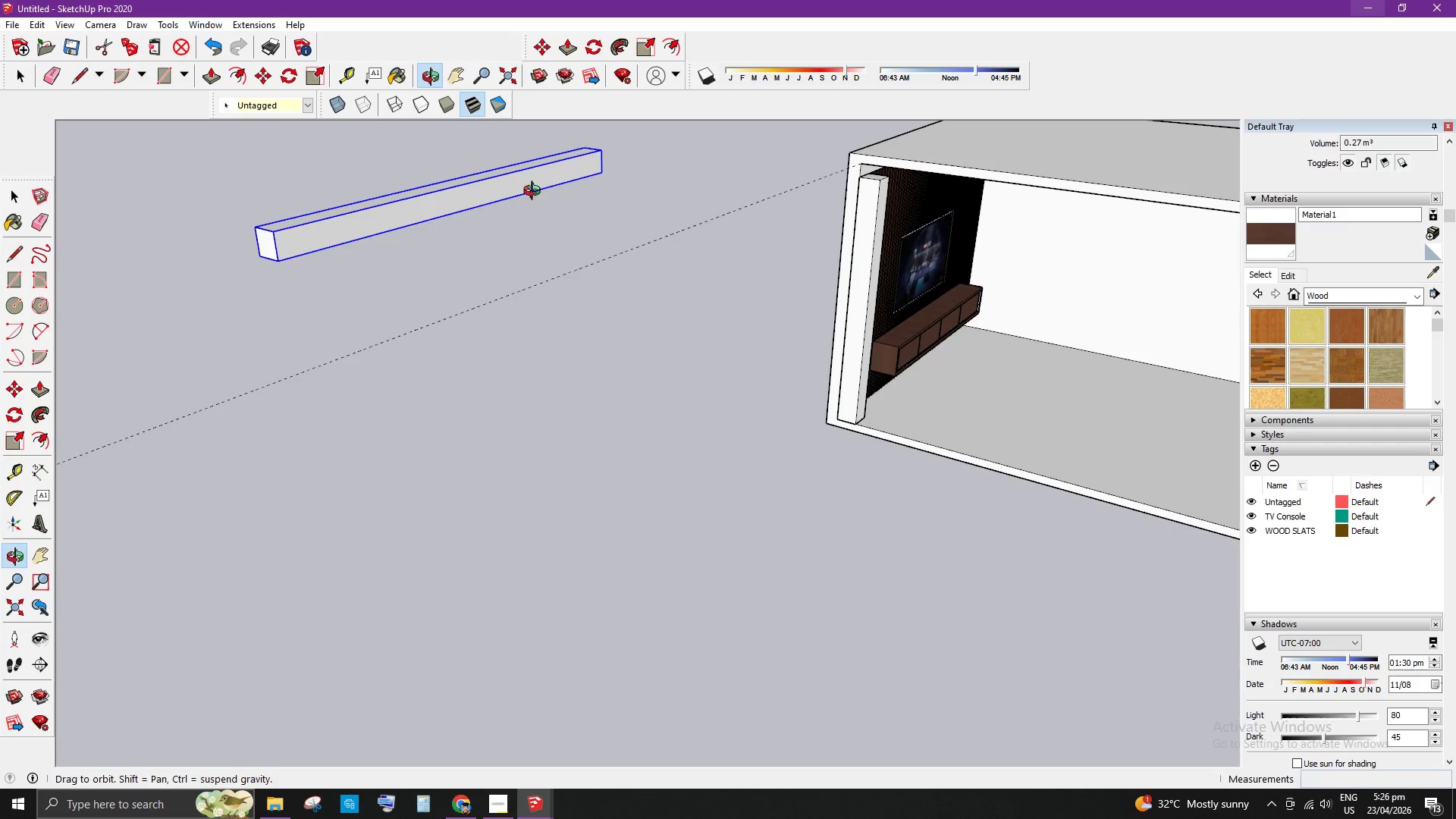 
scroll: coordinate [278, 233], scroll_direction: up, amount: 8.0
 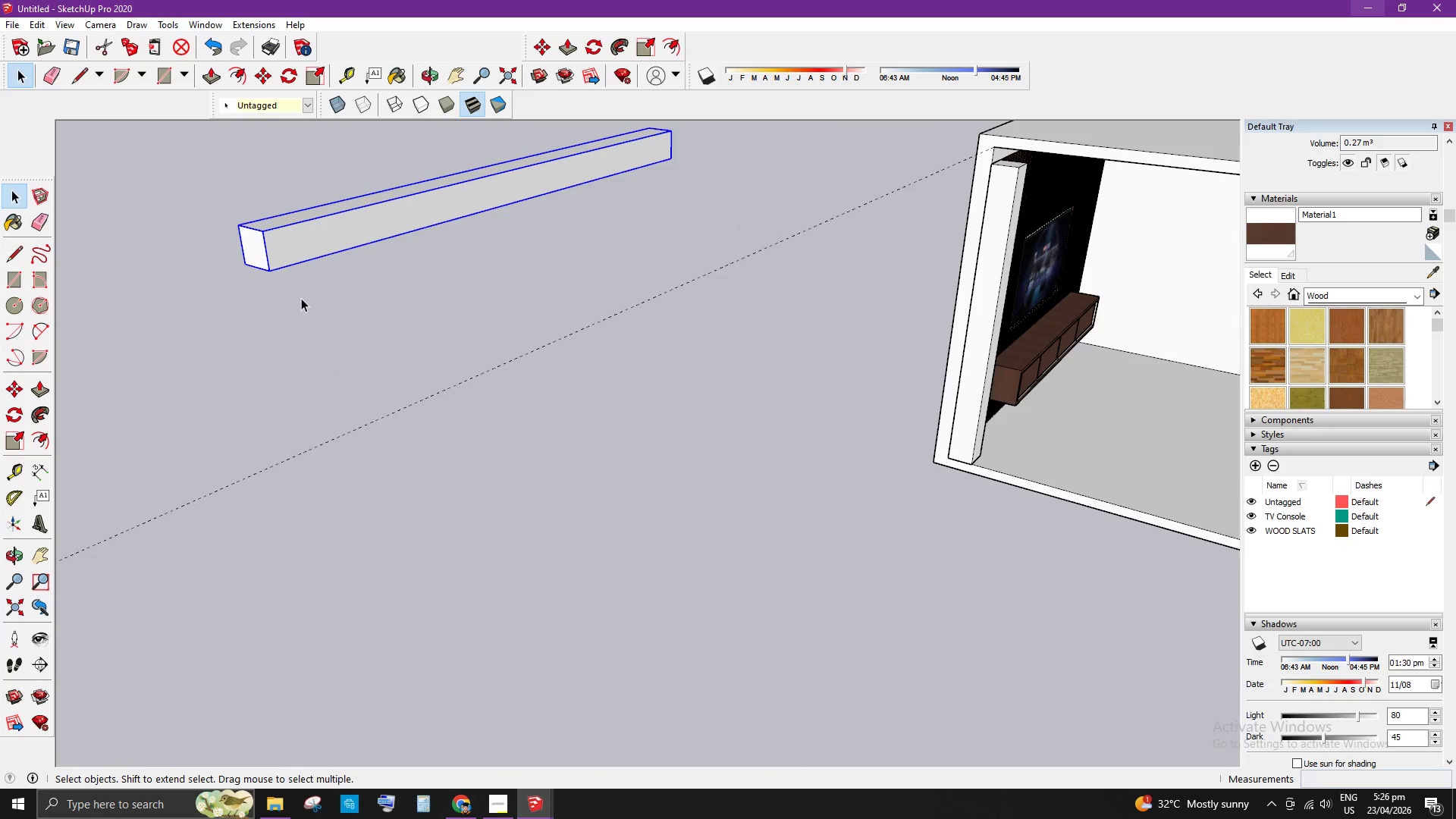 
key(M)
 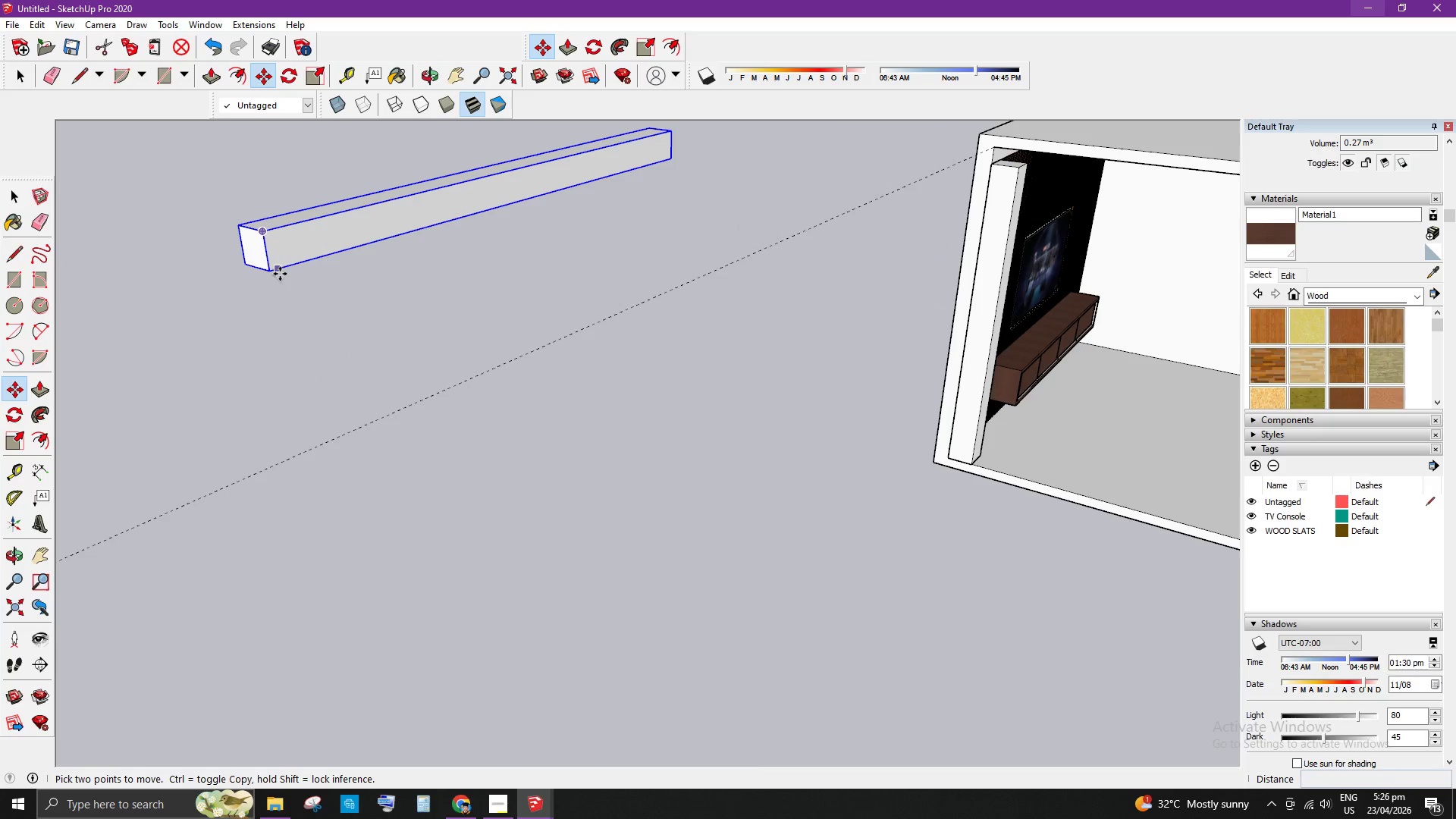 
left_click([268, 274])
 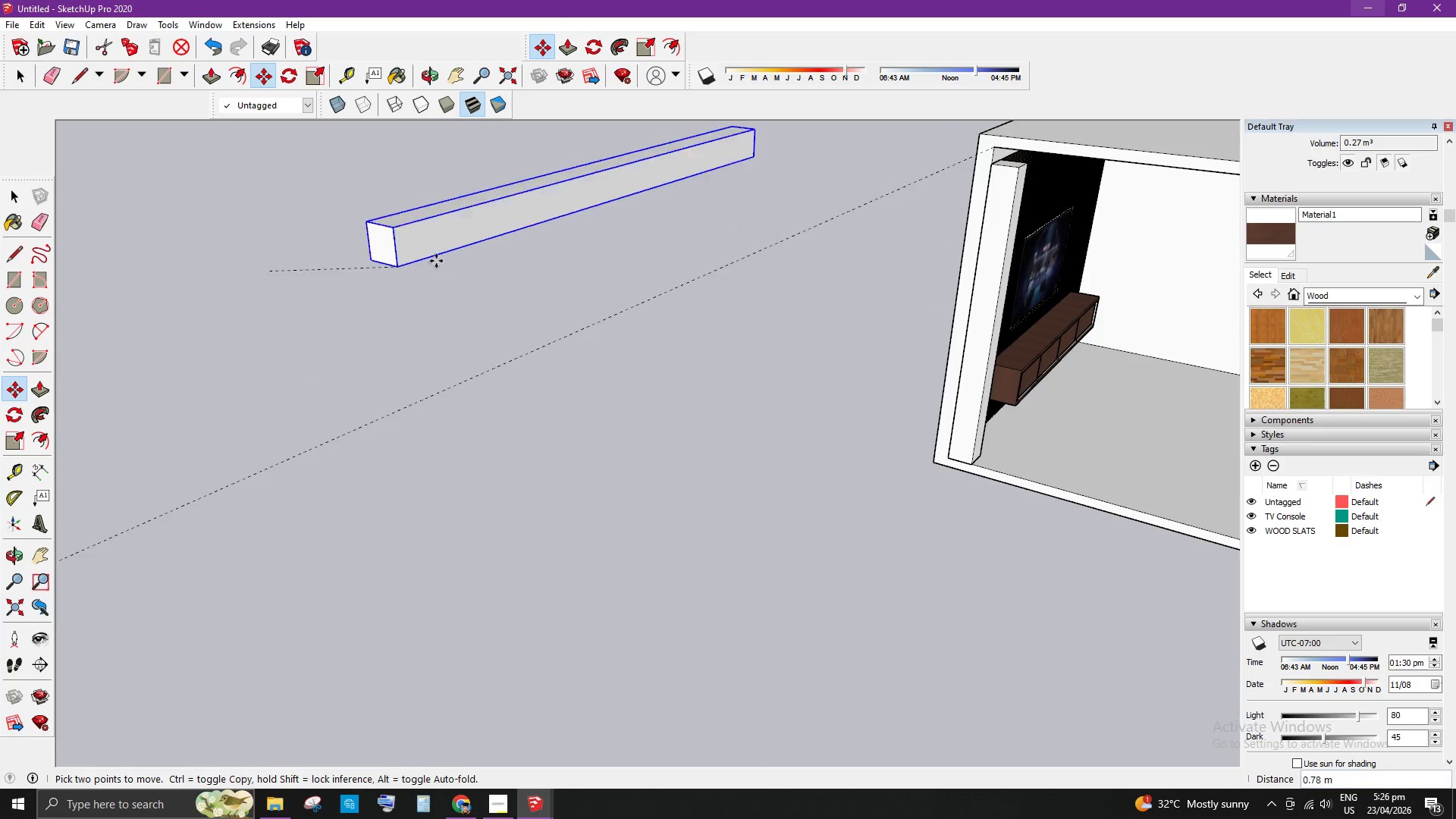 
scroll: coordinate [936, 211], scroll_direction: up, amount: 6.0
 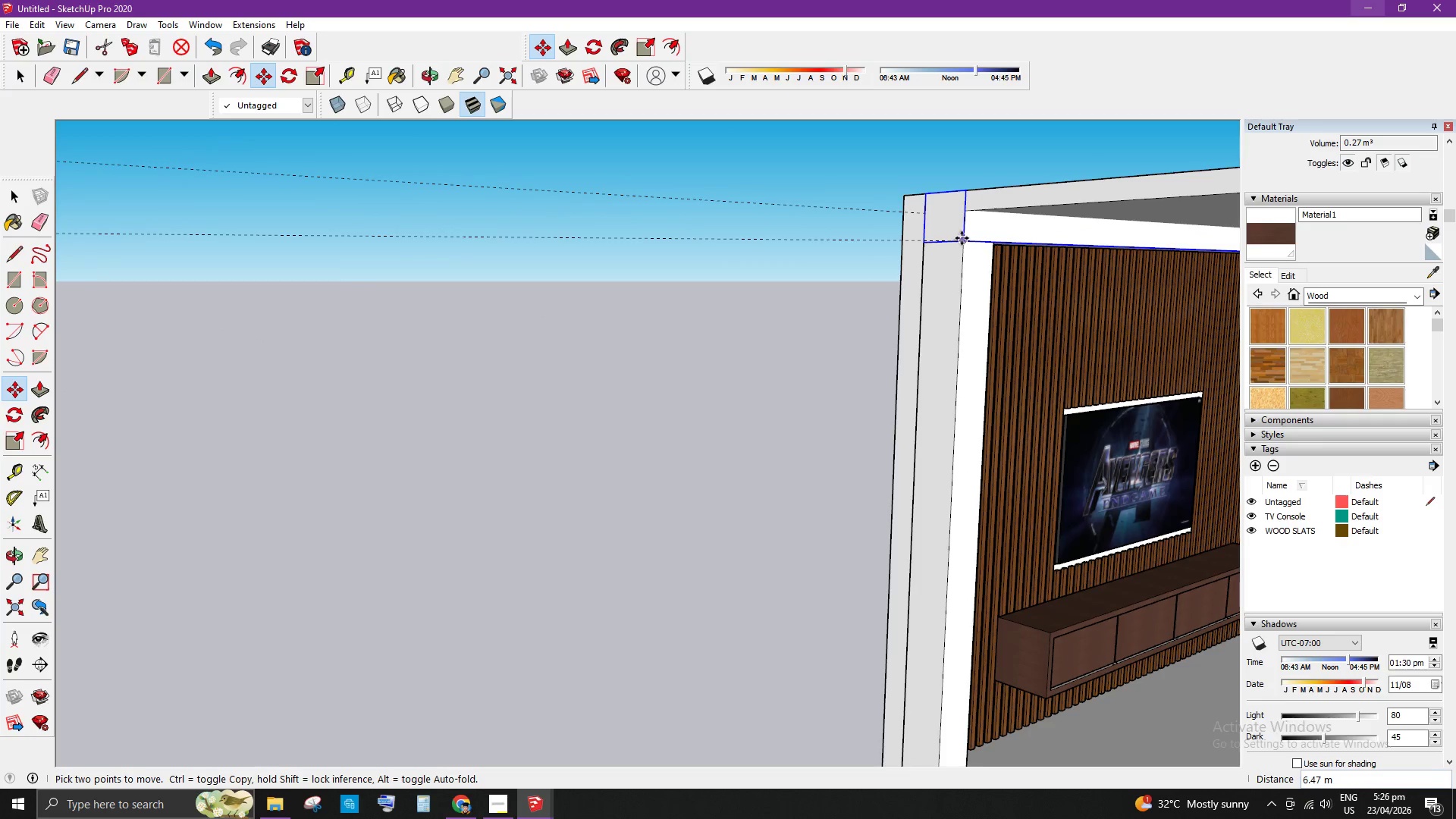 
left_click([962, 240])
 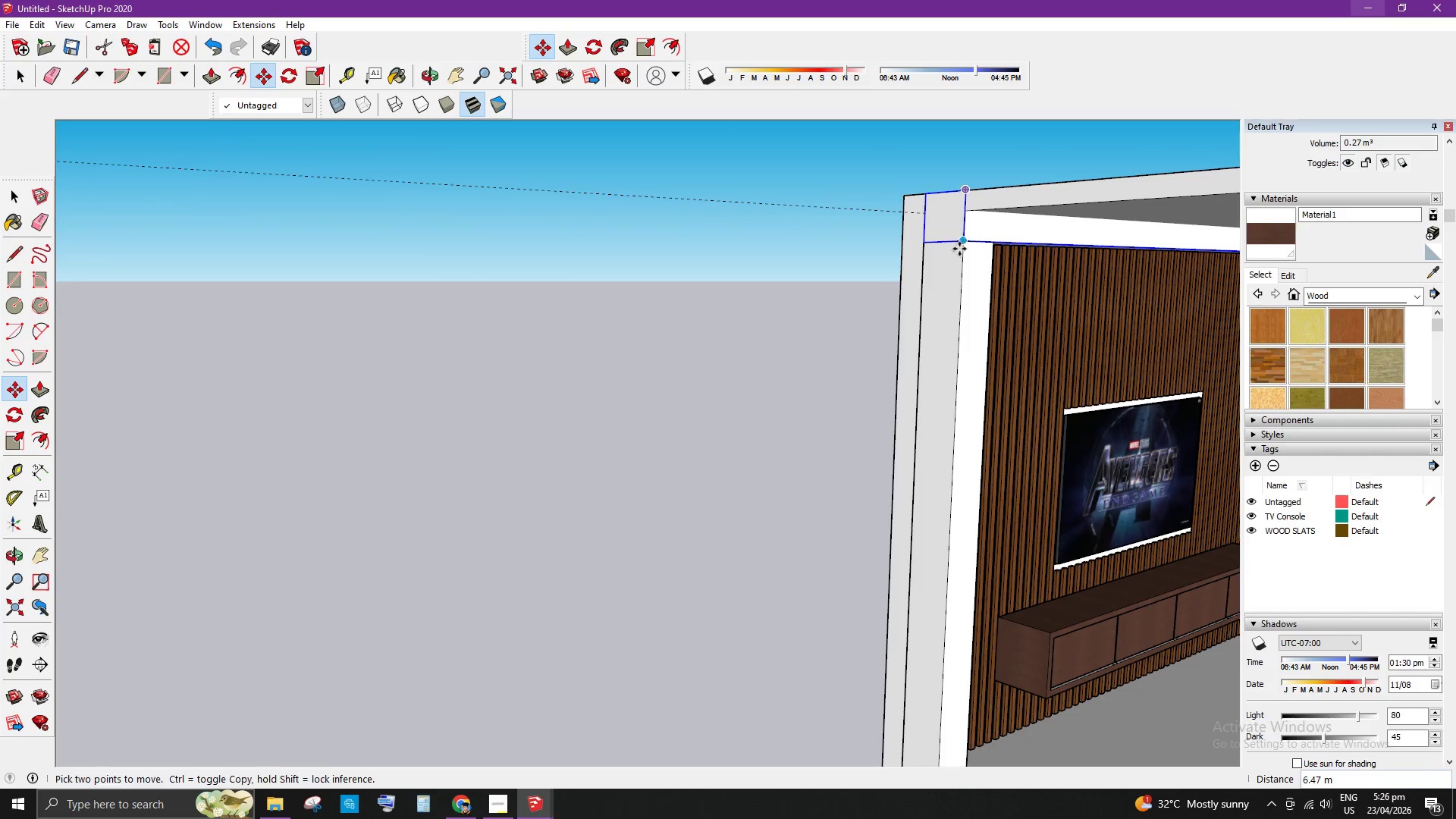 
key(Space)
 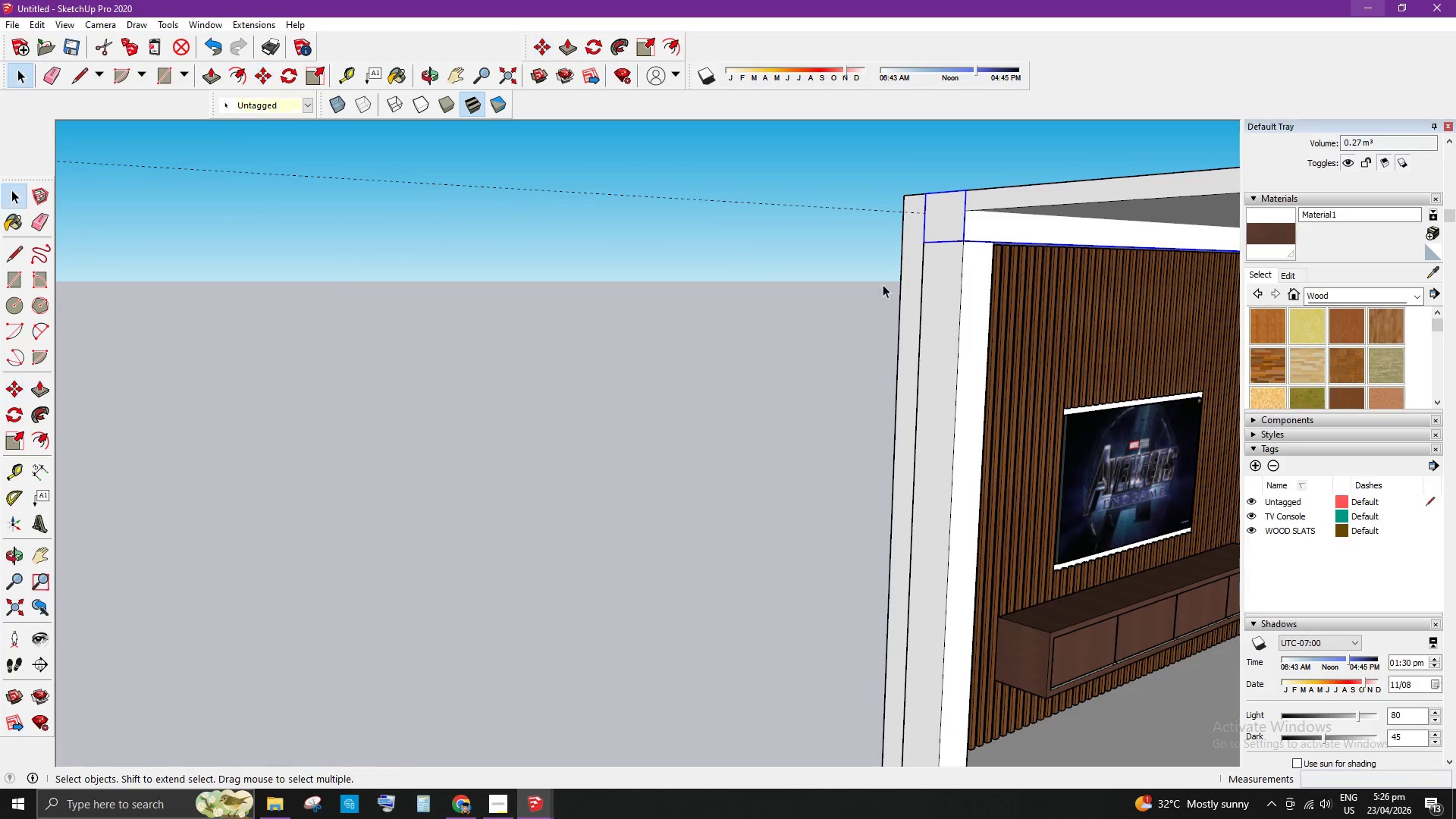 
left_click([754, 306])
 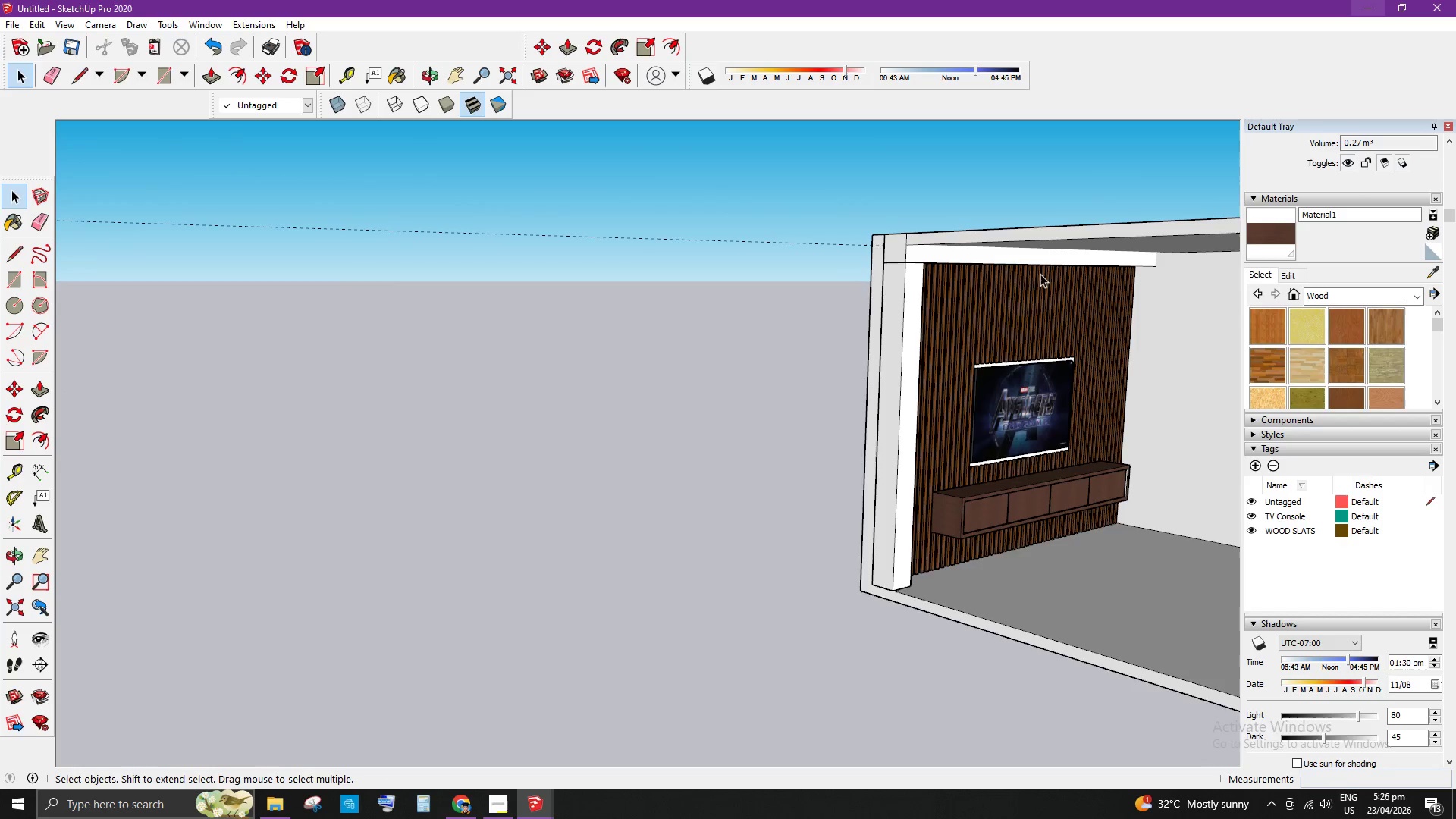 
scroll: coordinate [827, 291], scroll_direction: down, amount: 7.0
 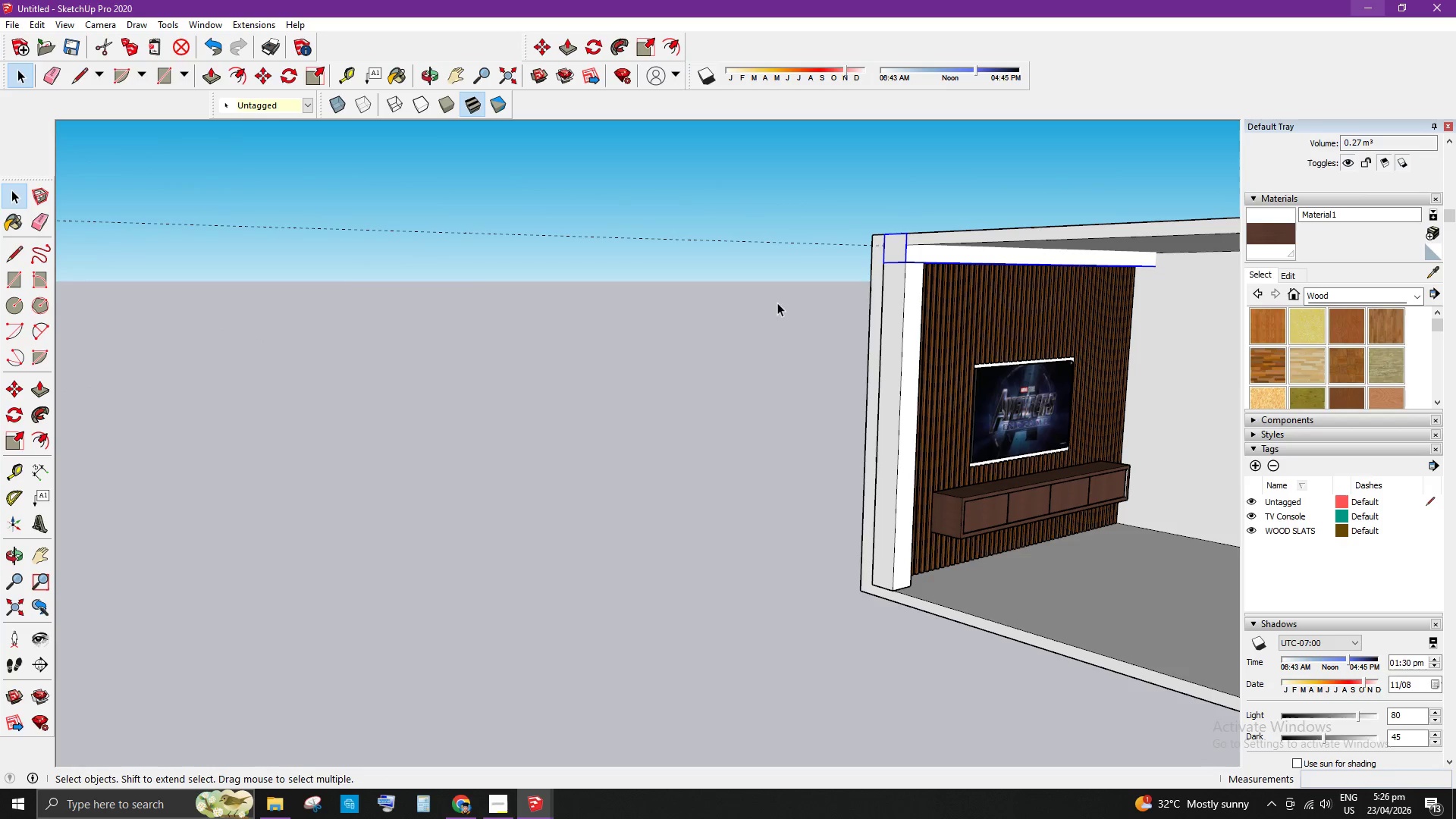 
scroll: coordinate [876, 297], scroll_direction: up, amount: 9.0
 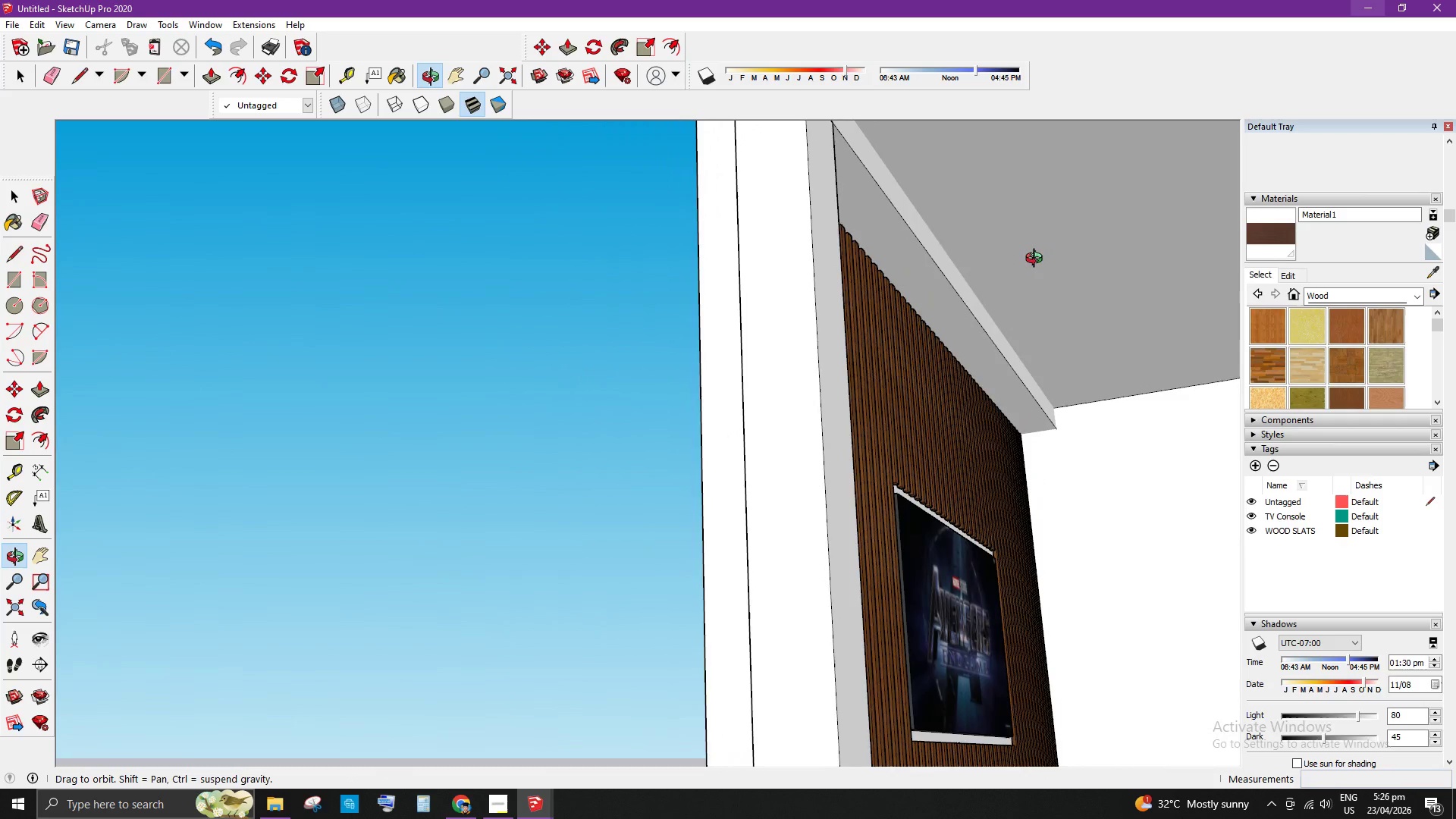 
scroll: coordinate [673, 376], scroll_direction: down, amount: 11.0
 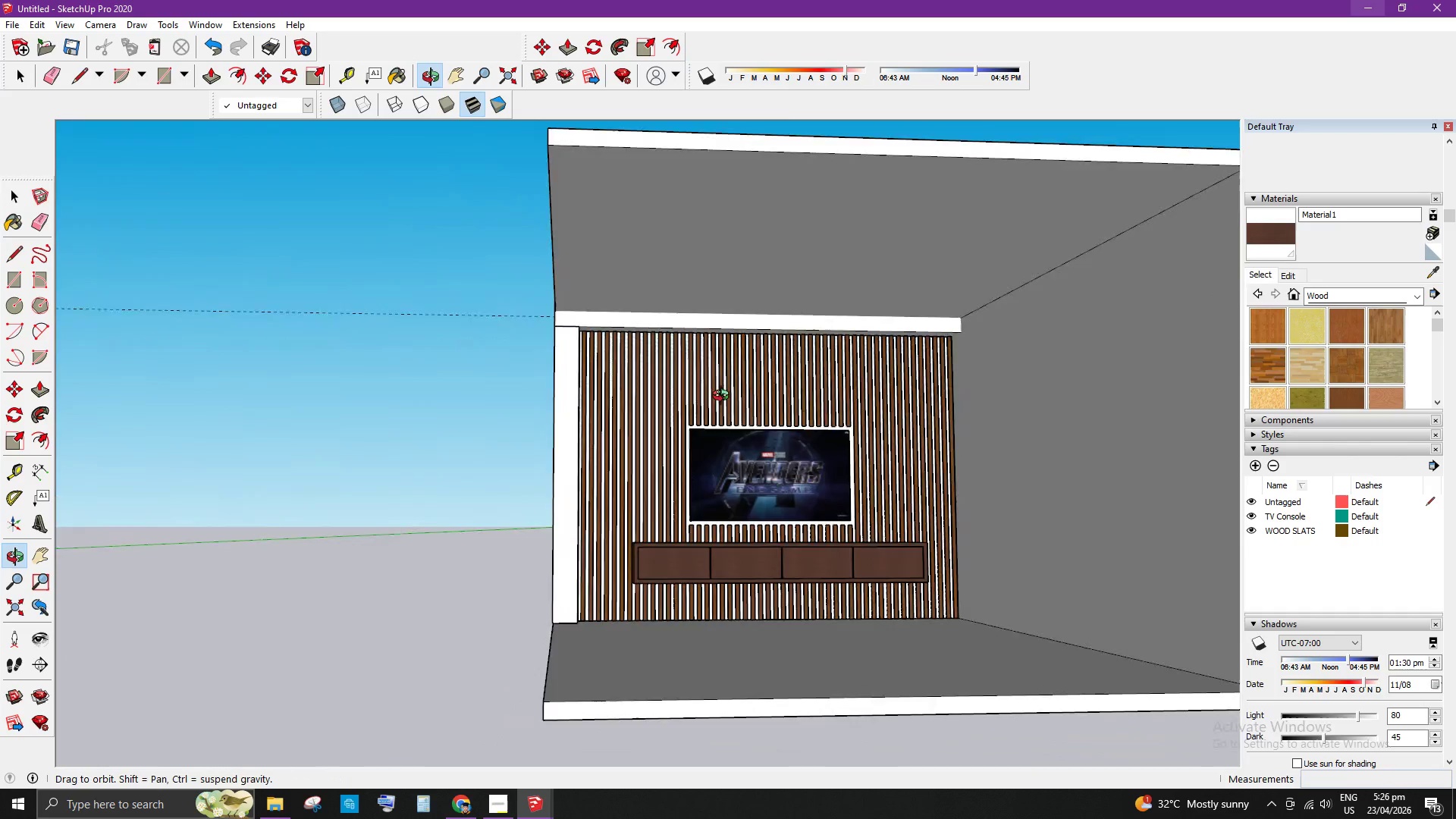 
scroll: coordinate [658, 355], scroll_direction: up, amount: 11.0
 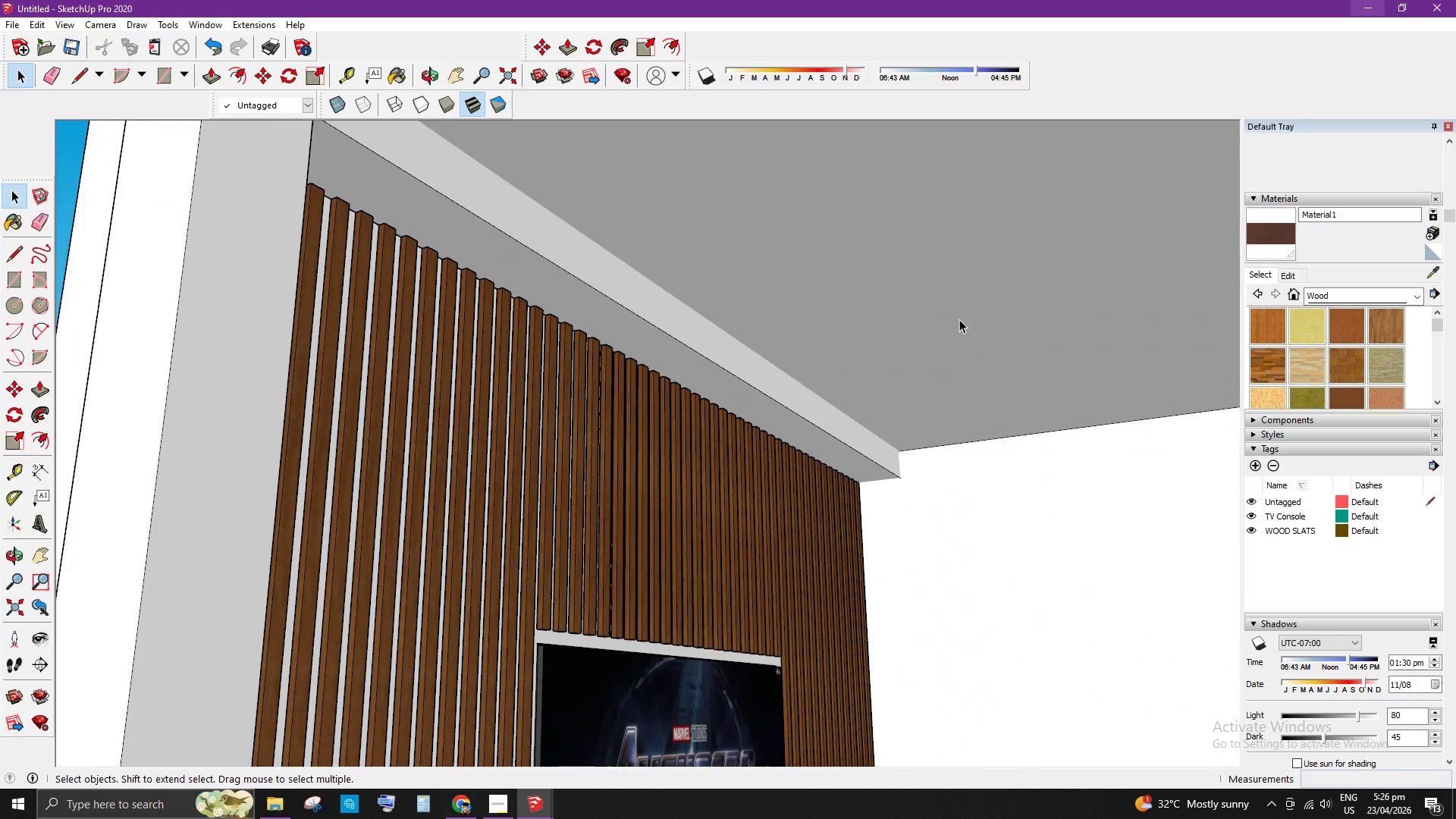 
left_click([650, 368])
 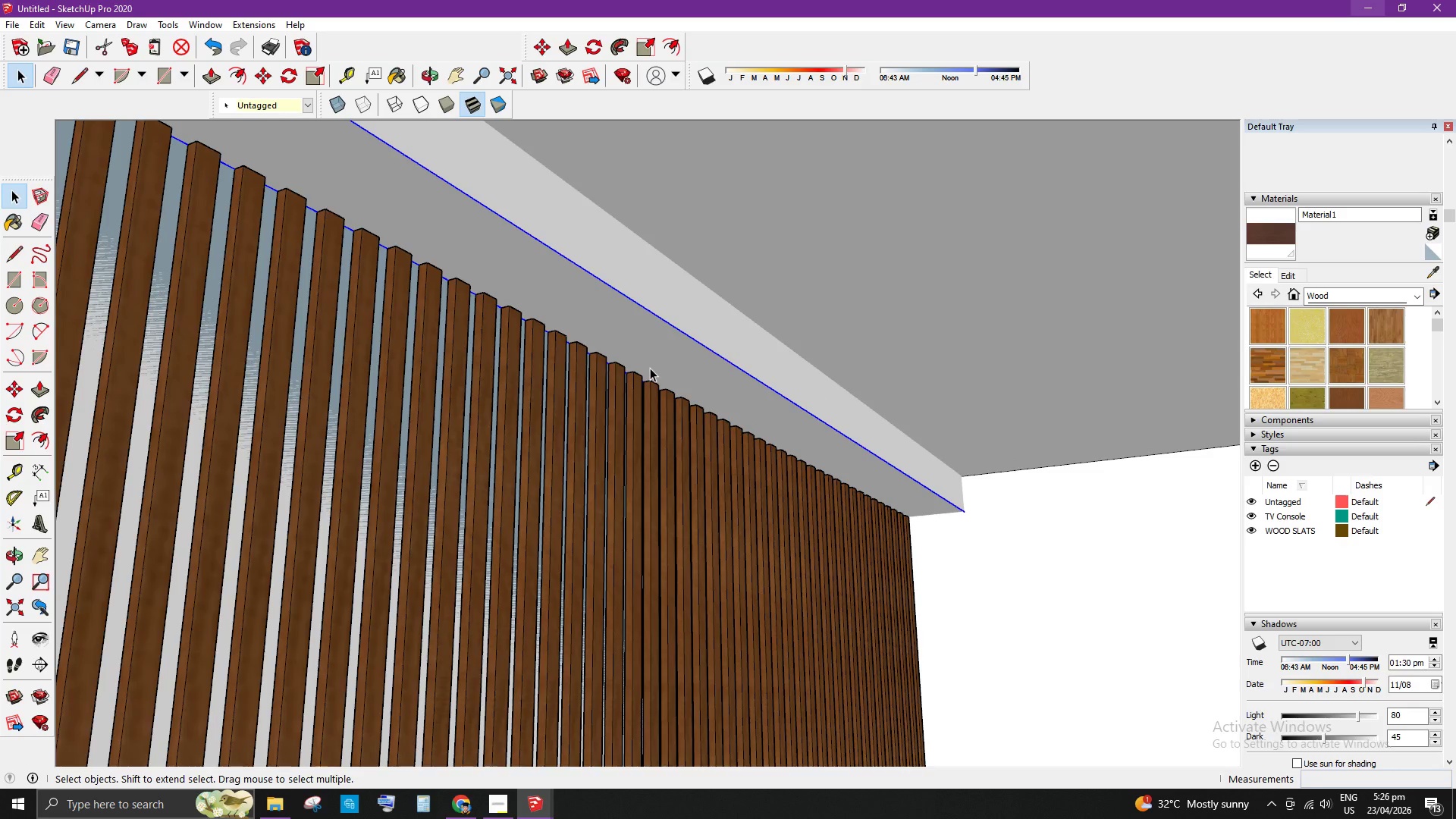 
scroll: coordinate [653, 370], scroll_direction: up, amount: 4.0
 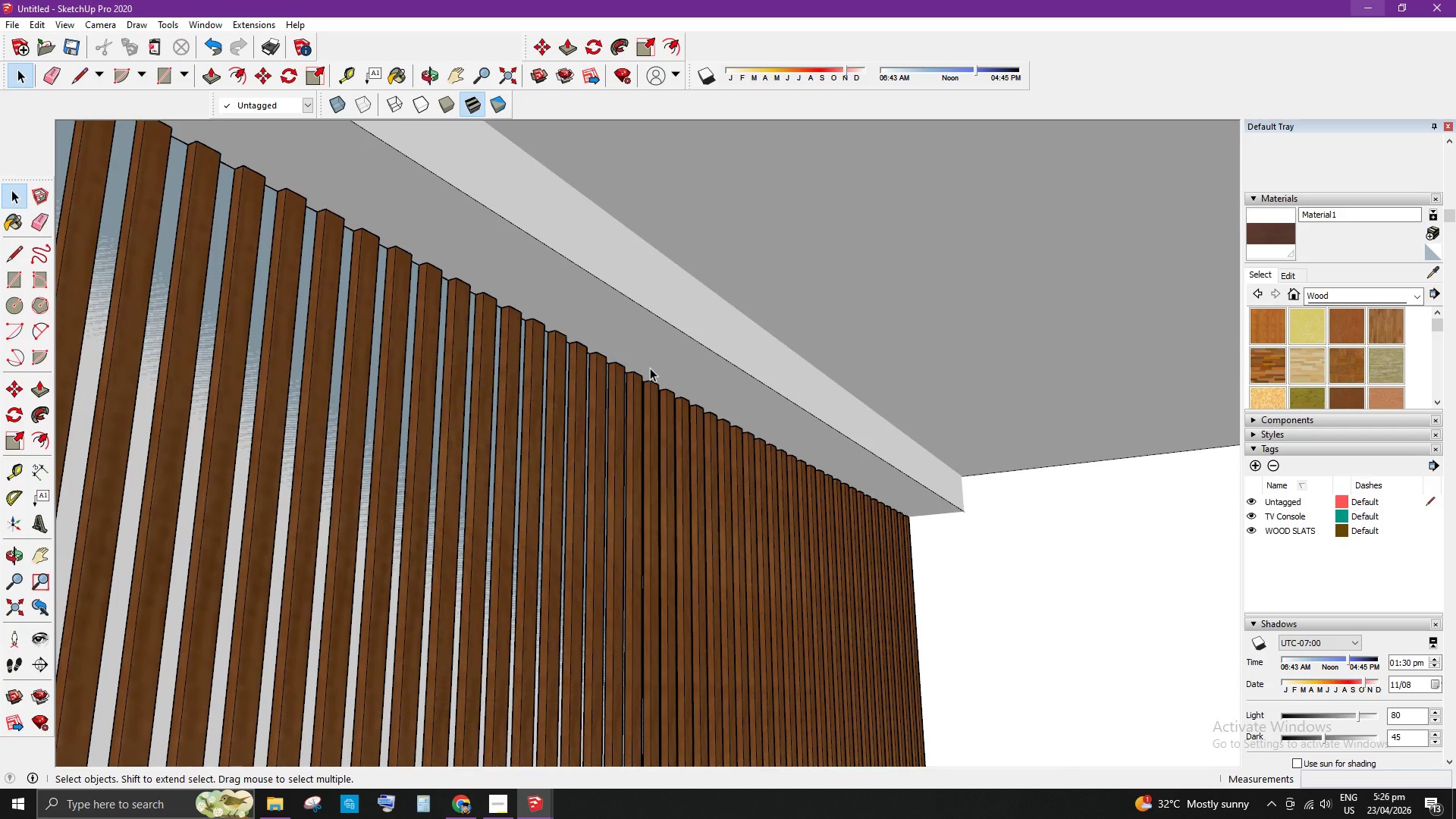 
double_click([650, 367])
 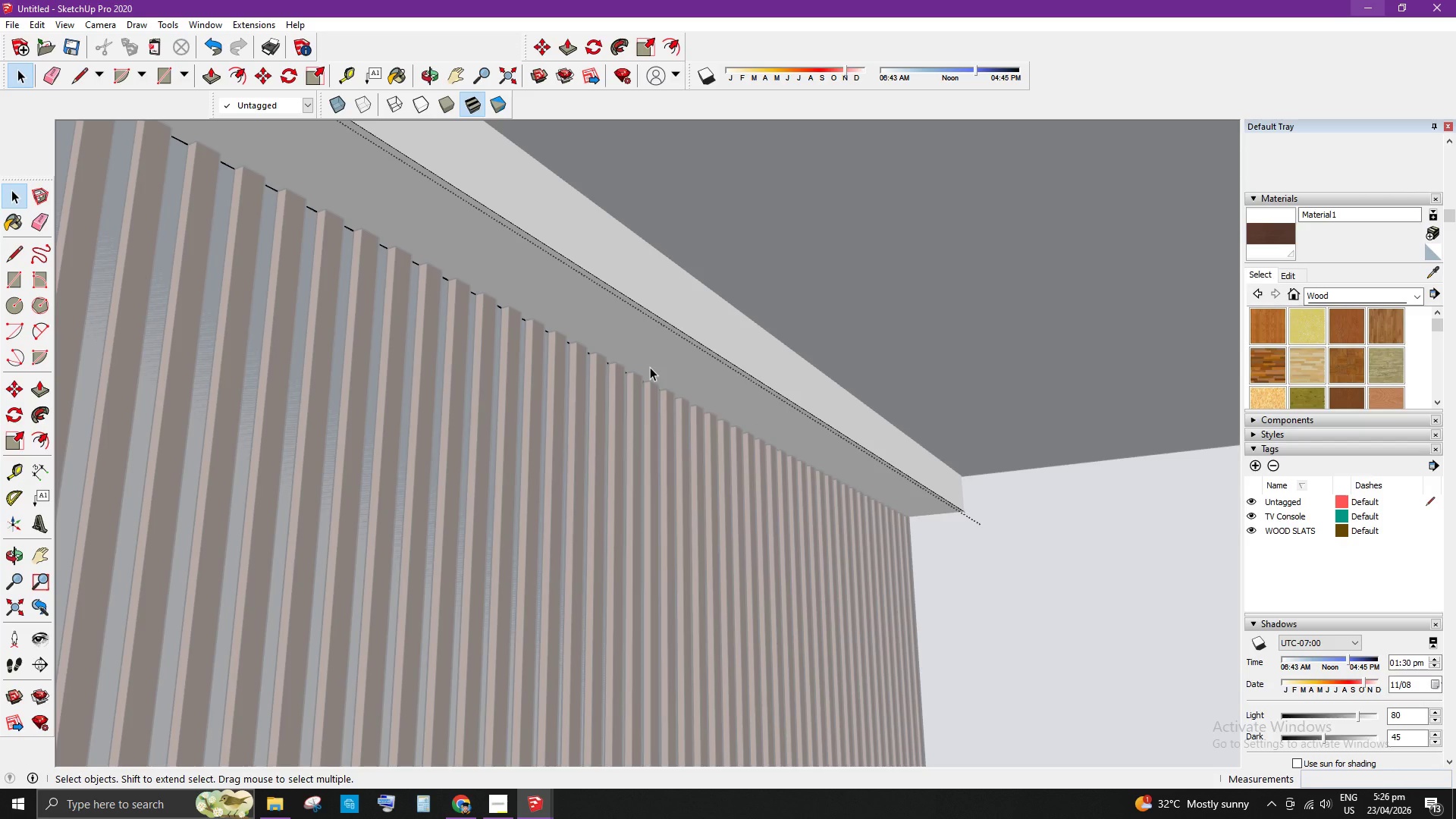 
left_click([650, 367])
 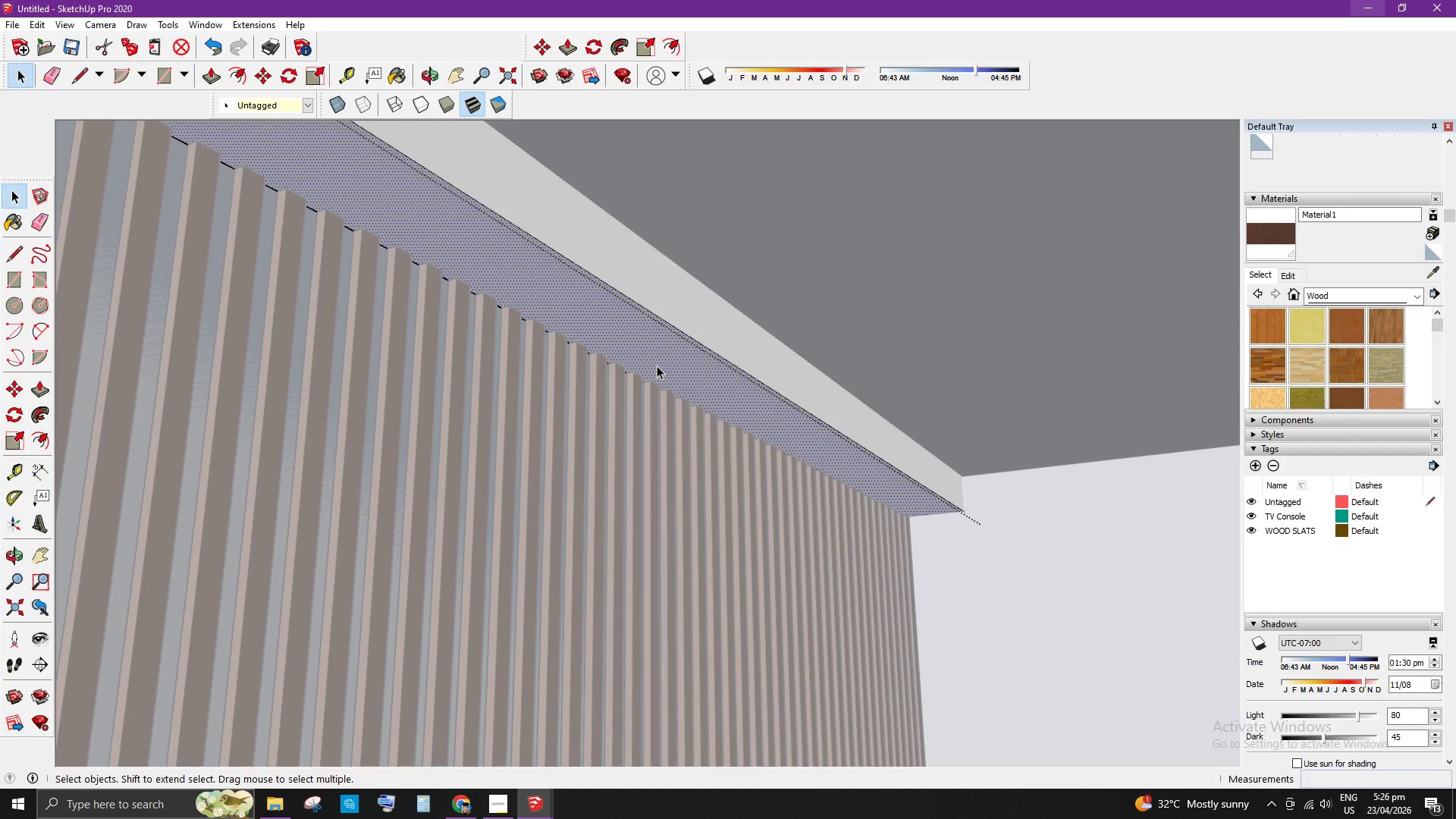 
scroll: coordinate [657, 366], scroll_direction: down, amount: 5.0
 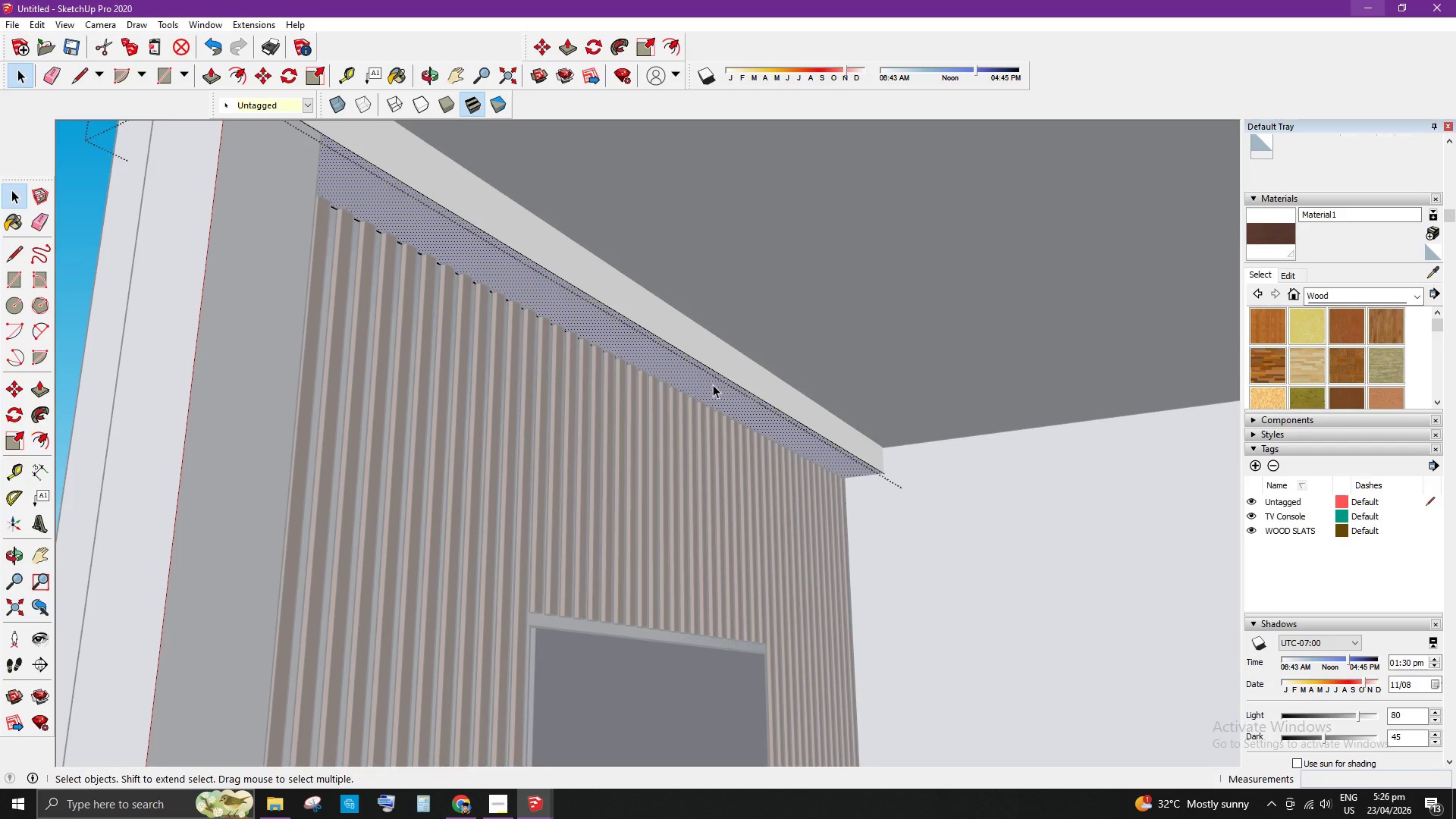 
left_click([588, 232])
 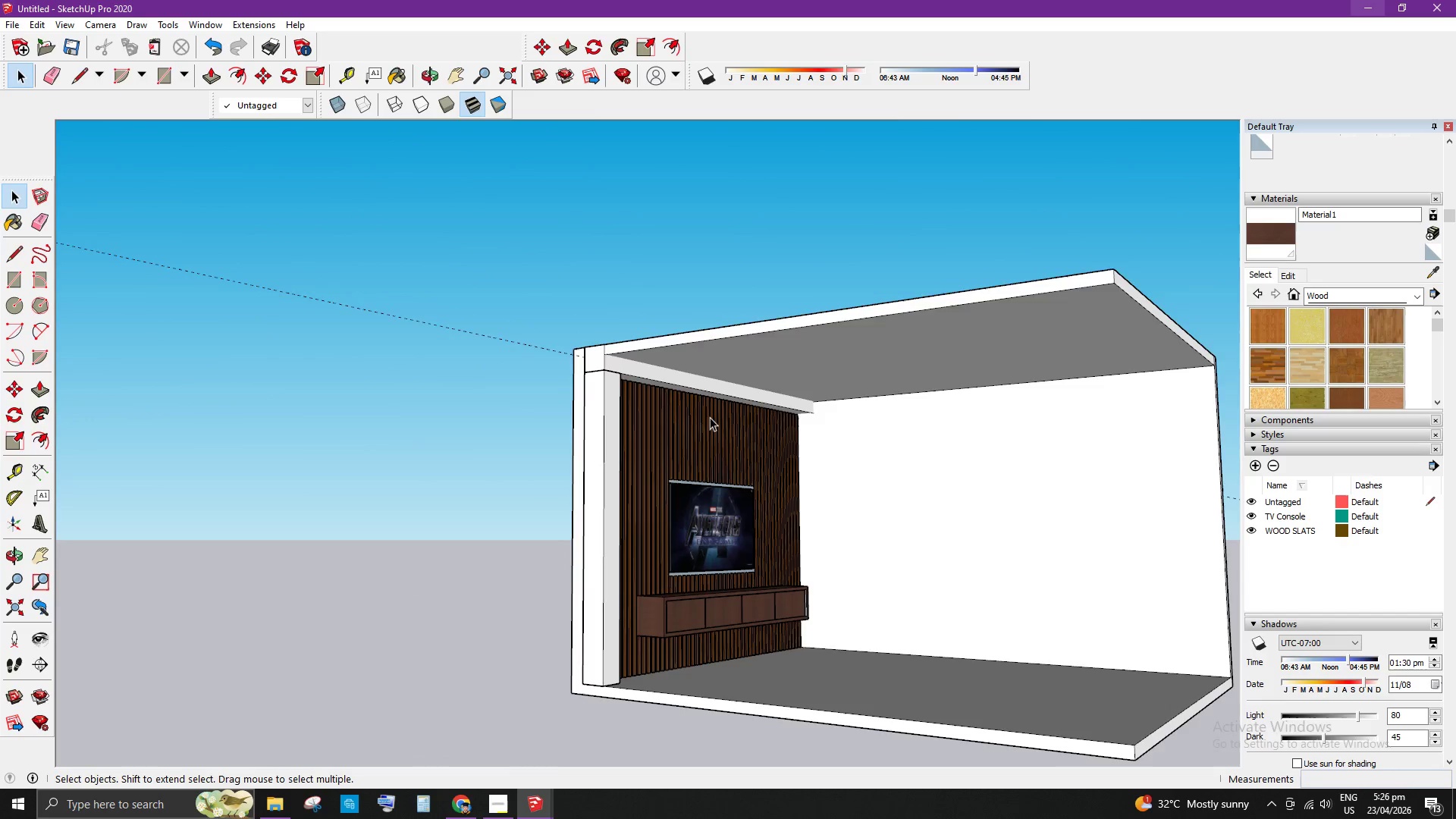 
scroll: coordinate [689, 447], scroll_direction: down, amount: 11.0
 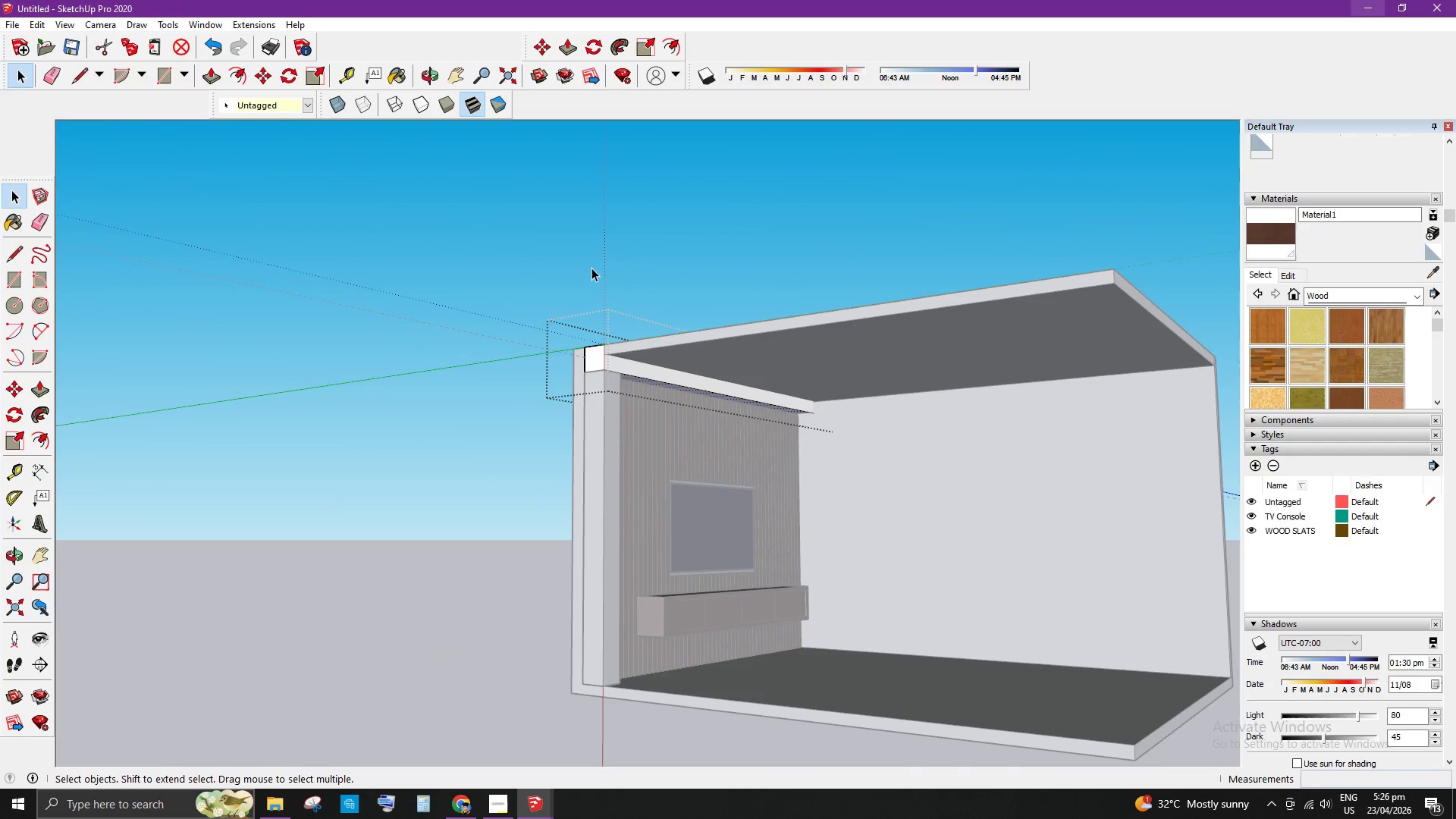 
scroll: coordinate [711, 421], scroll_direction: up, amount: 3.0
 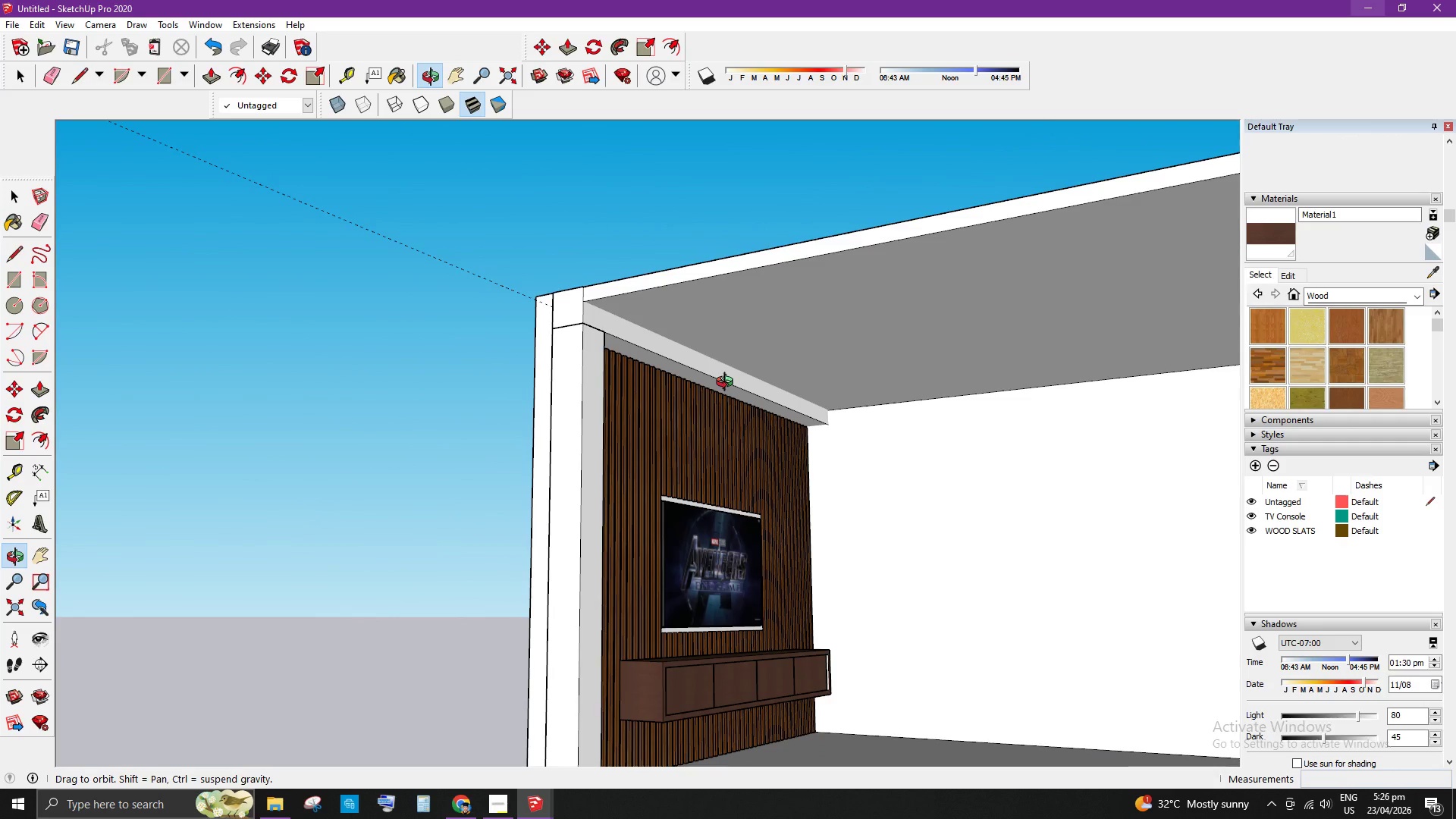 
wait(5.07)
 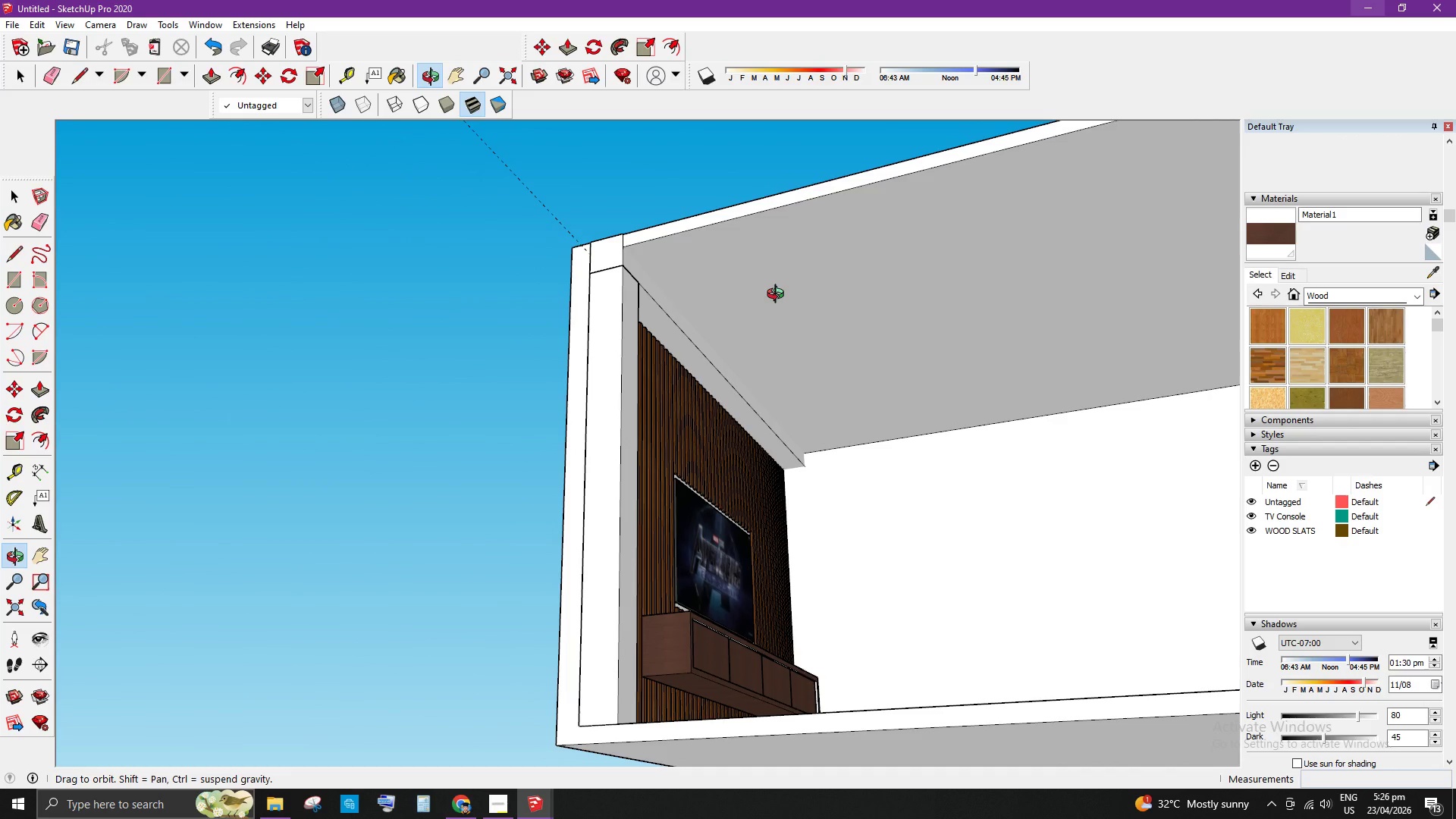 
scroll: coordinate [488, 489], scroll_direction: down, amount: 10.0
 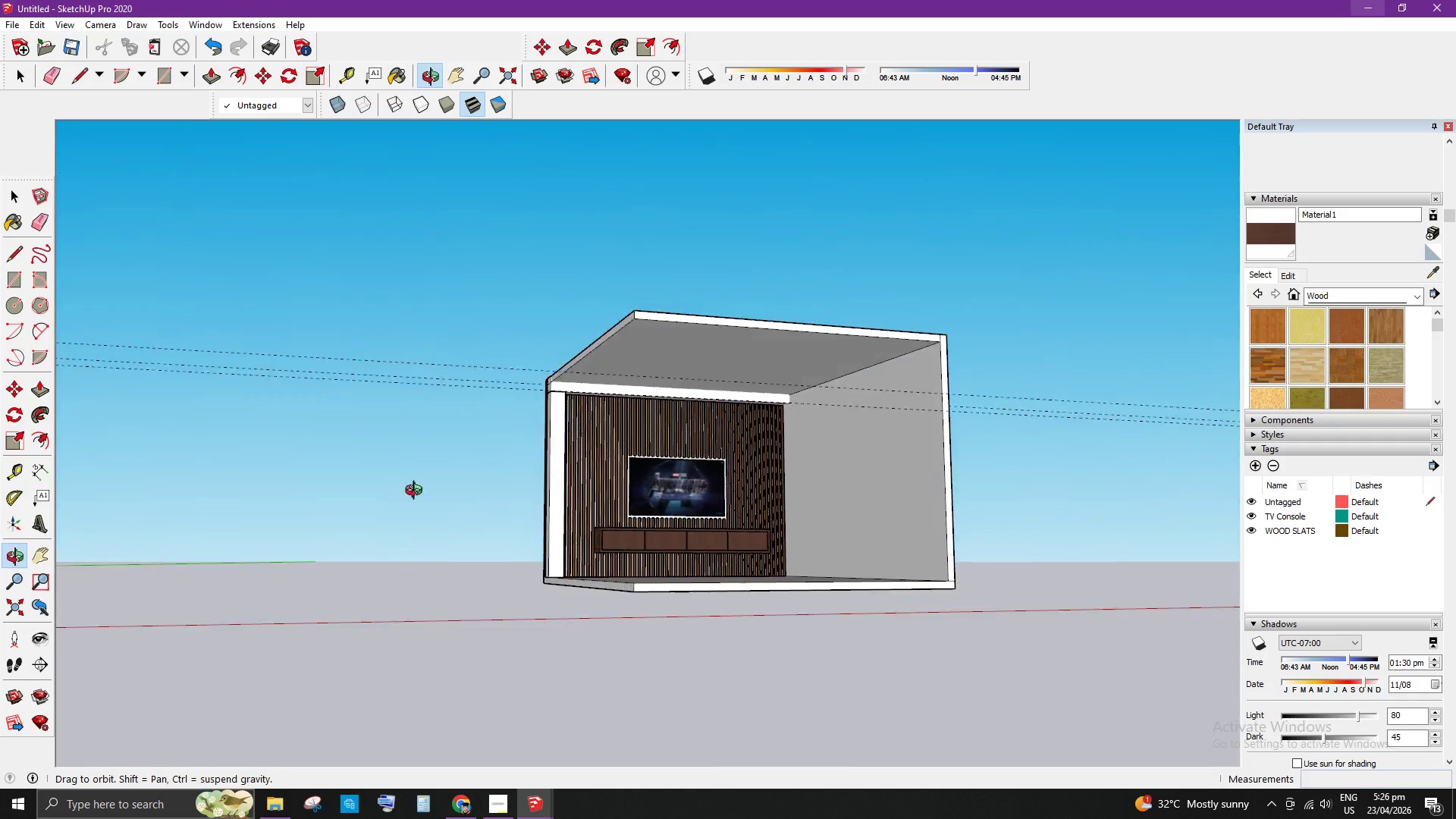 
scroll: coordinate [735, 453], scroll_direction: up, amount: 6.0
 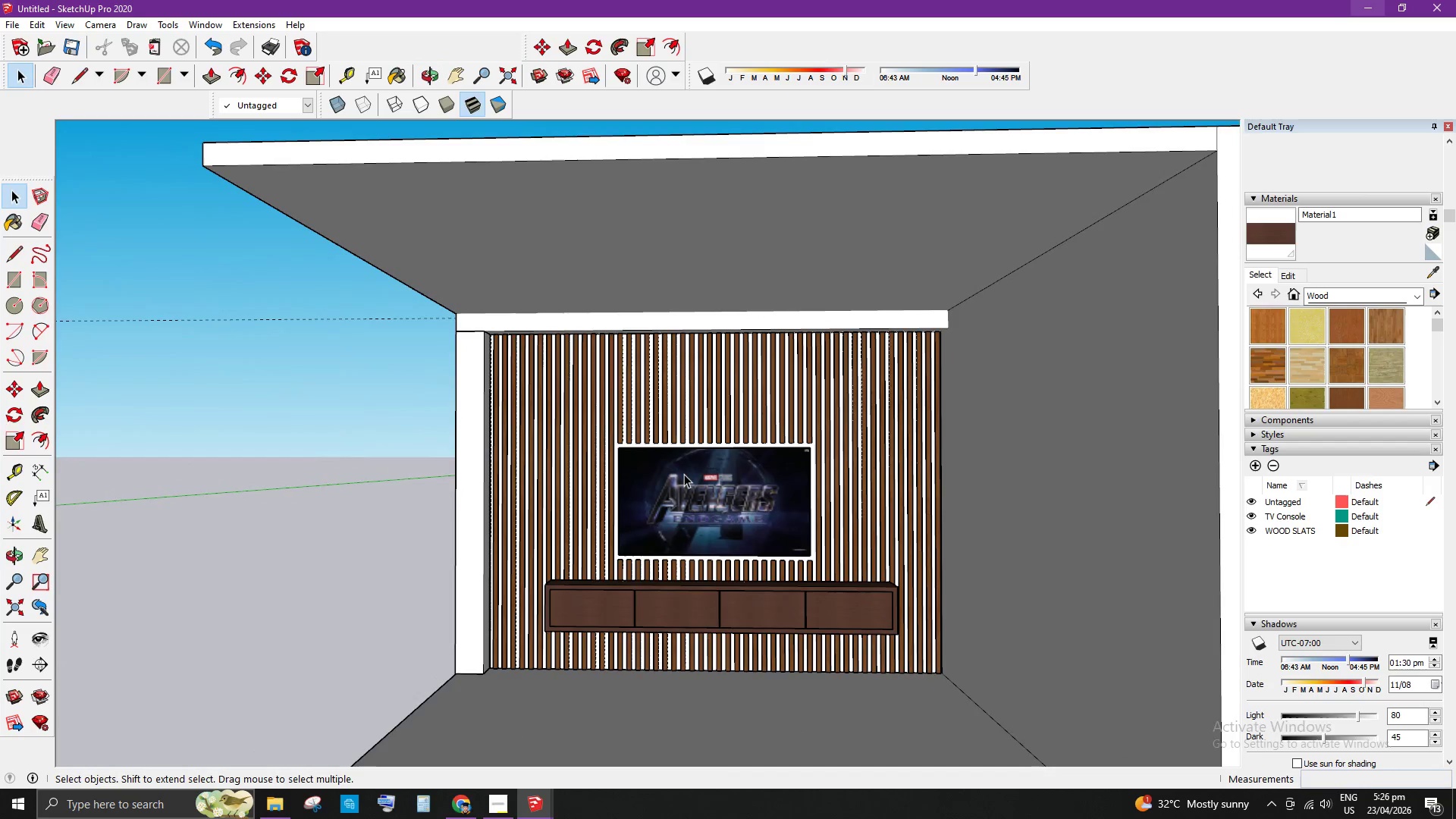 
wait(7.05)
 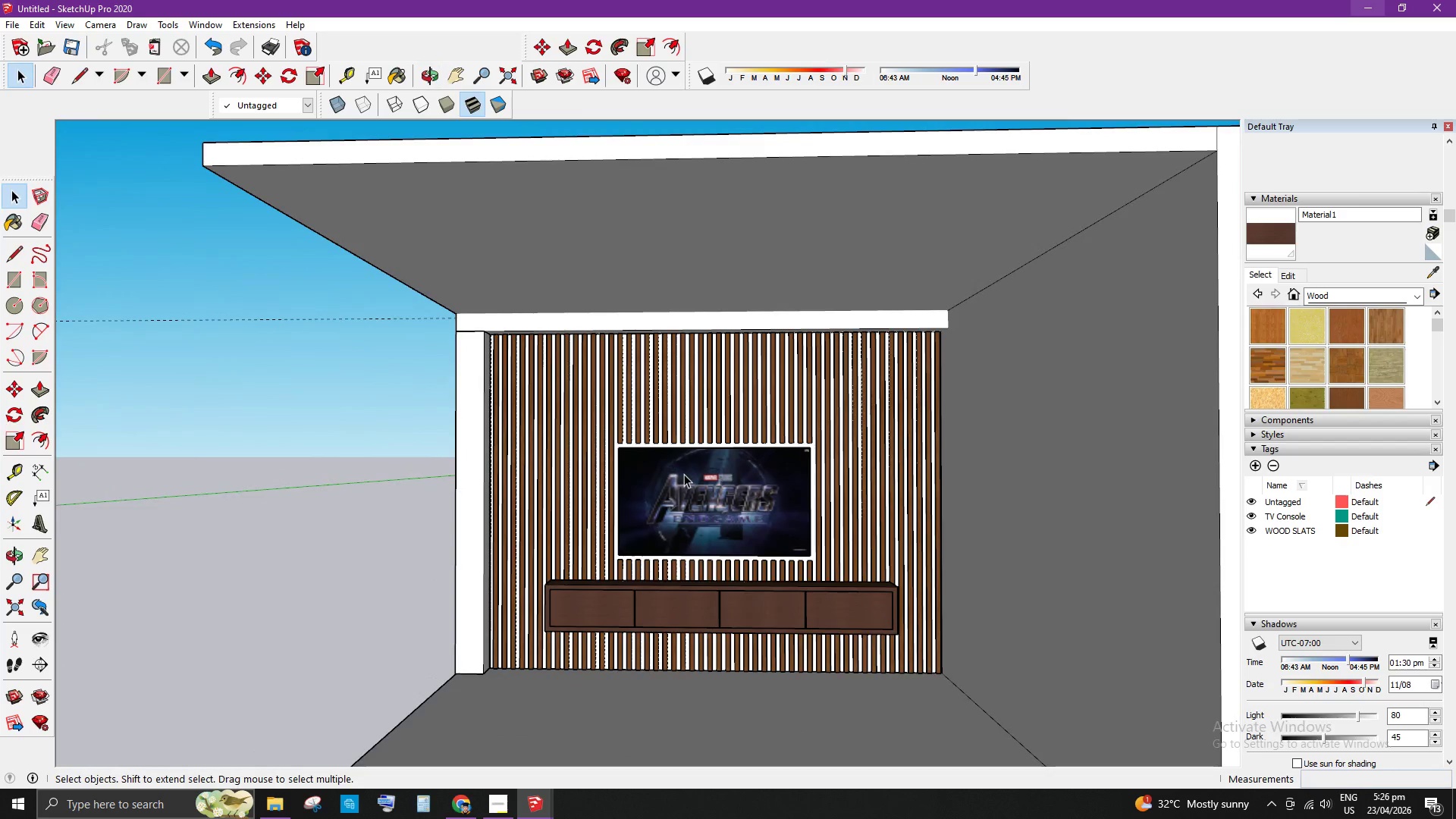 
scroll: coordinate [722, 464], scroll_direction: down, amount: 5.0
 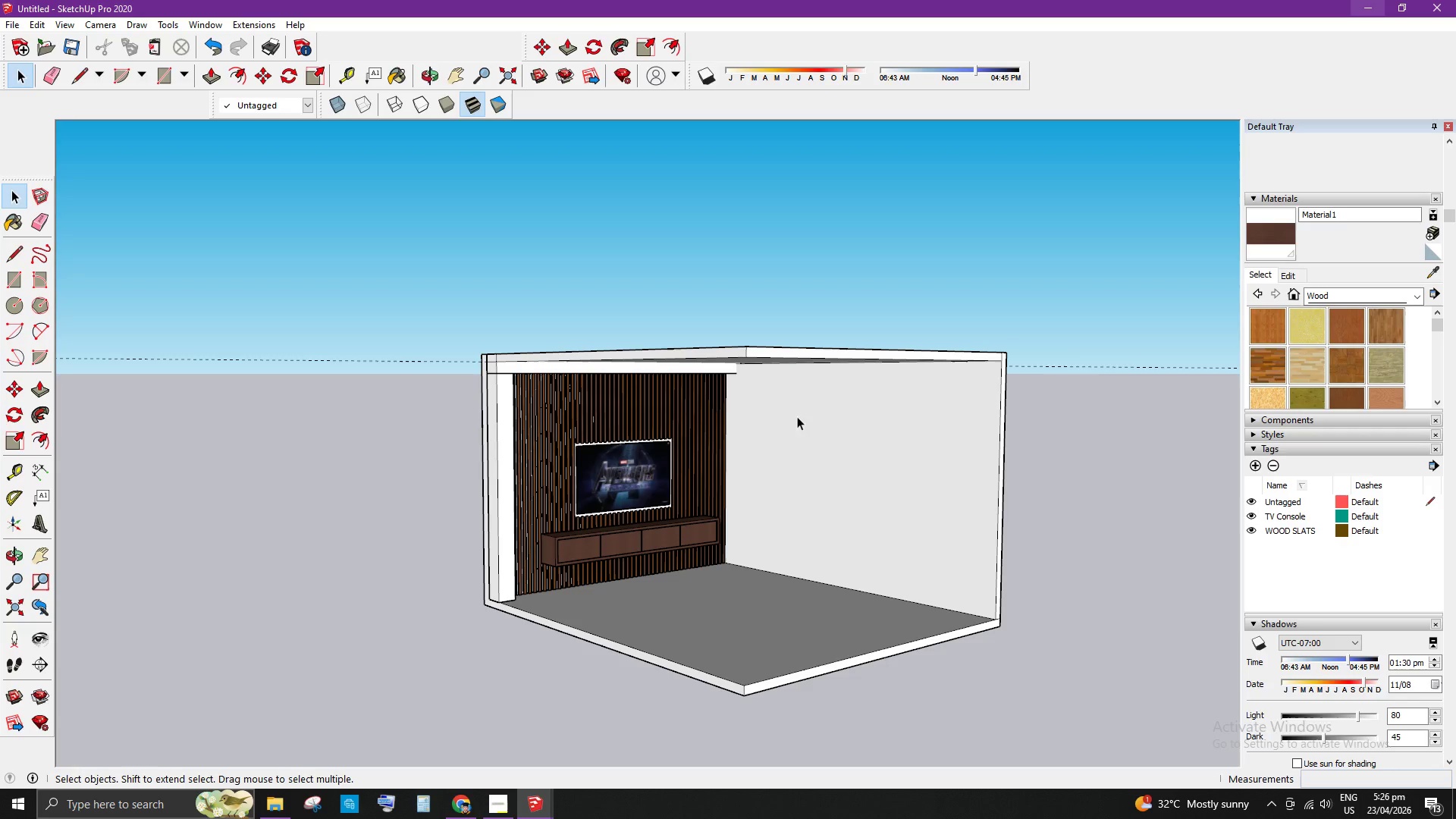 
scroll: coordinate [460, 353], scroll_direction: up, amount: 10.0
 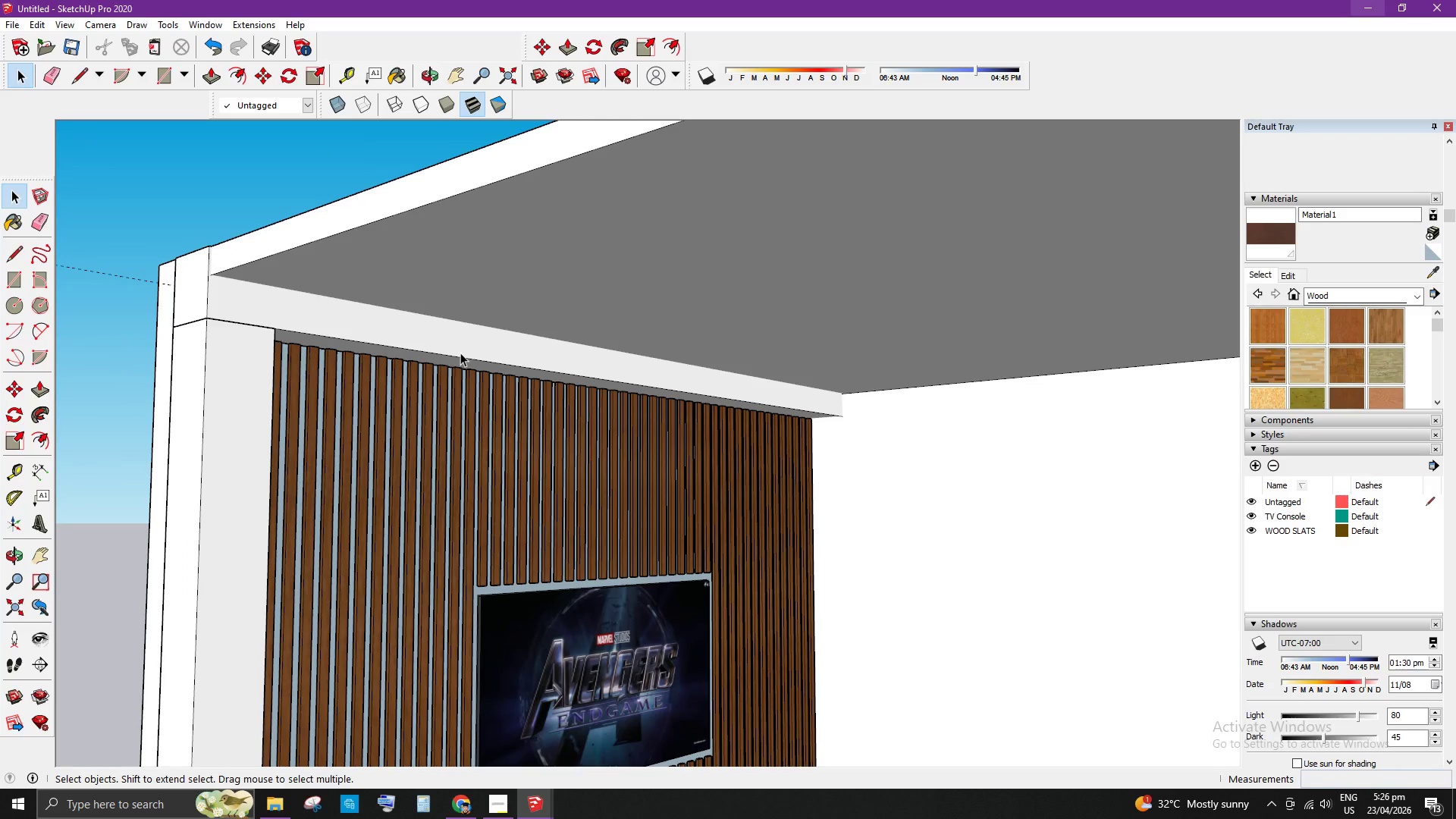 
left_click([460, 353])
 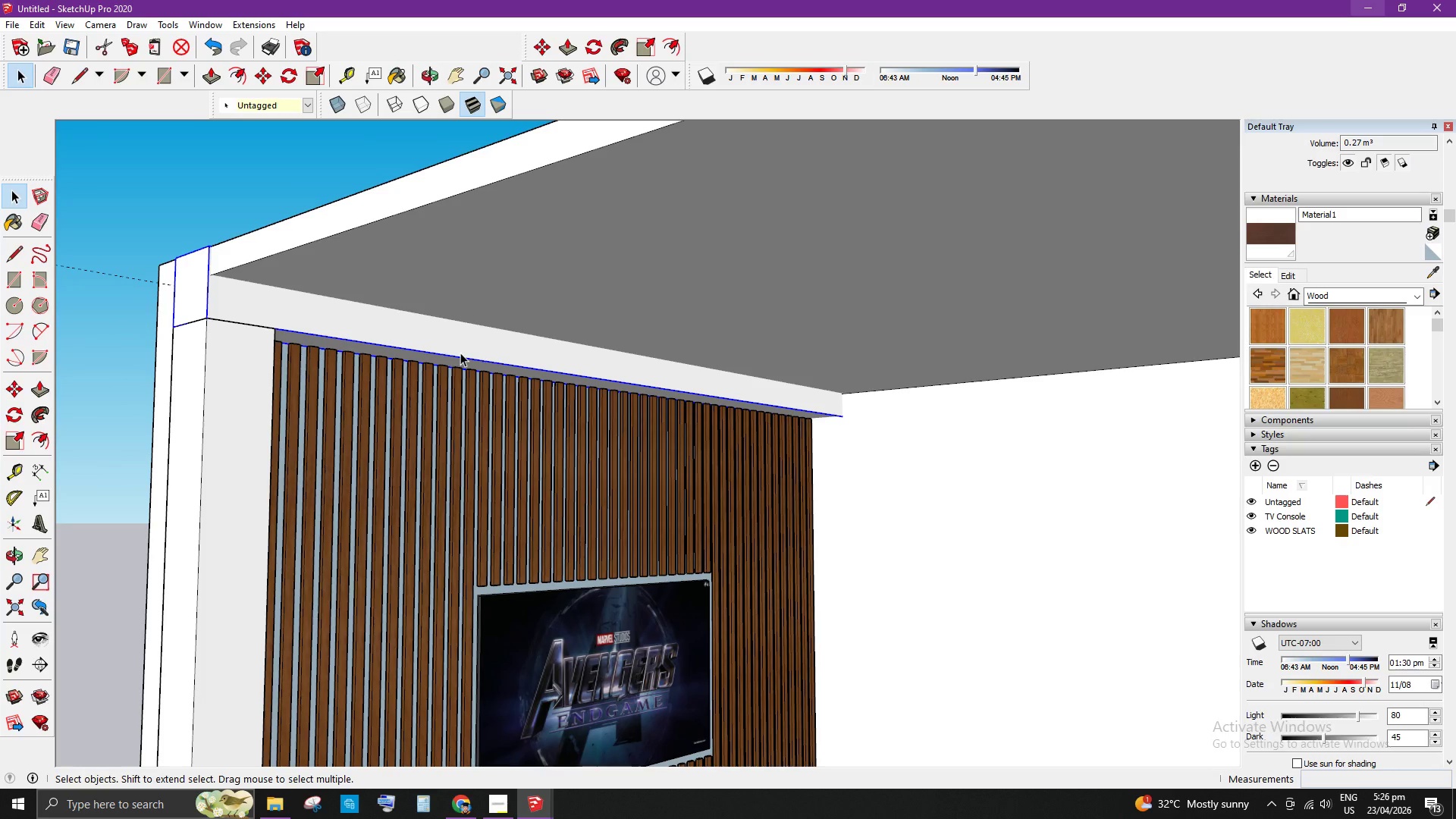 
key(M)
 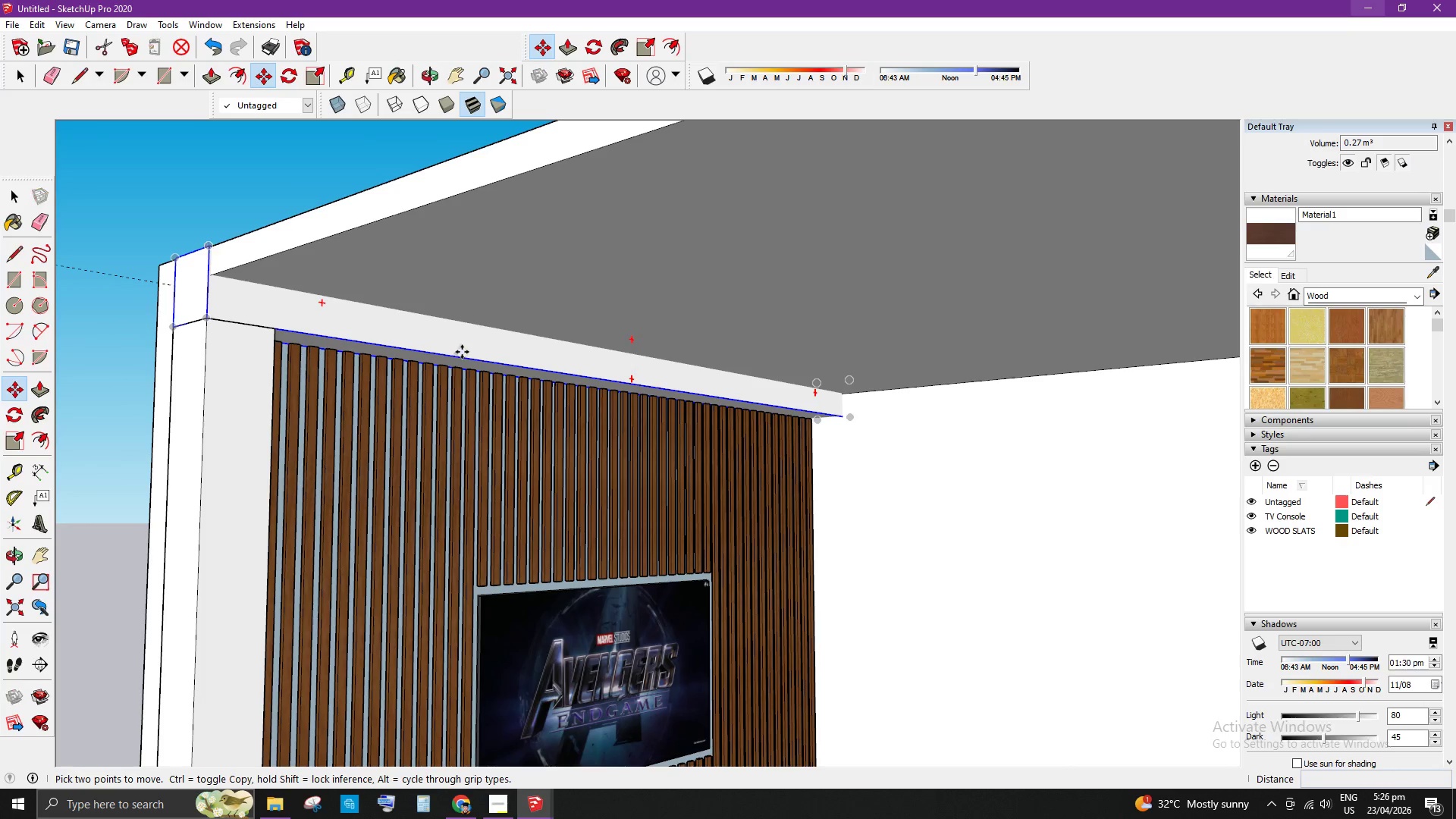 
left_click([462, 352])
 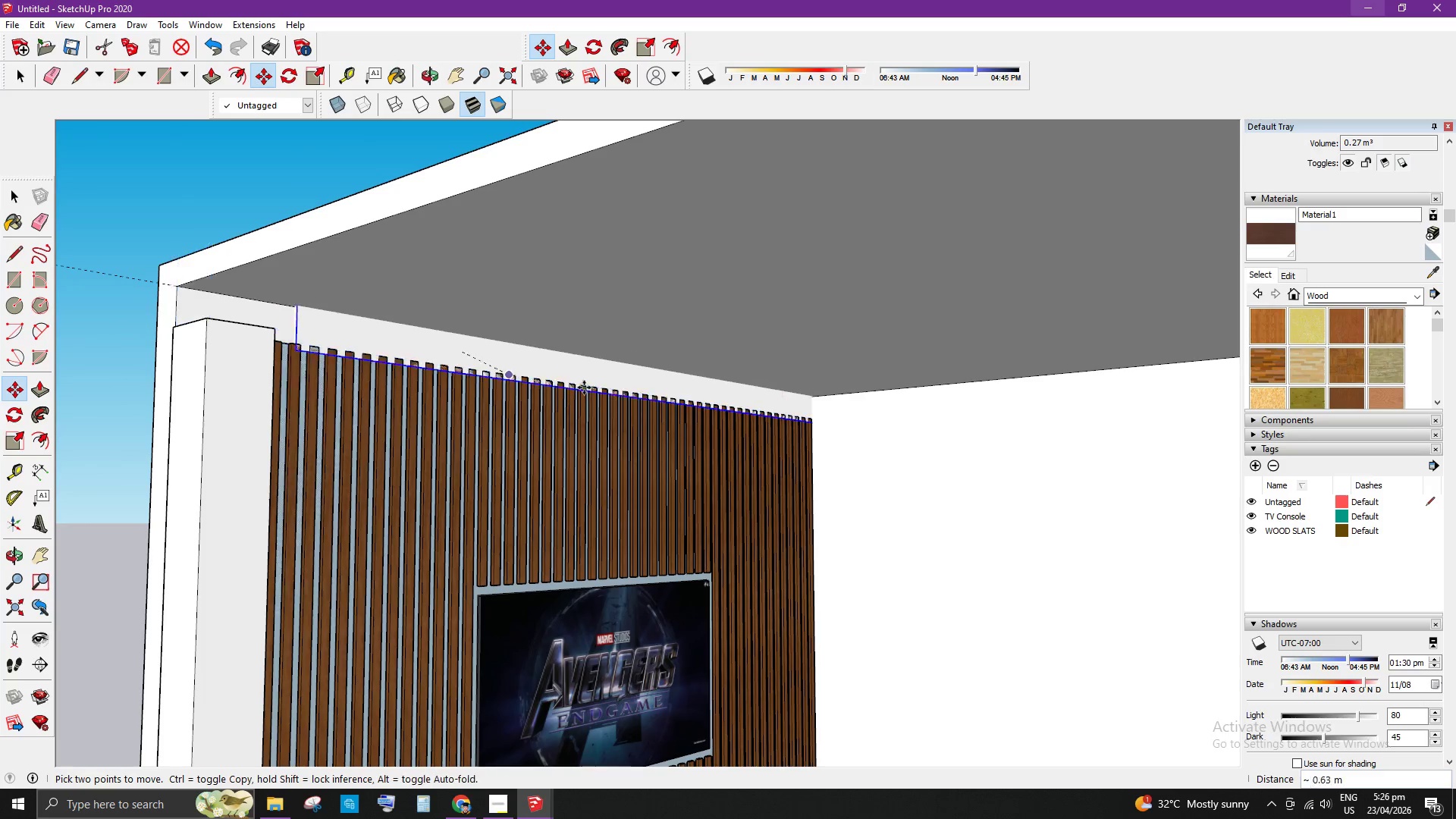 
left_click([385, 507])
 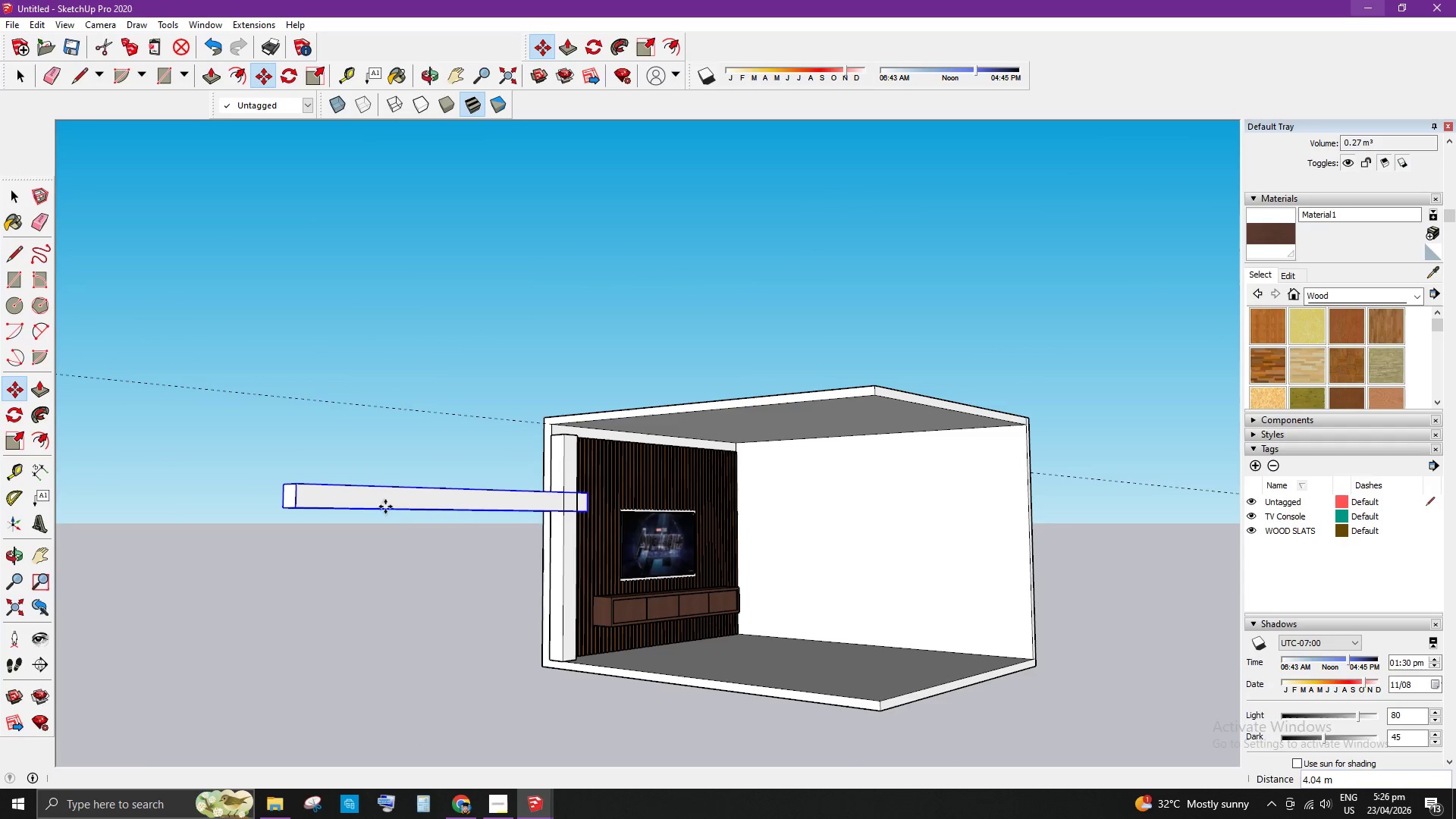 
scroll: coordinate [701, 497], scroll_direction: down, amount: 11.0
 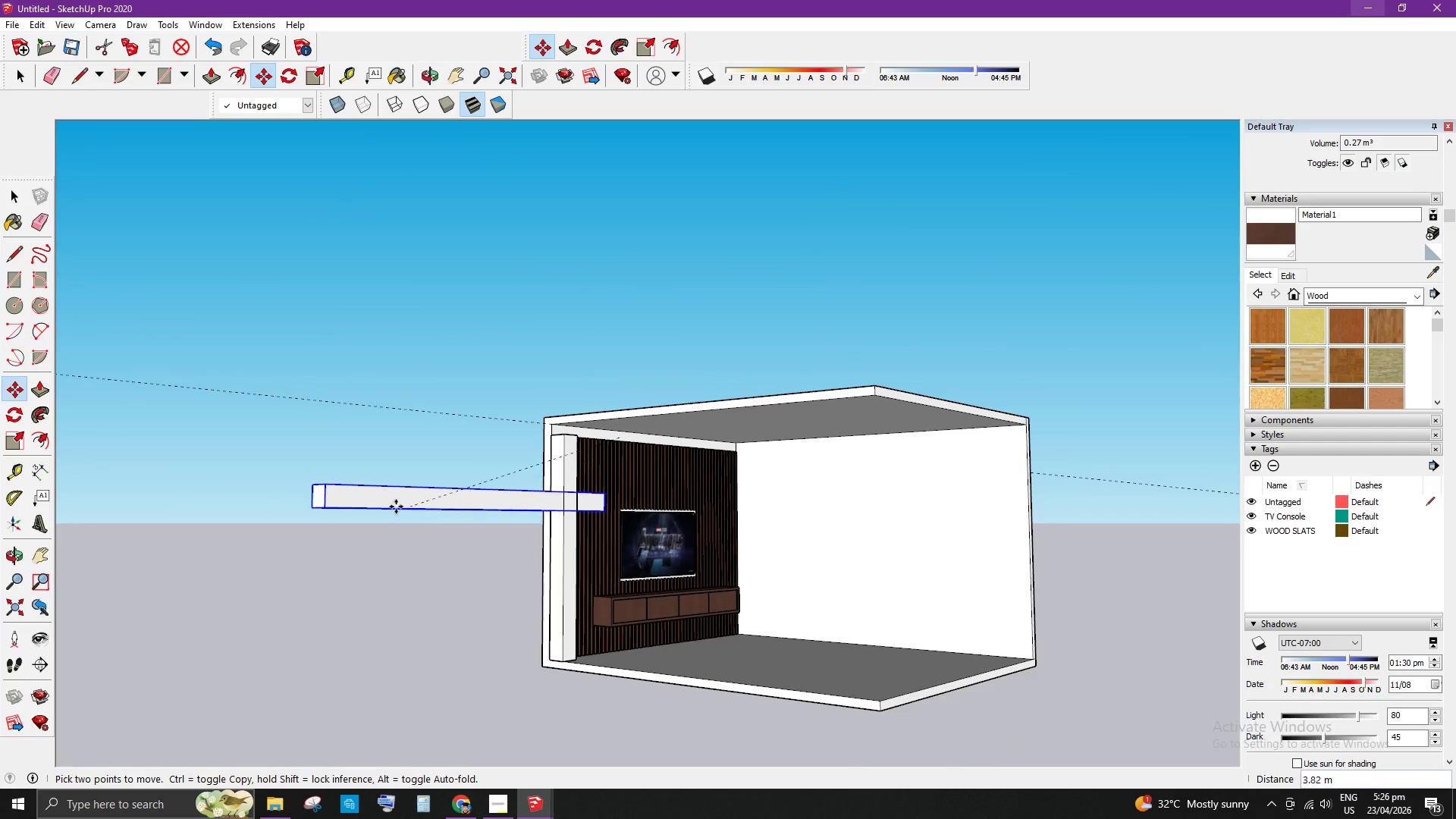 
key(Space)
 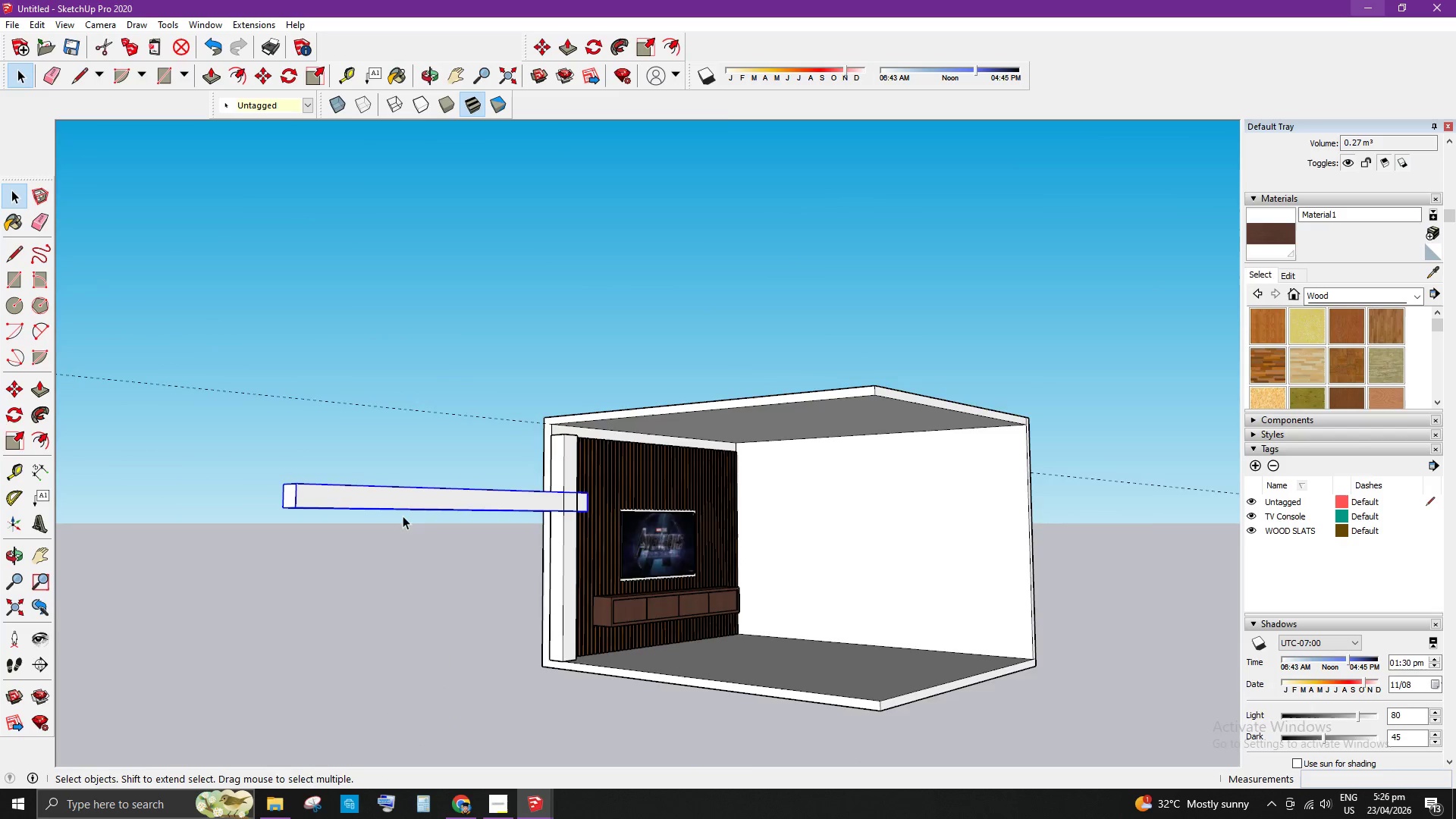 
scroll: coordinate [620, 360], scroll_direction: up, amount: 8.0
 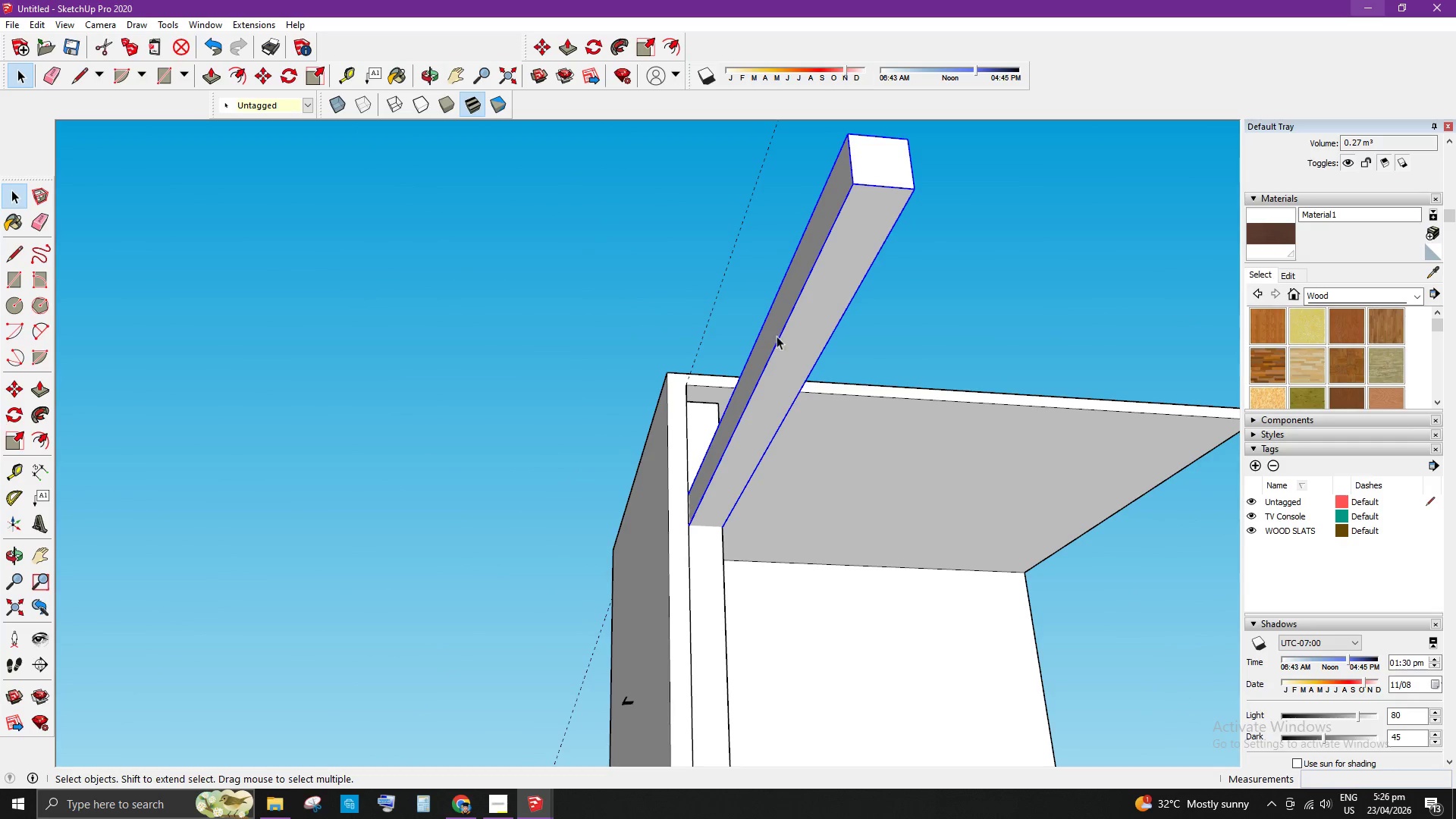 
key(M)
 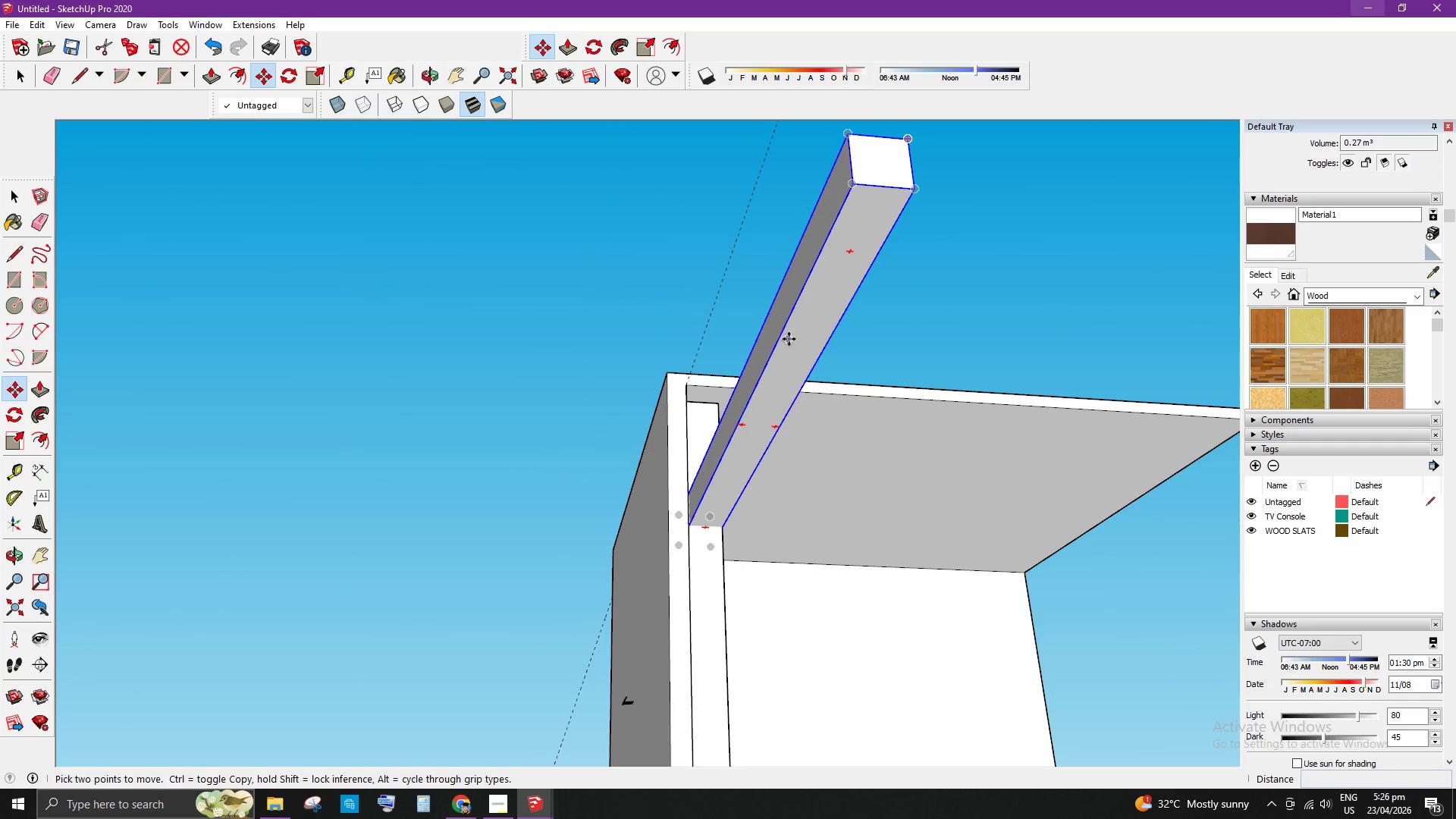 
left_click([789, 338])
 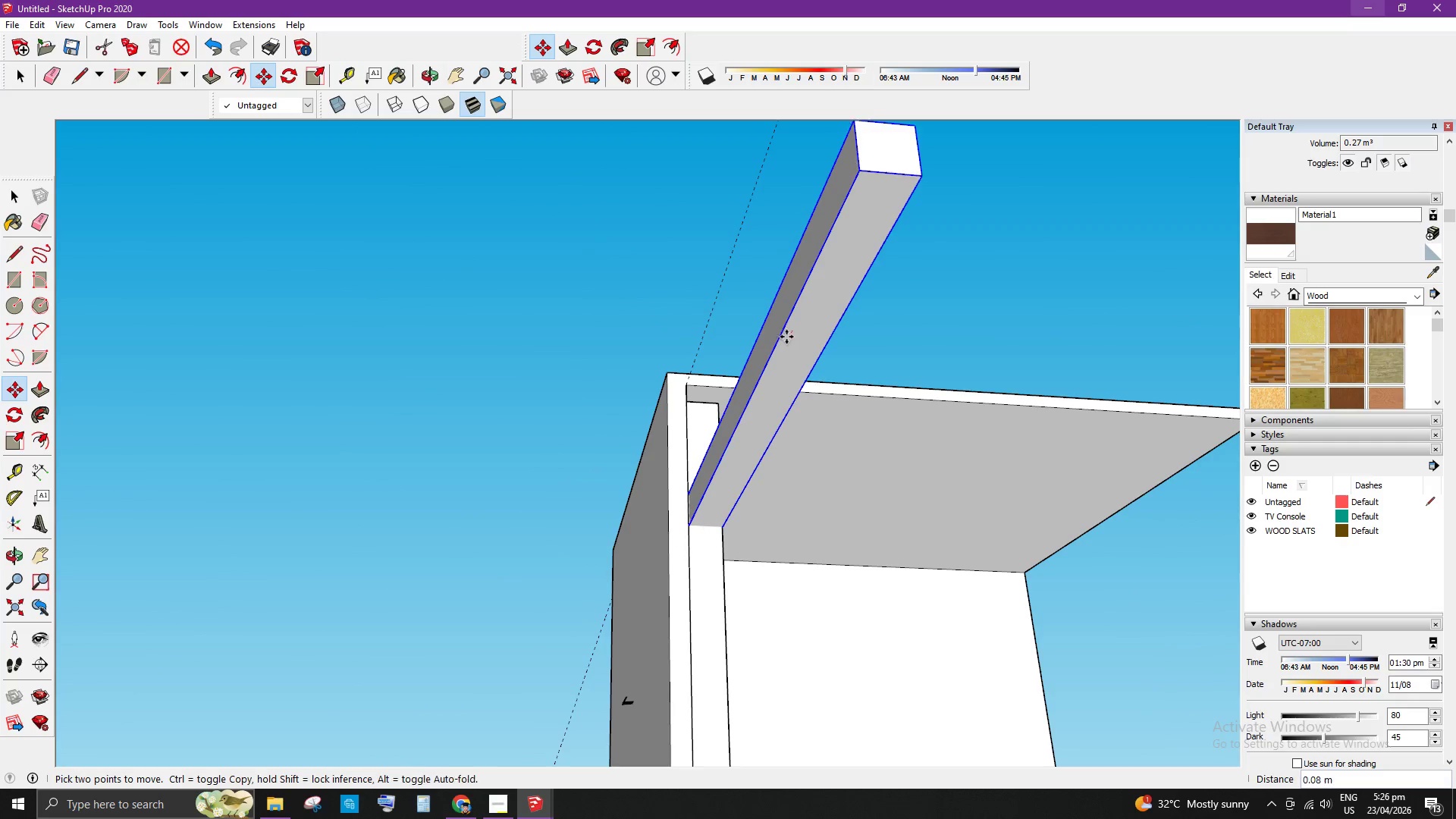 
scroll: coordinate [737, 309], scroll_direction: down, amount: 4.0
 